 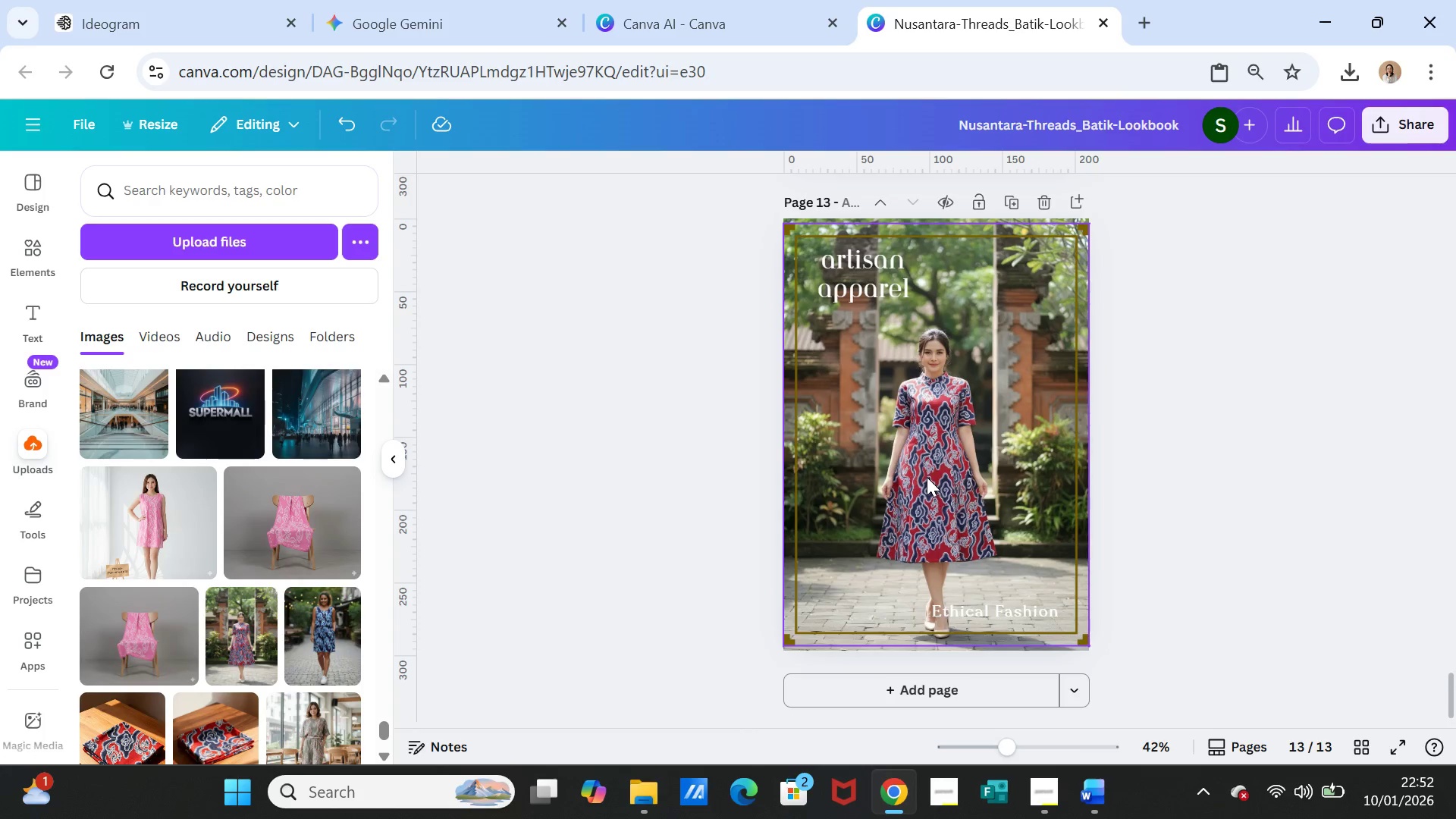 
left_click([1010, 203])
 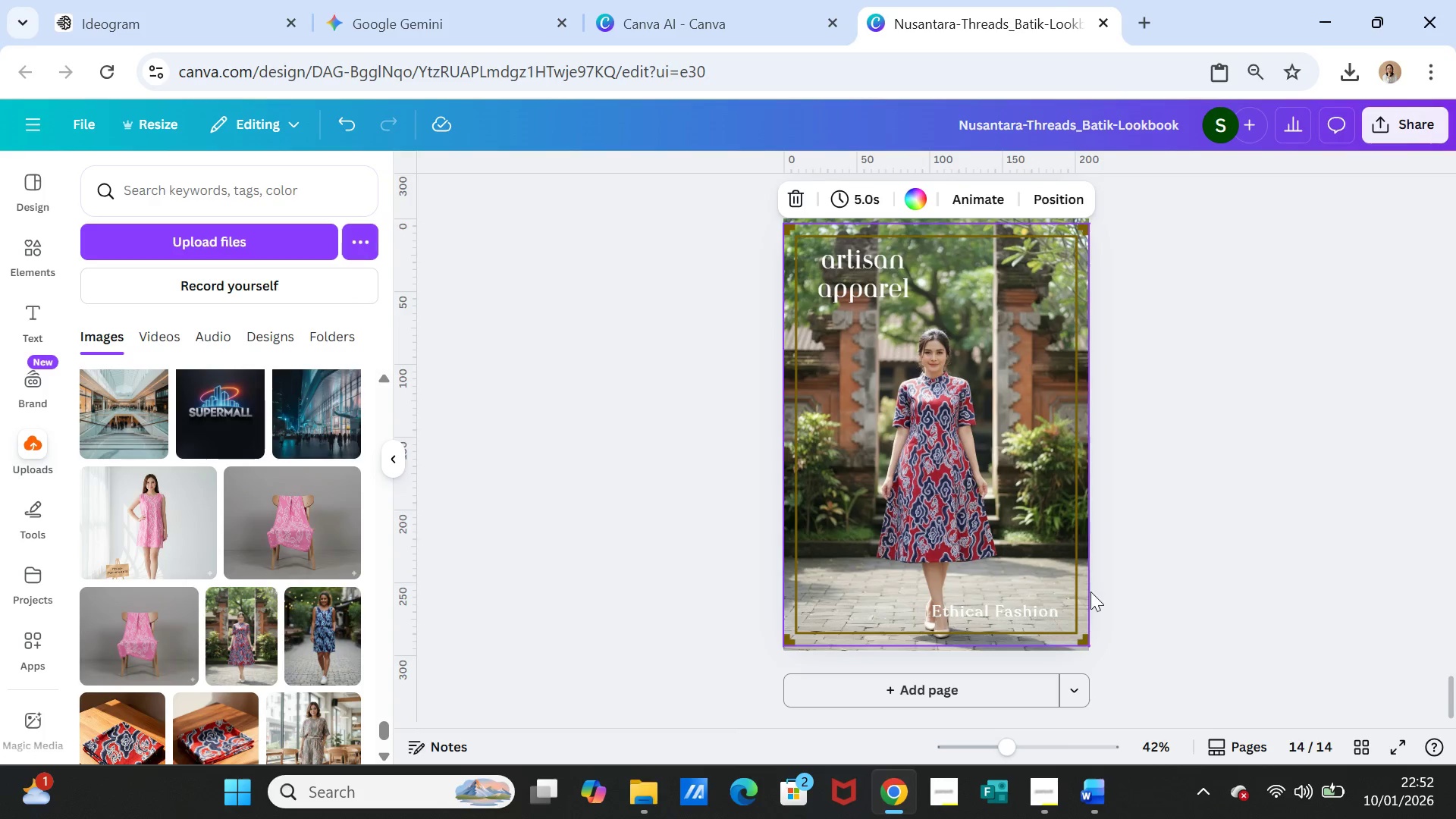 
scroll: coordinate [1116, 593], scroll_direction: up, amount: 1.0
 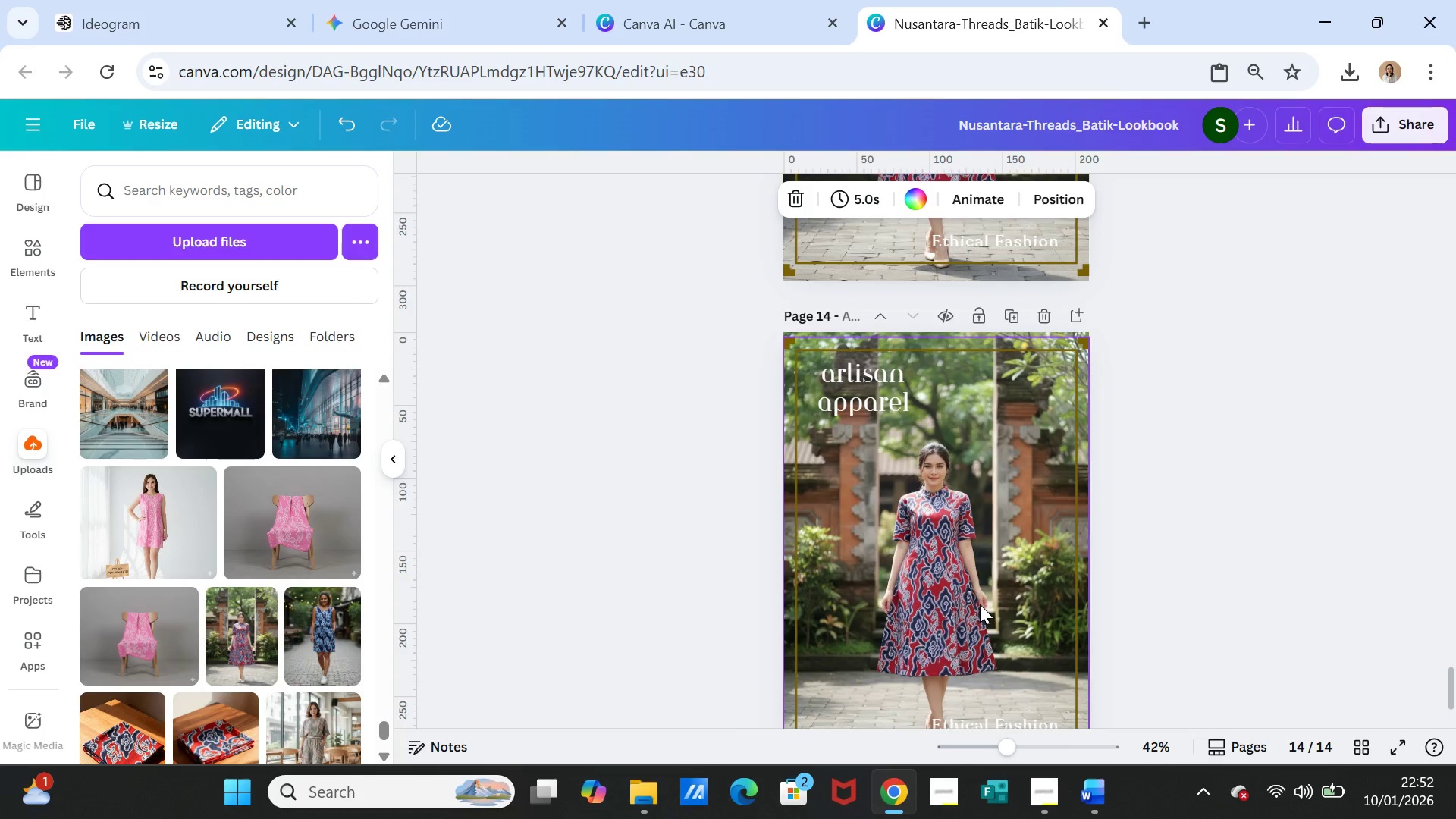 
left_click([980, 604])
 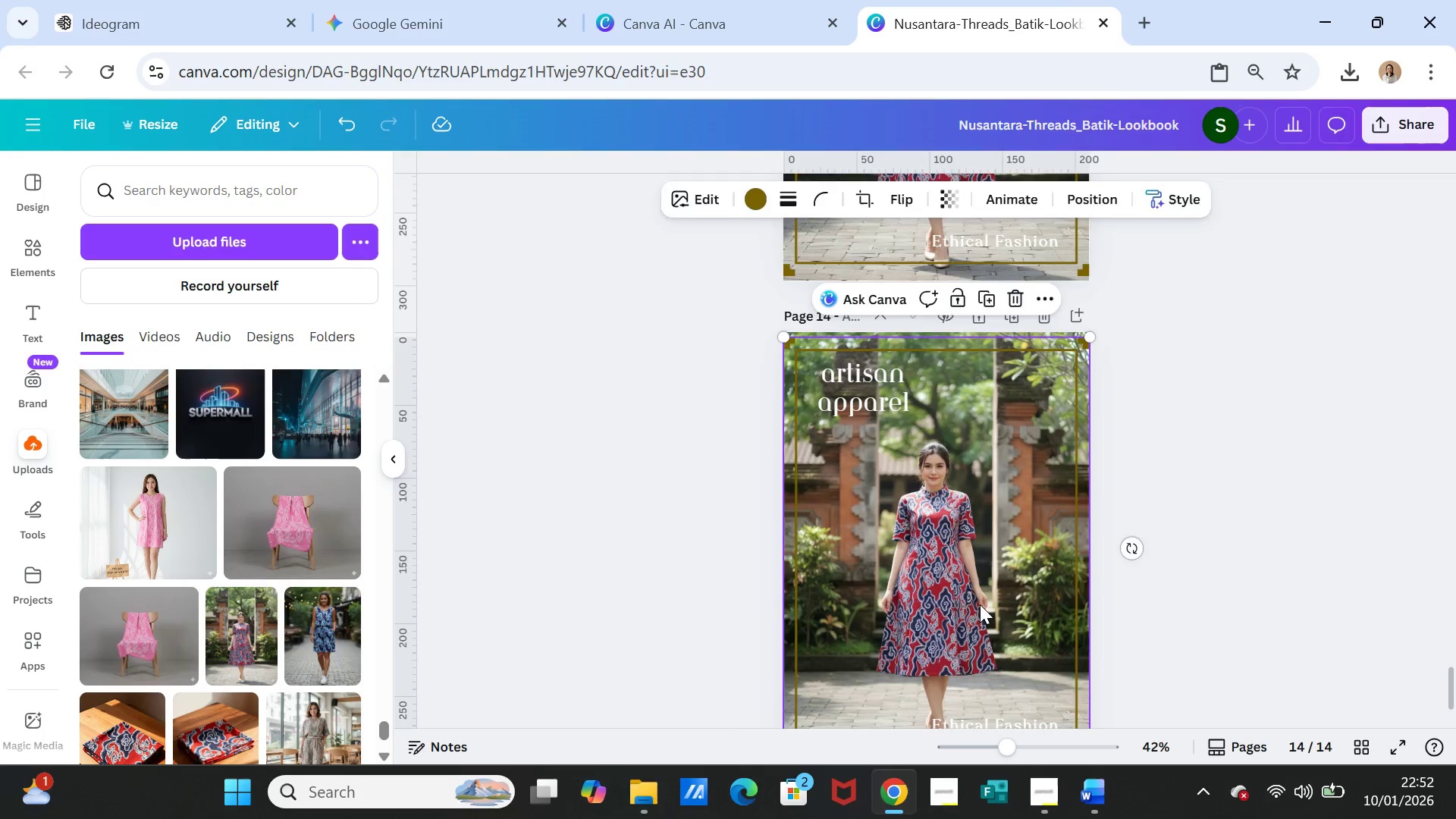 
key(Delete)
 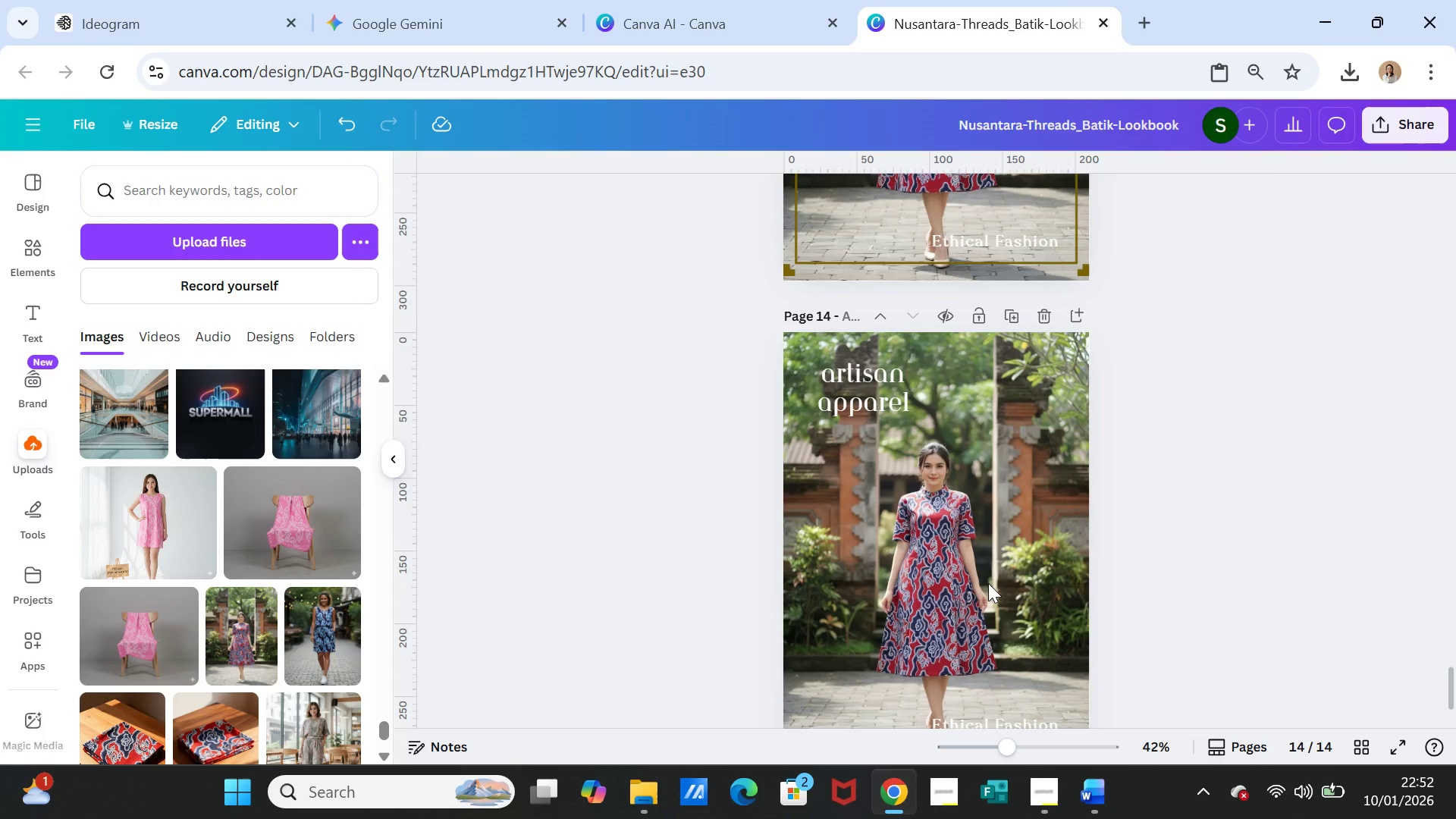 
left_click([988, 583])
 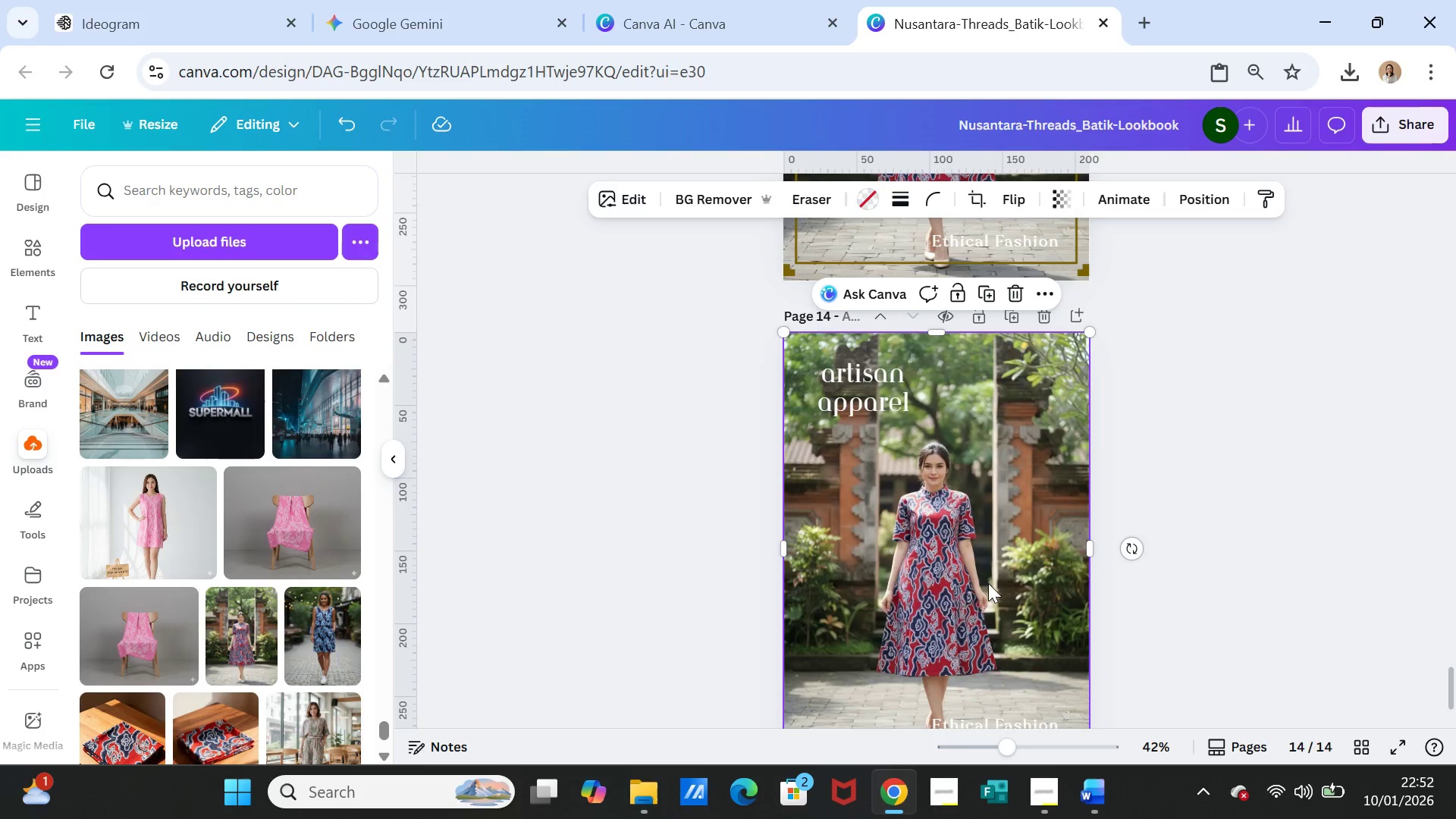 
key(Delete)
 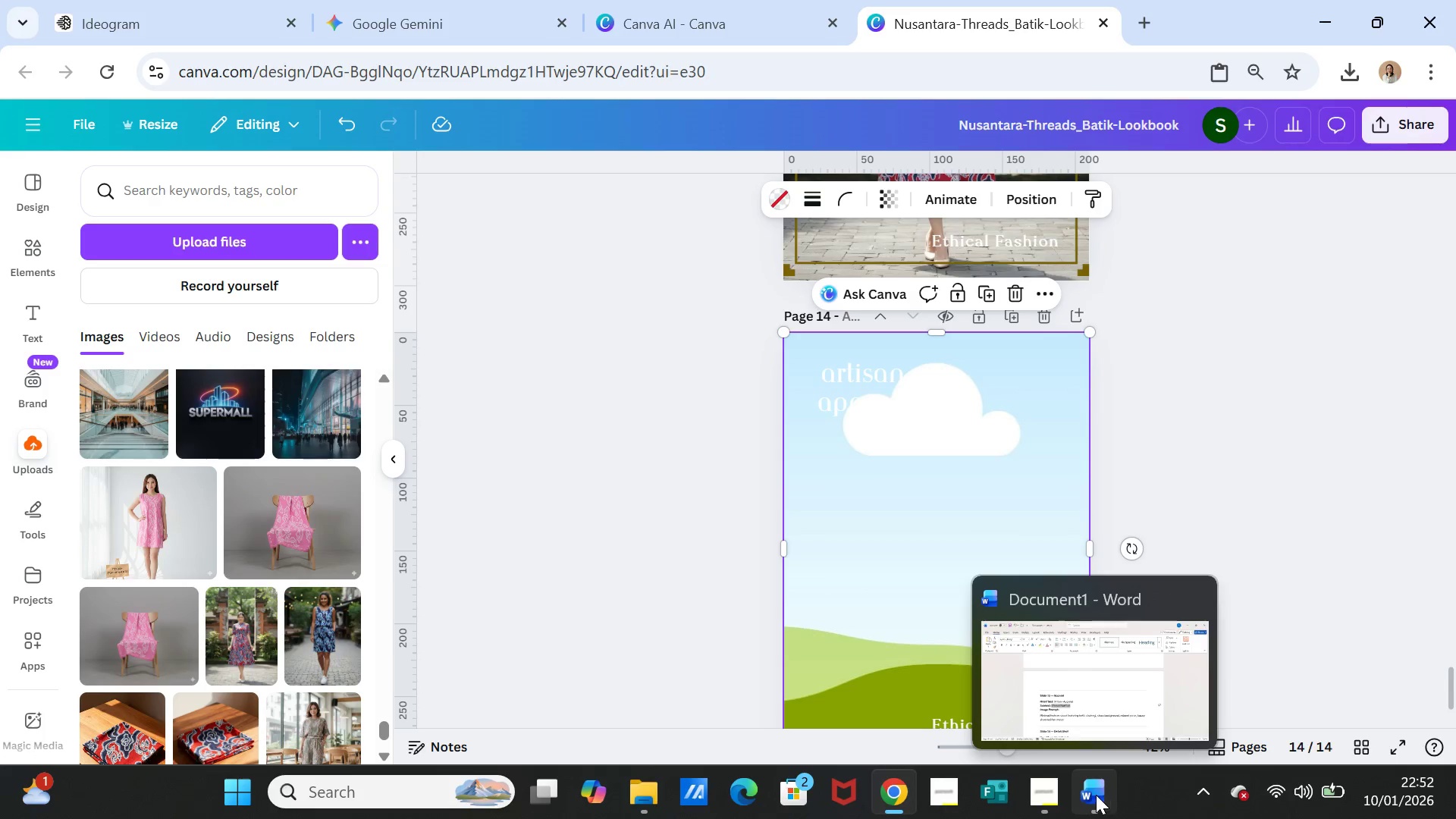 
left_click([1096, 795])
 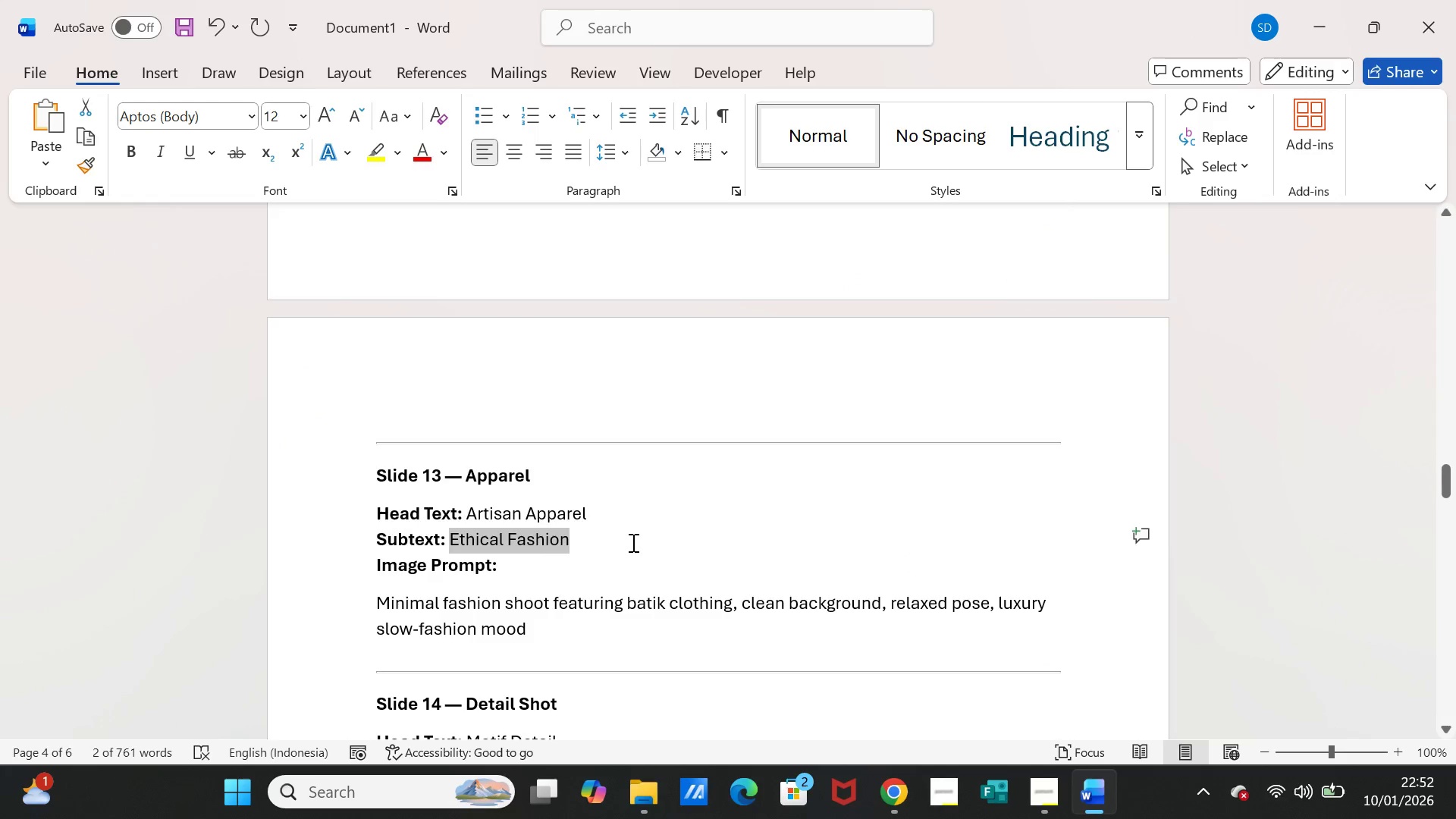 
scroll: coordinate [624, 546], scroll_direction: down, amount: 5.0
 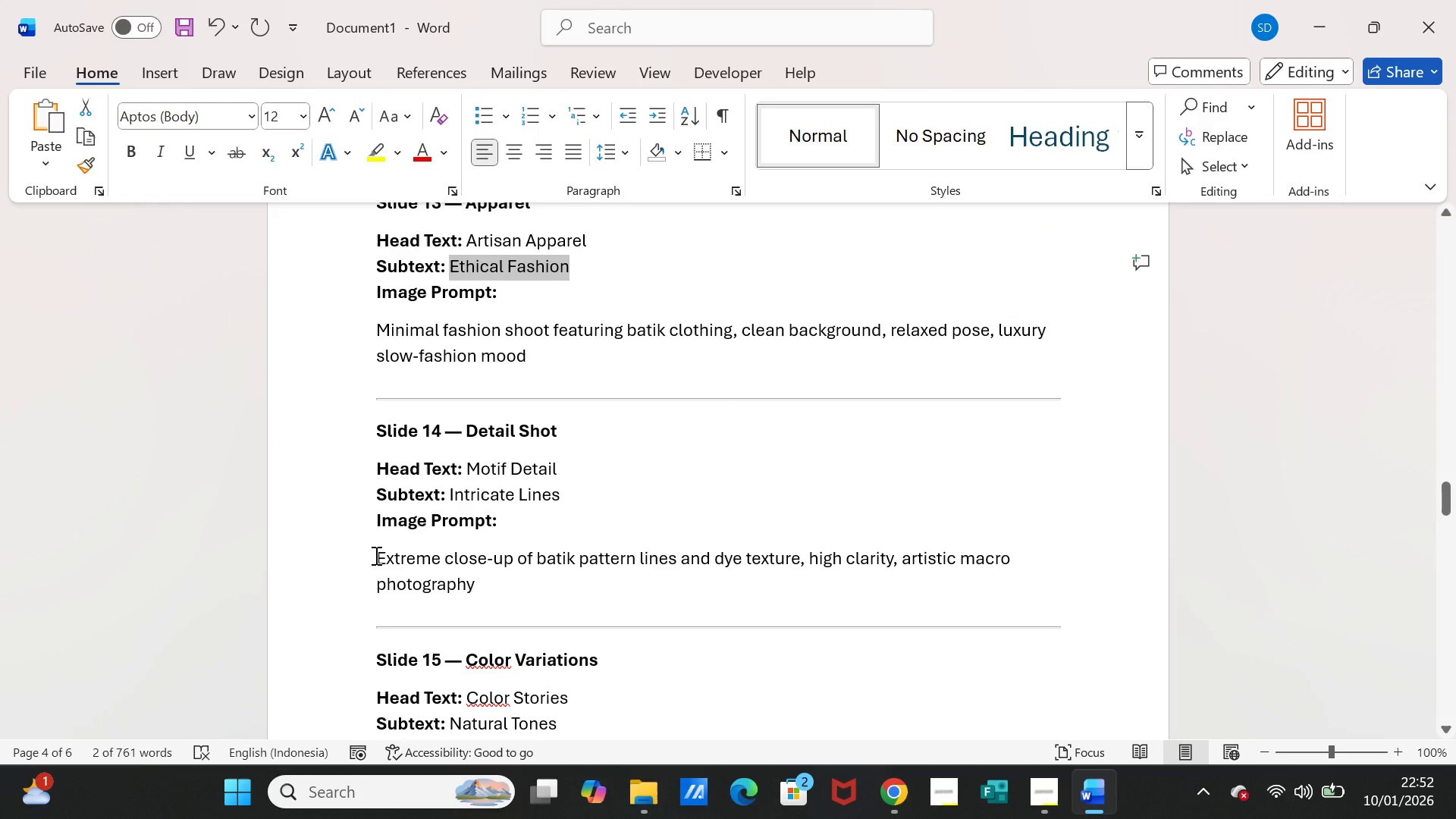 
left_click_drag(start_coordinate=[375, 555], to_coordinate=[466, 574])
 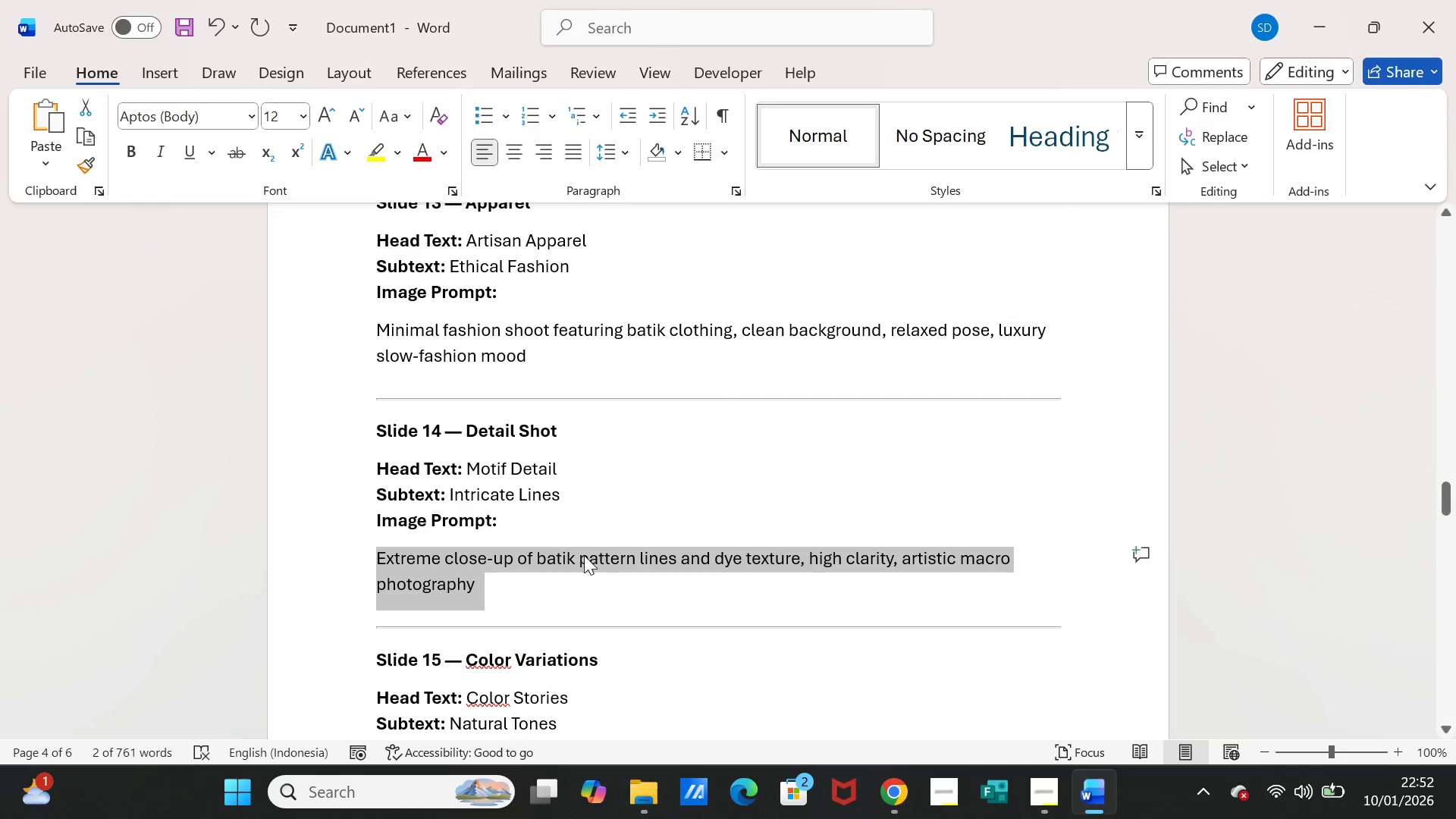 
key(Control+C)
 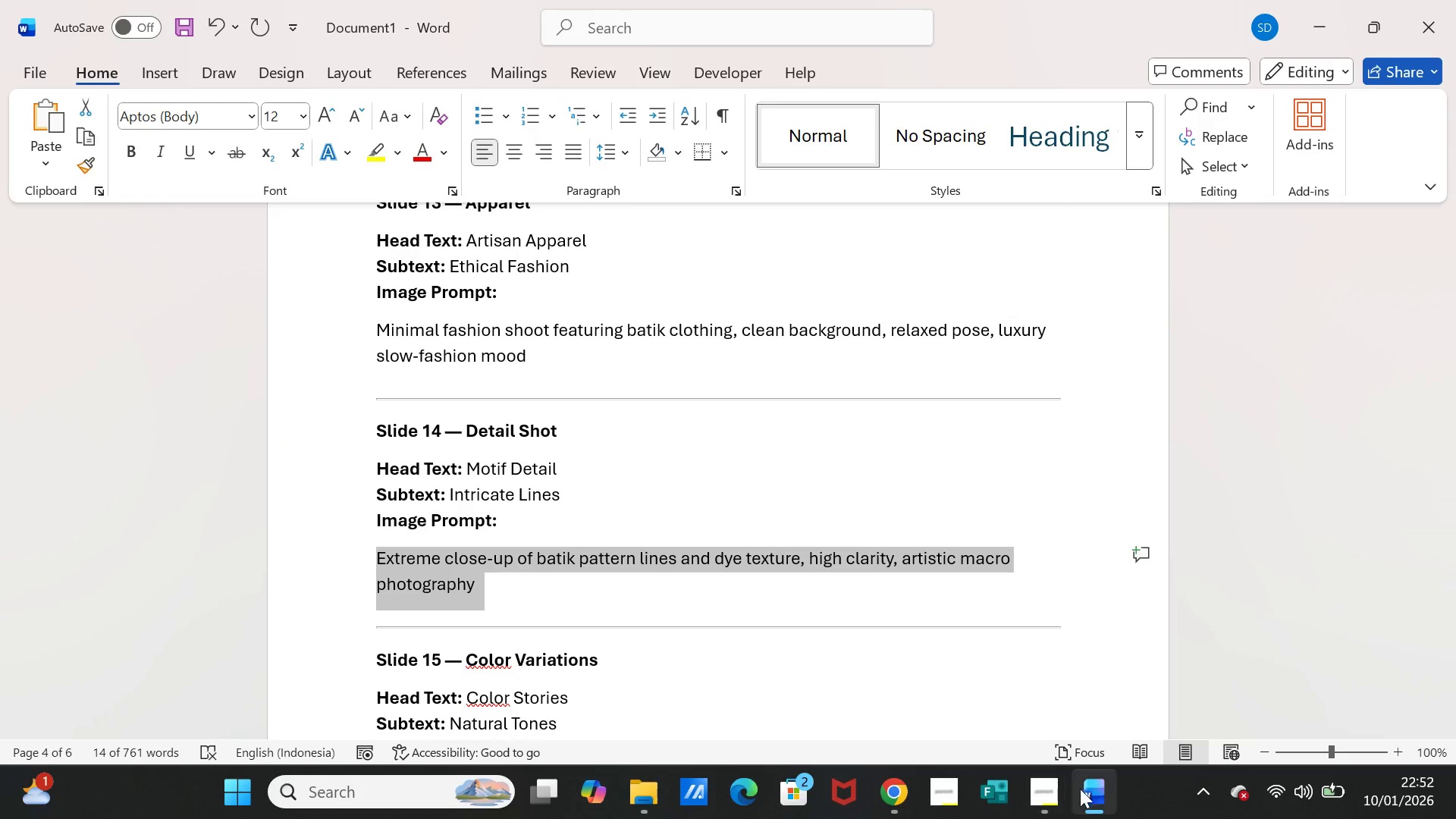 
left_click([1092, 796])
 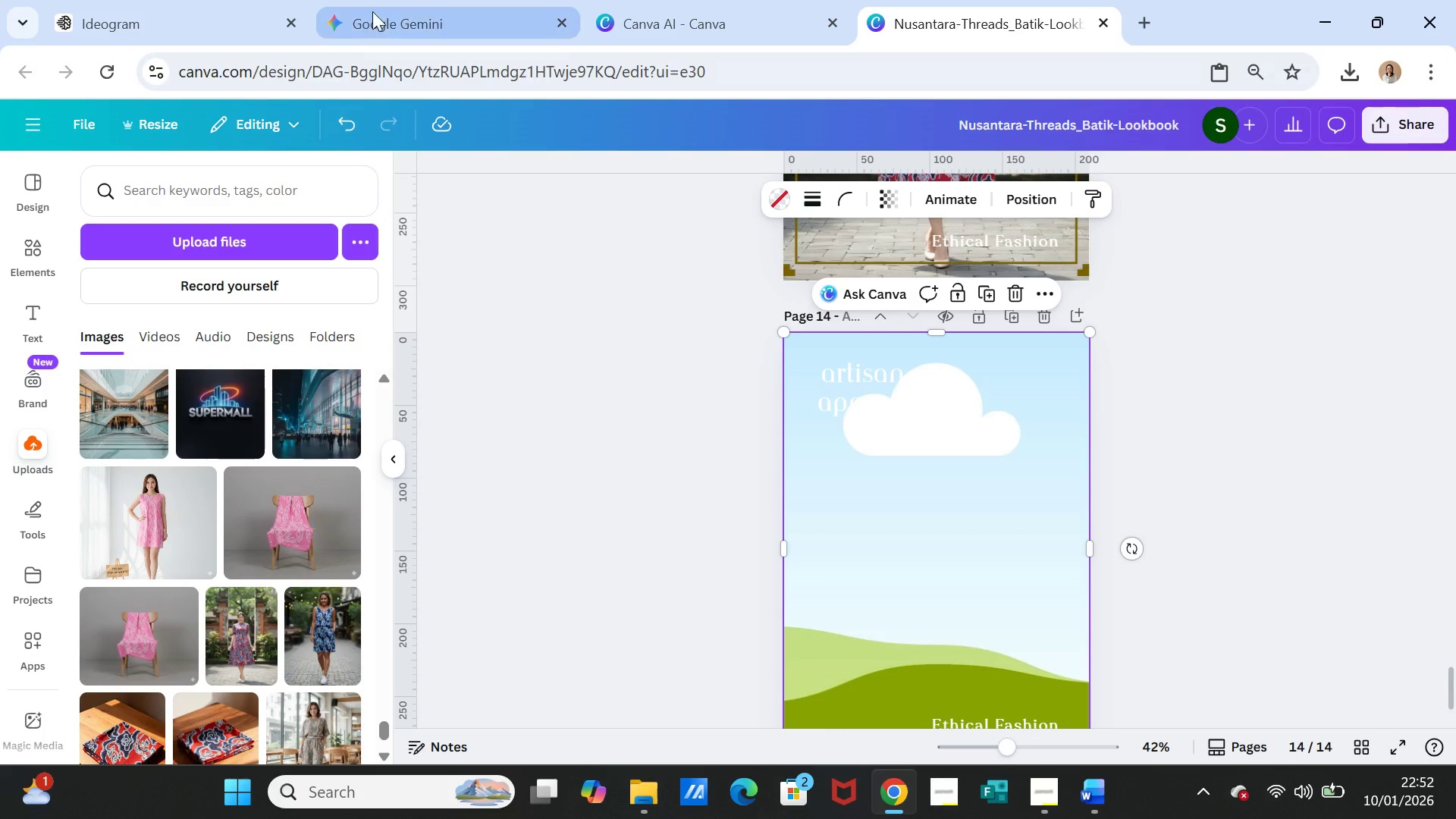 
left_click([372, 11])
 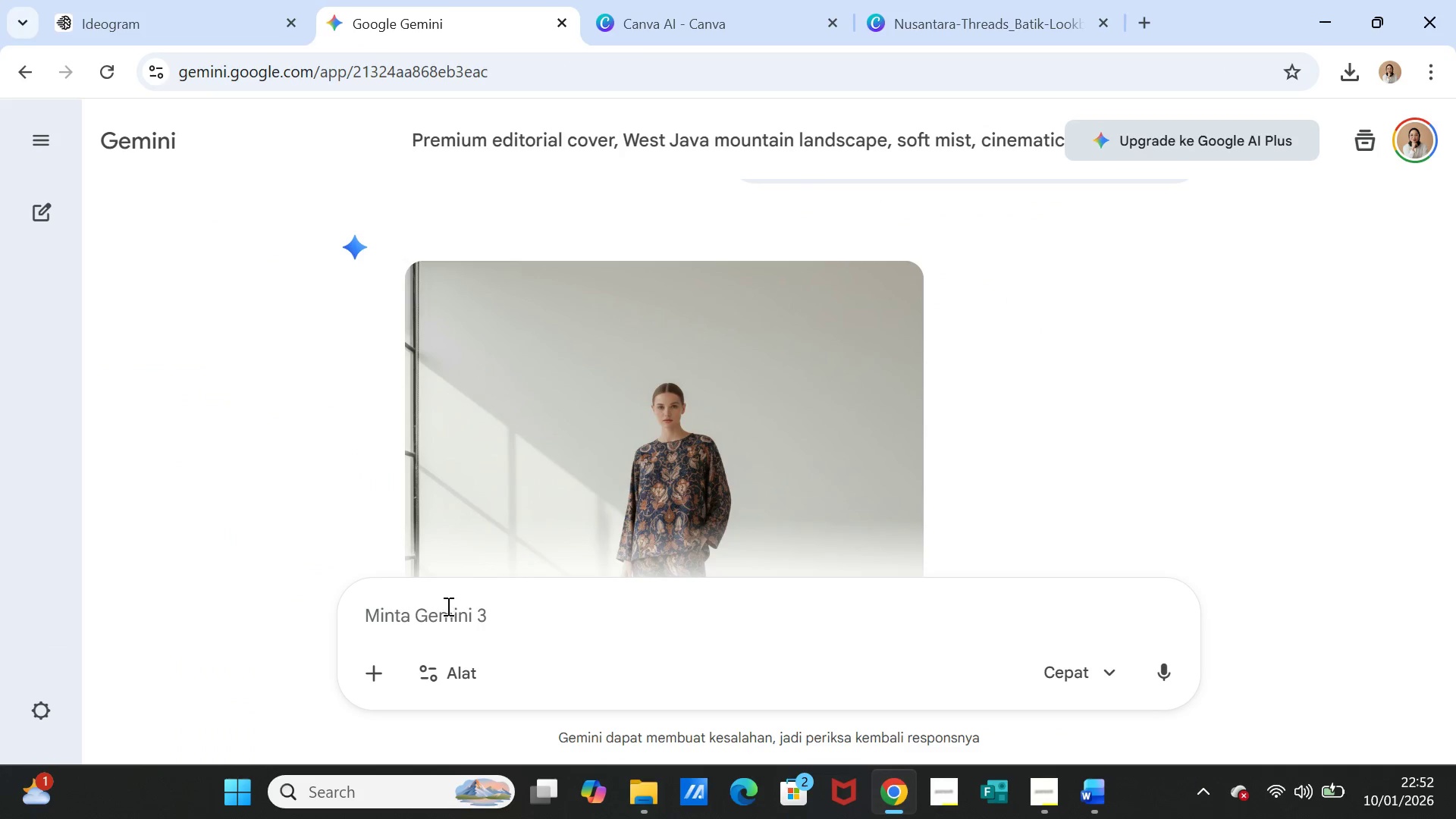 
left_click([446, 611])
 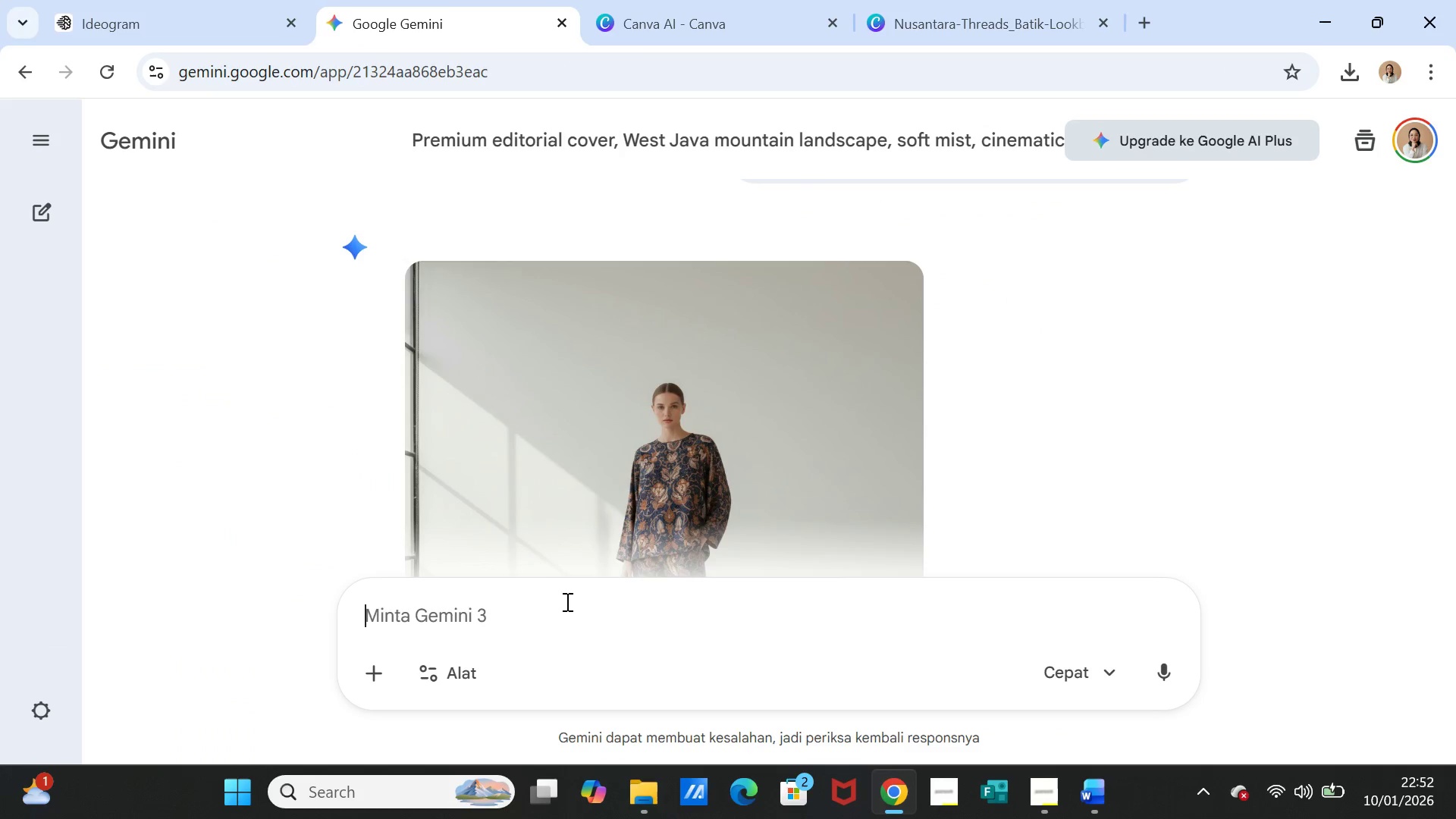 
key(Control+ControlLeft)
 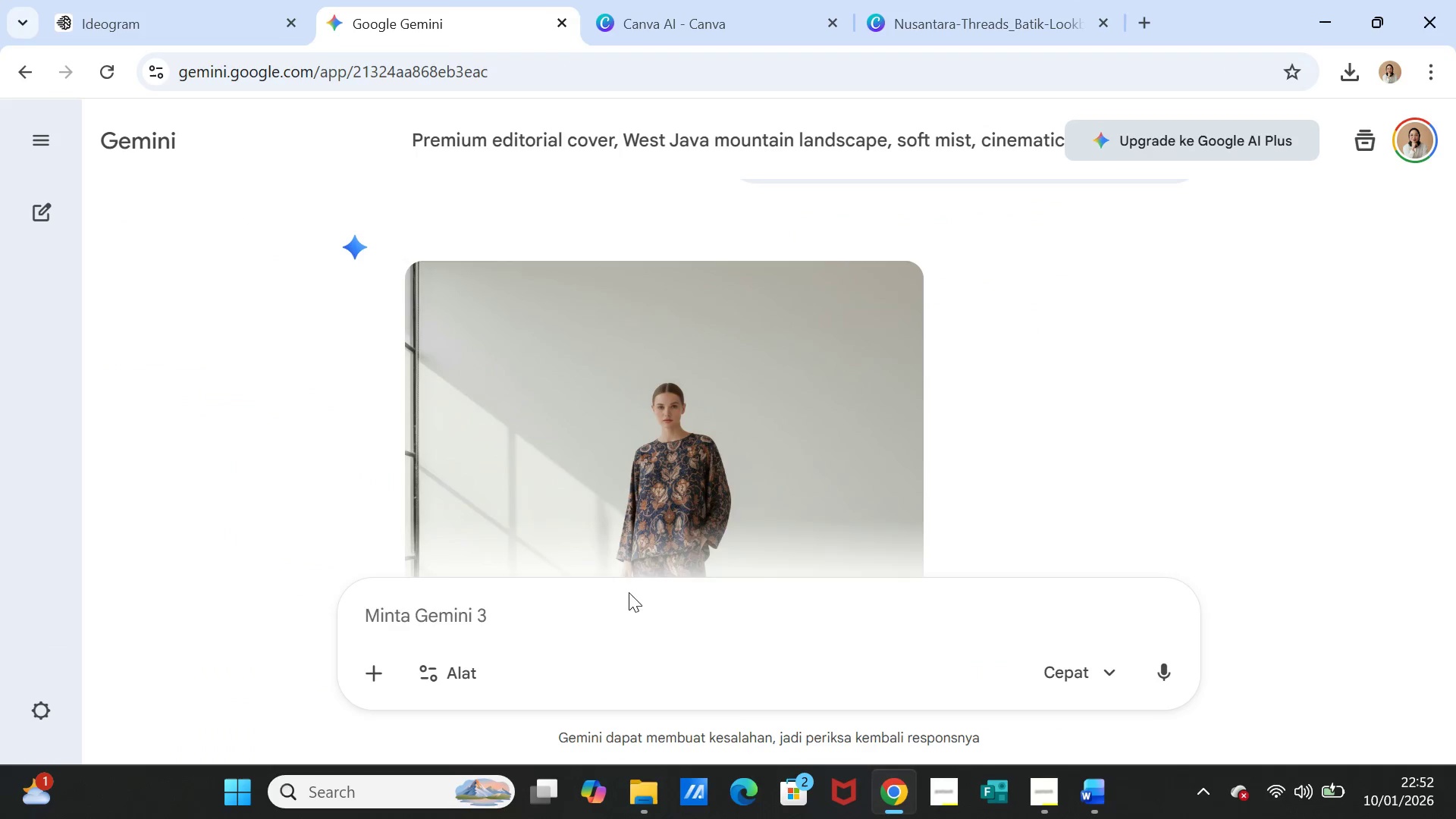 
key(Control+V)
 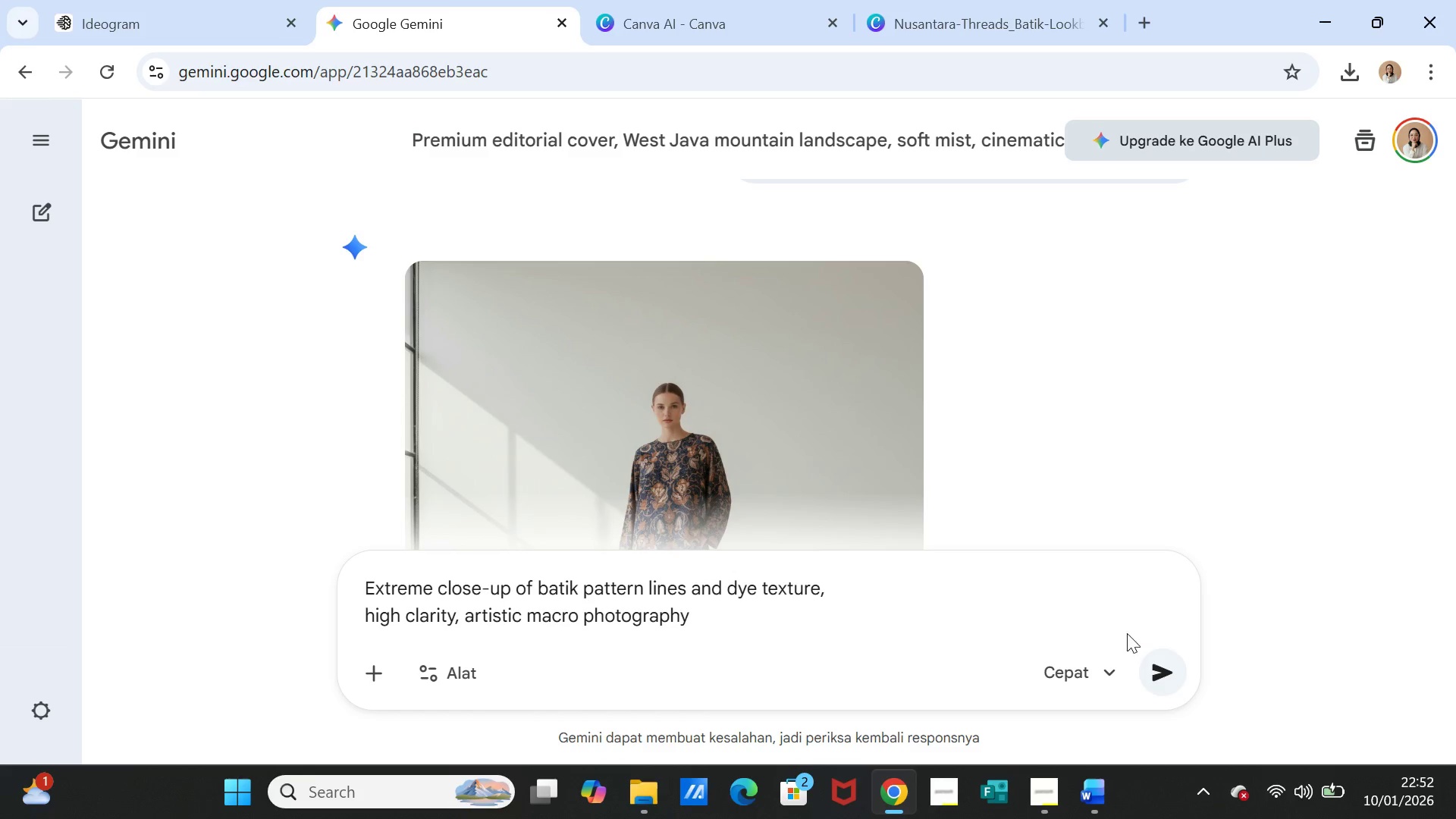 
left_click([1174, 687])
 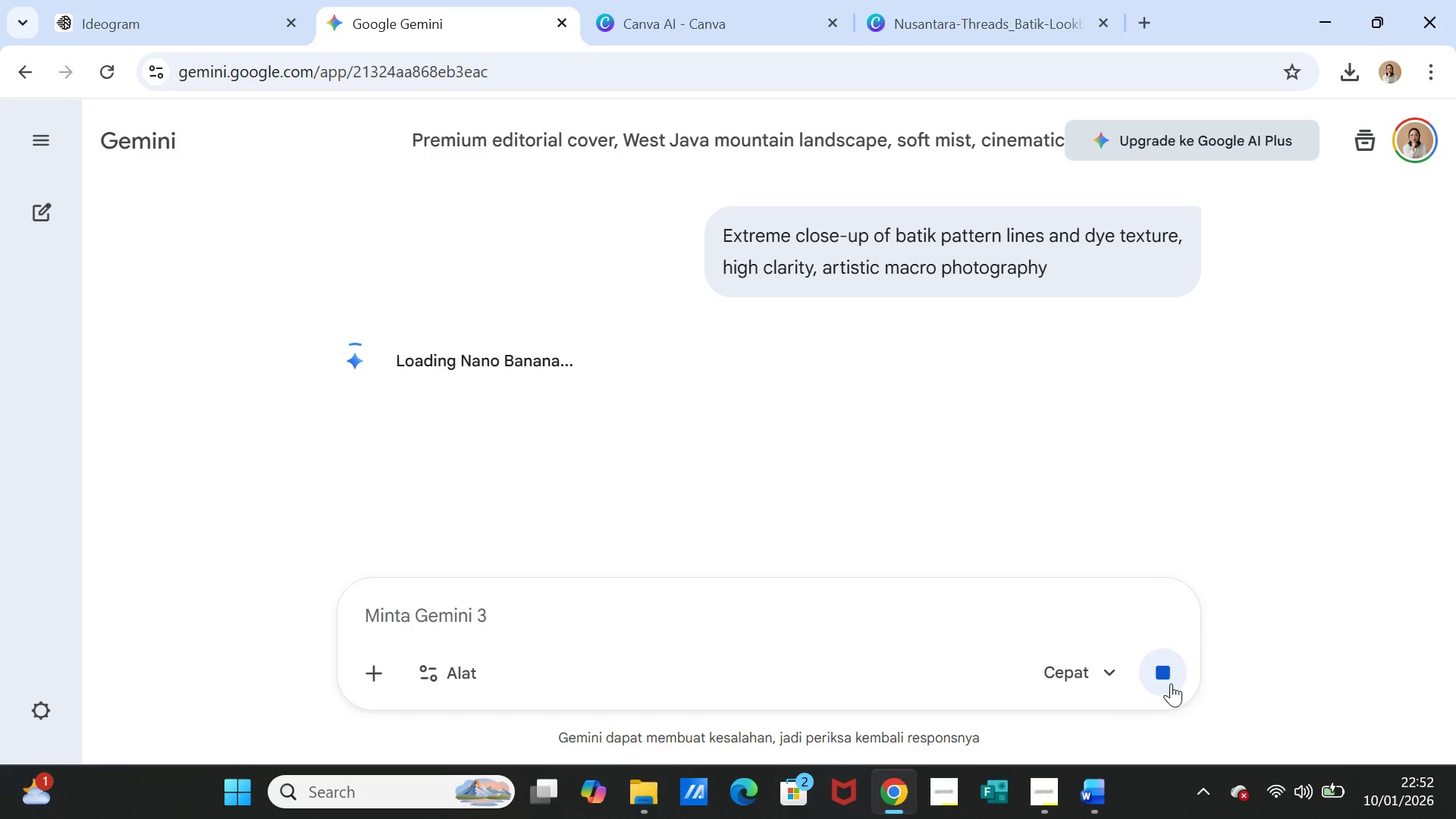 
wait(15.48)
 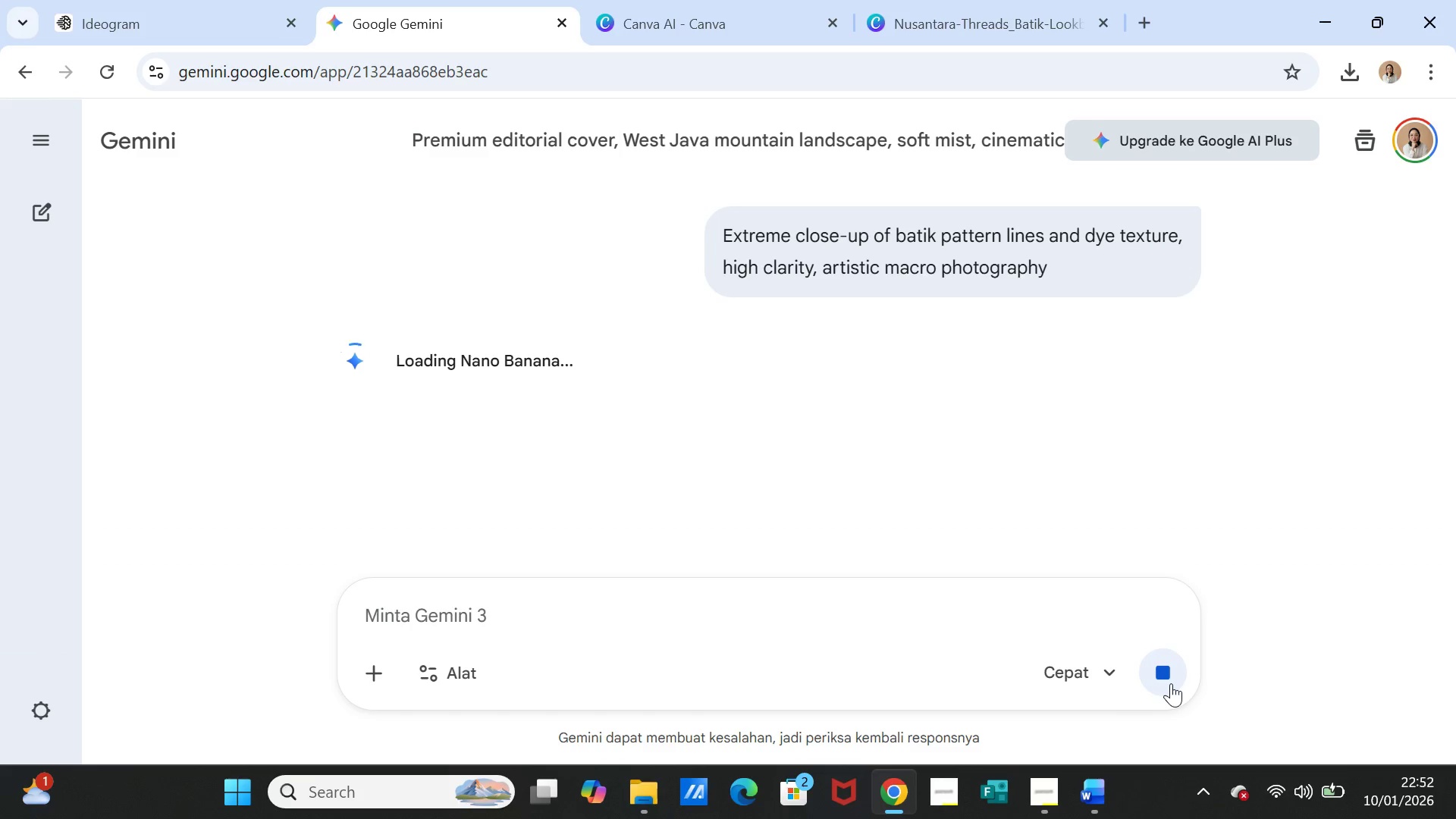 
scroll: coordinate [1070, 422], scroll_direction: down, amount: 3.0
 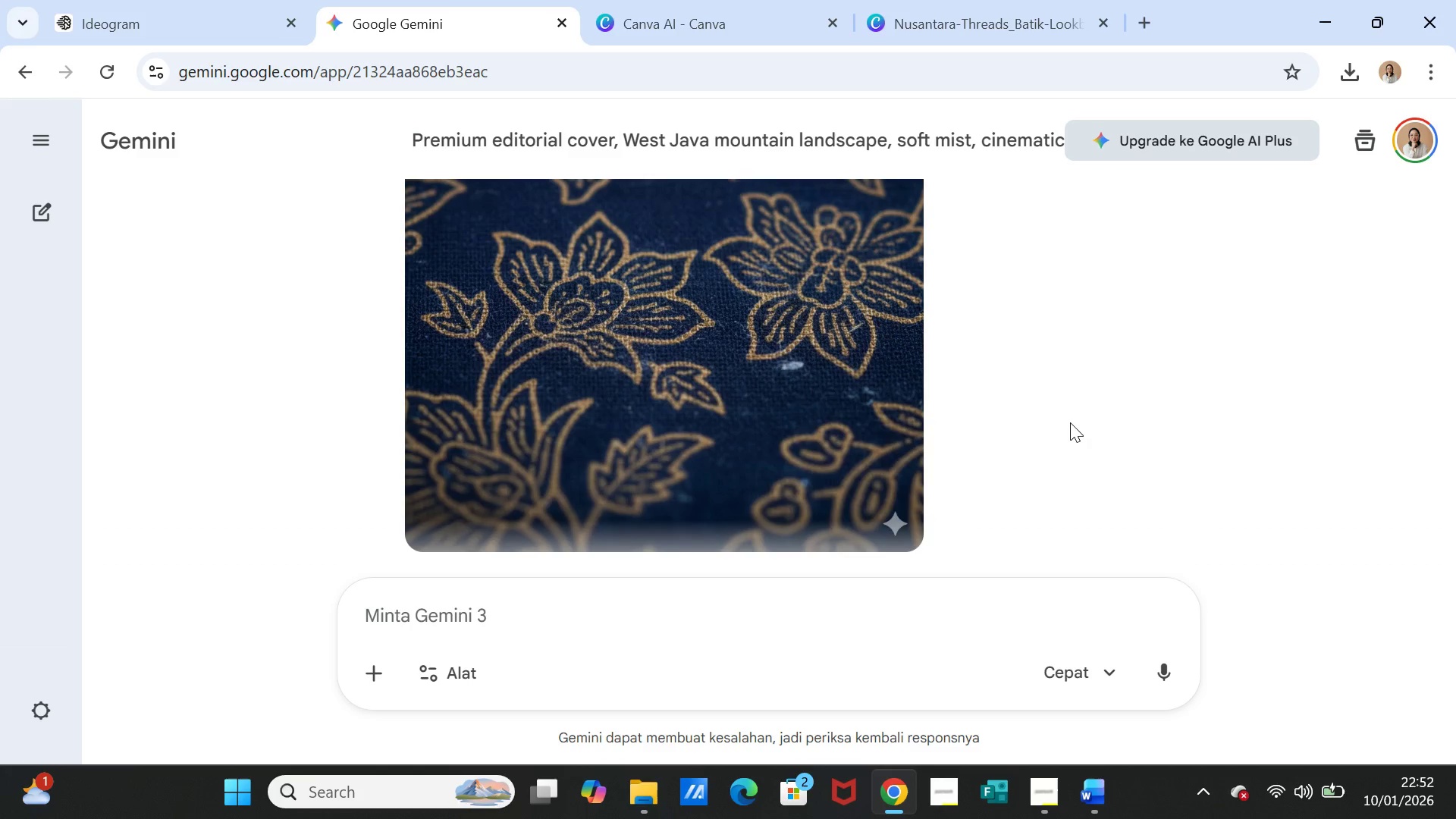 
scroll: coordinate [1070, 422], scroll_direction: up, amount: 3.0
 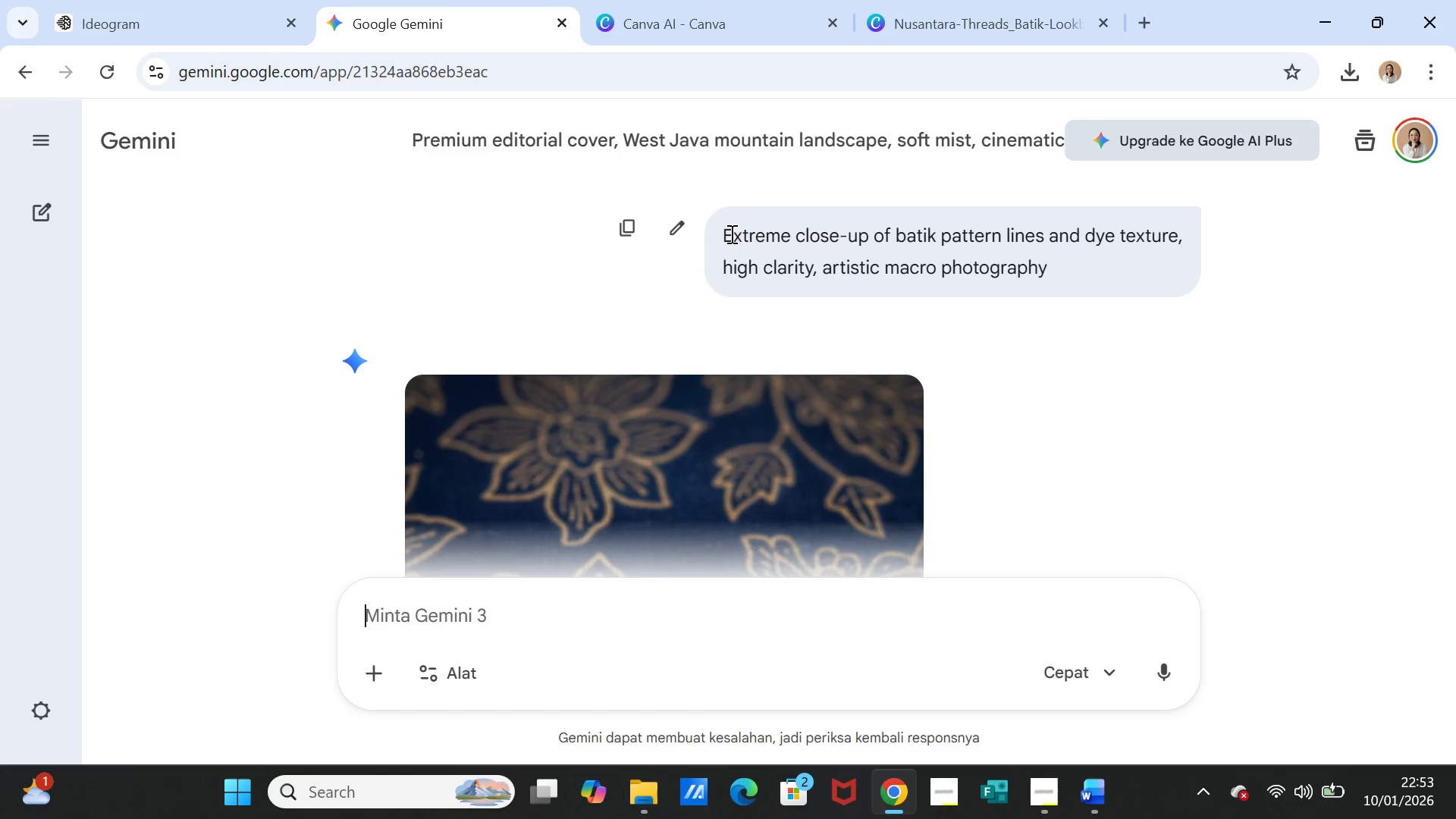 
left_click([162, 33])
 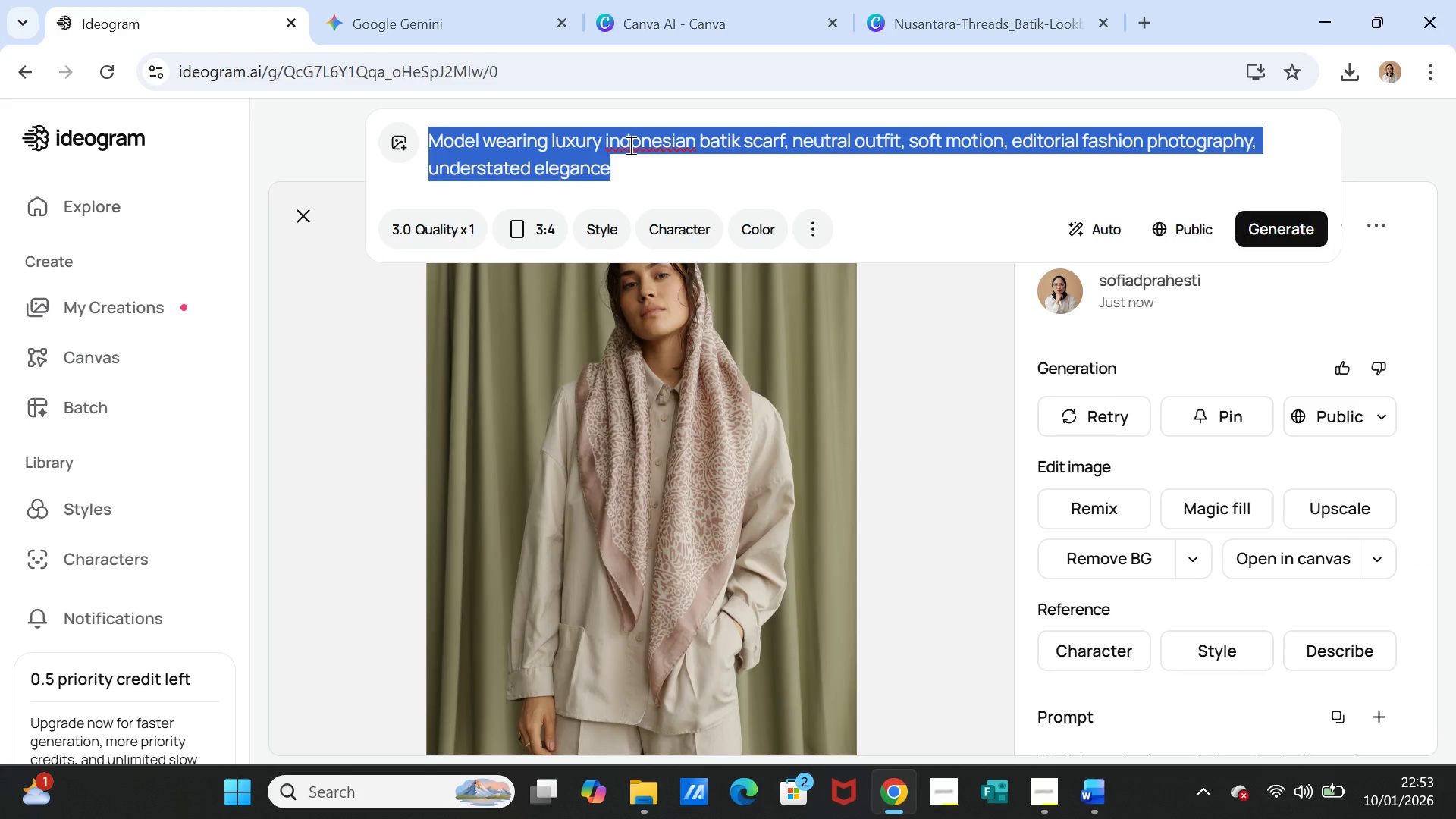 
key(Control+ControlLeft)
 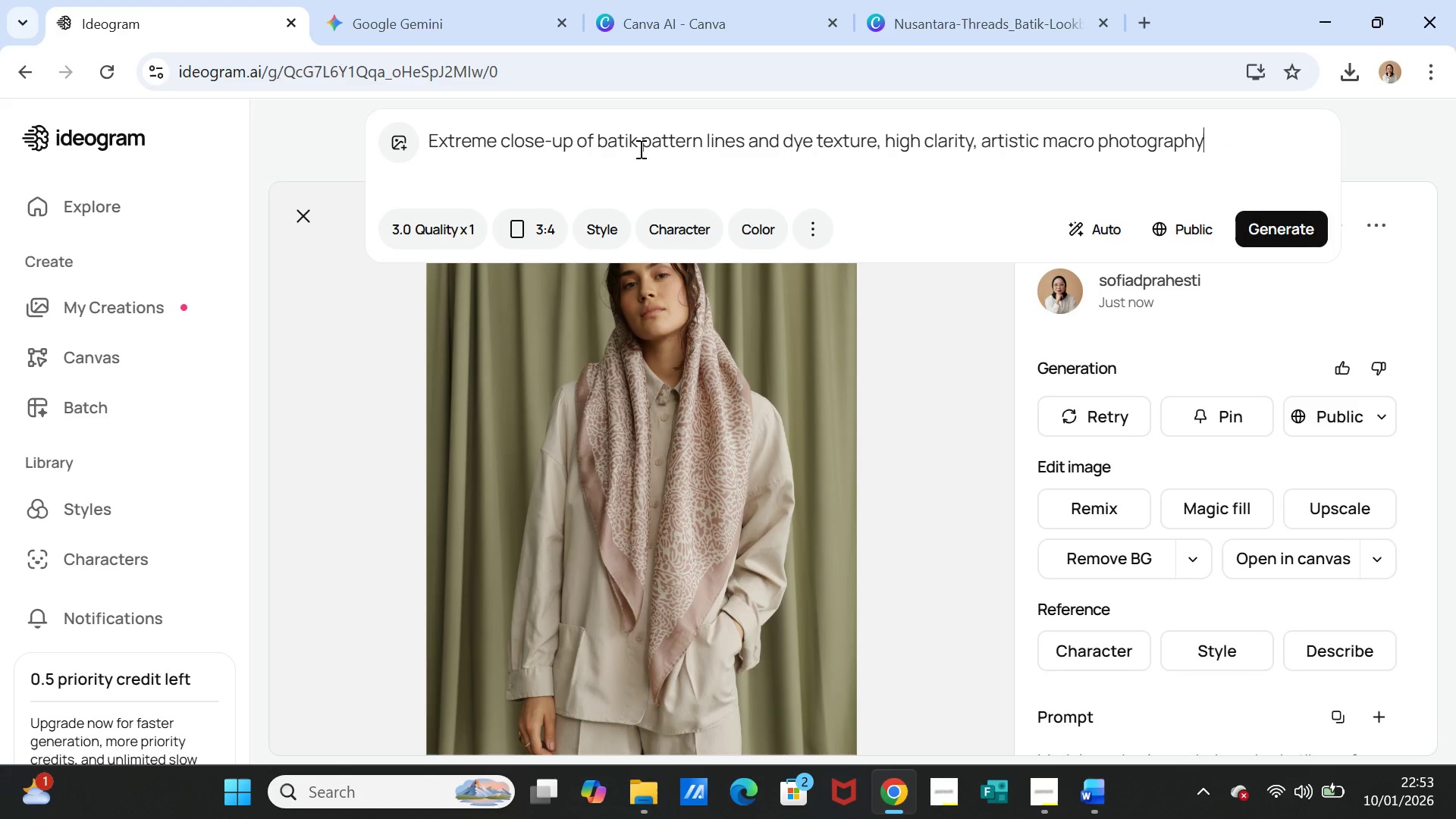 
key(Control+V)
 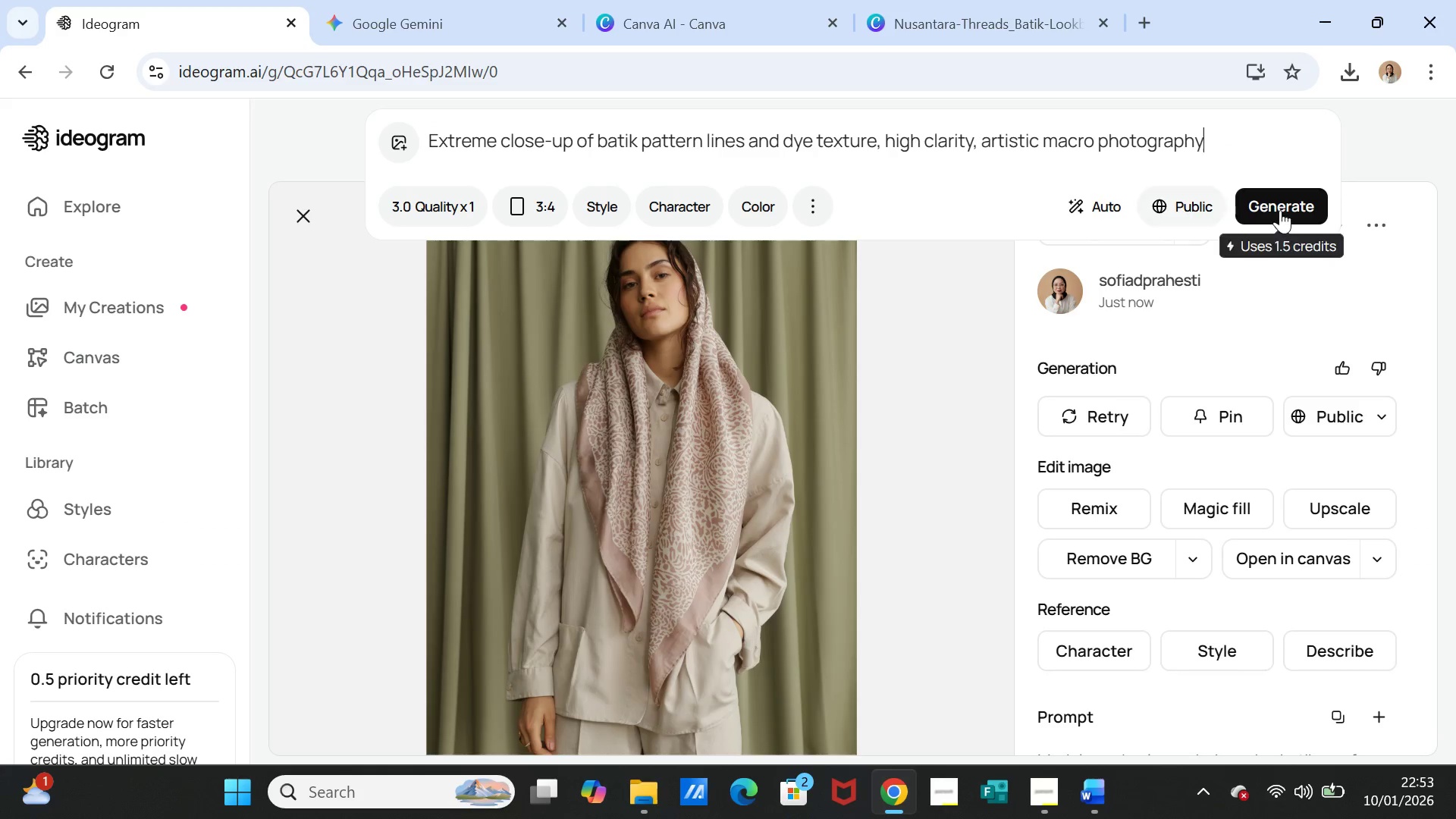 
left_click([1280, 210])
 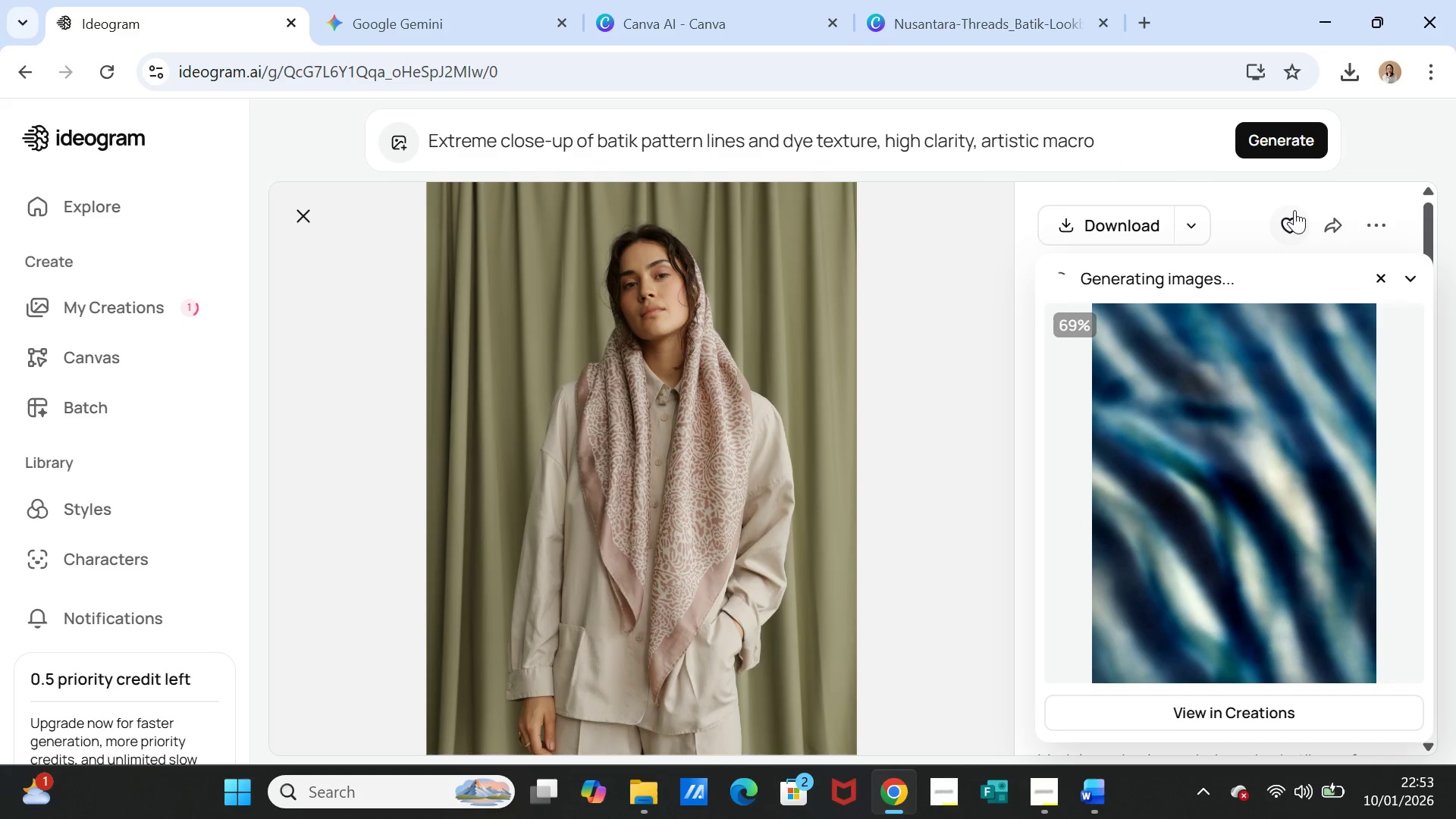 
wait(24.62)
 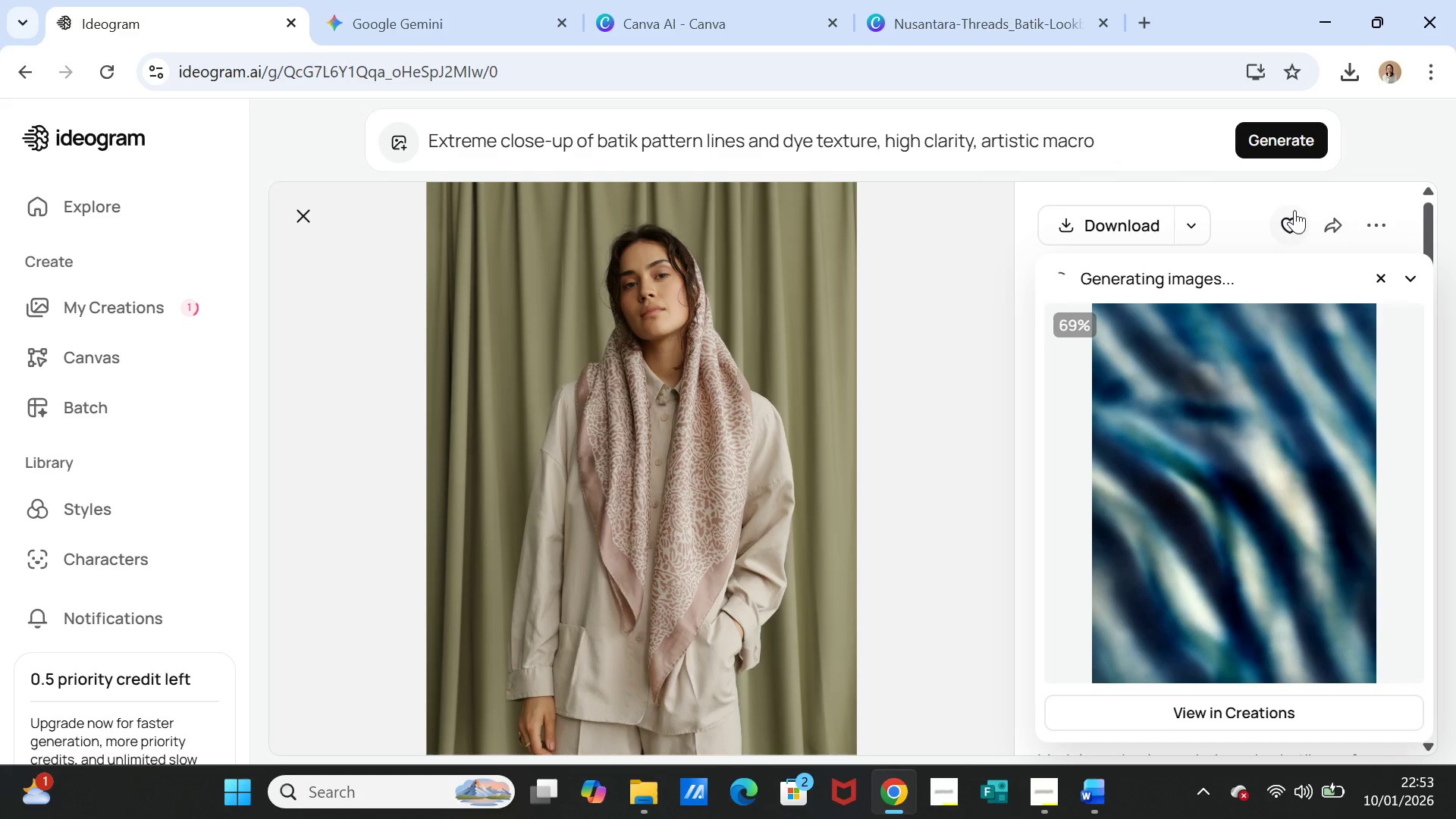 
left_click([682, 27])
 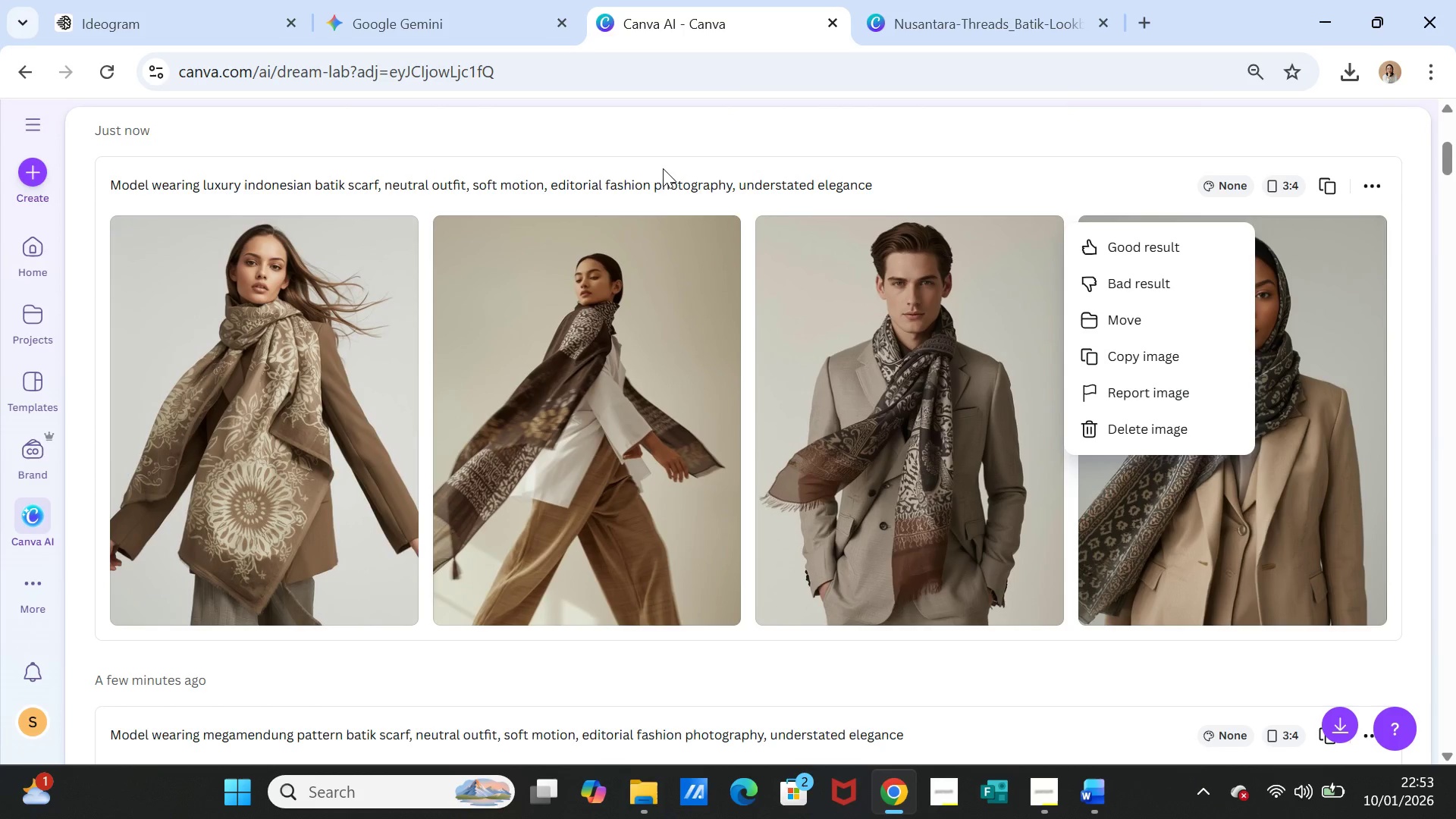 
scroll: coordinate [698, 188], scroll_direction: up, amount: 5.0
 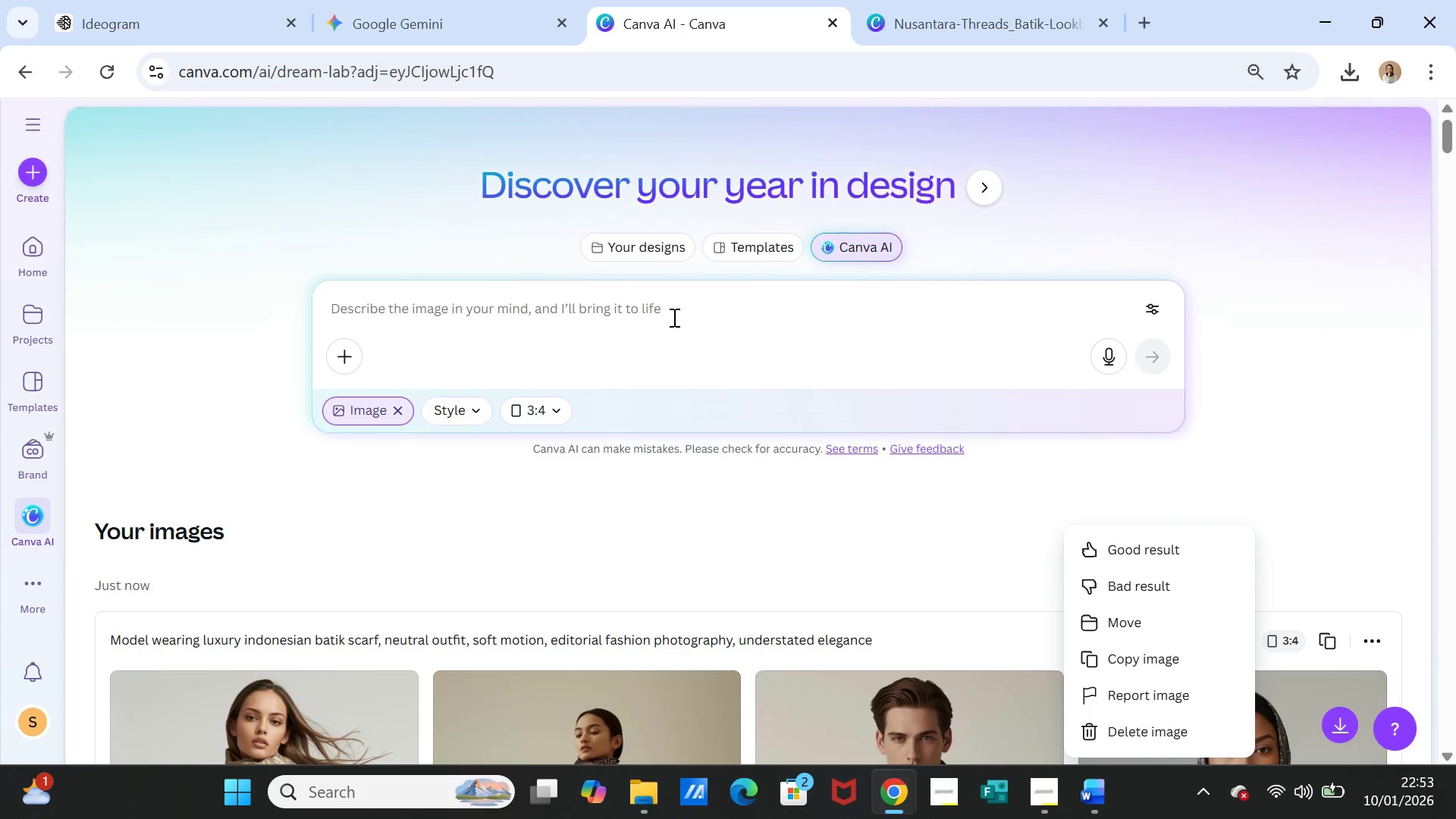 
left_click([673, 318])
 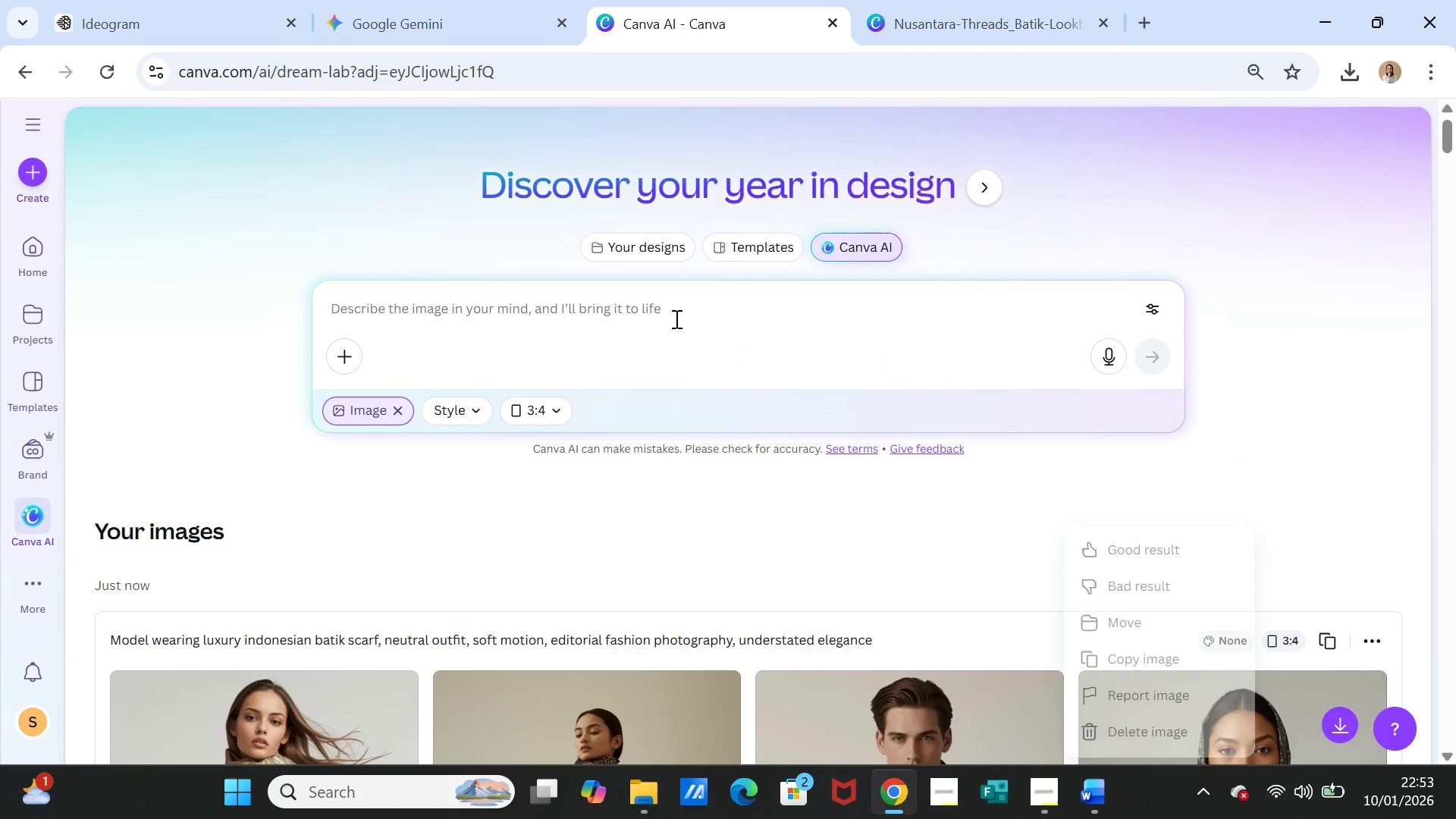 
key(Control+V)
 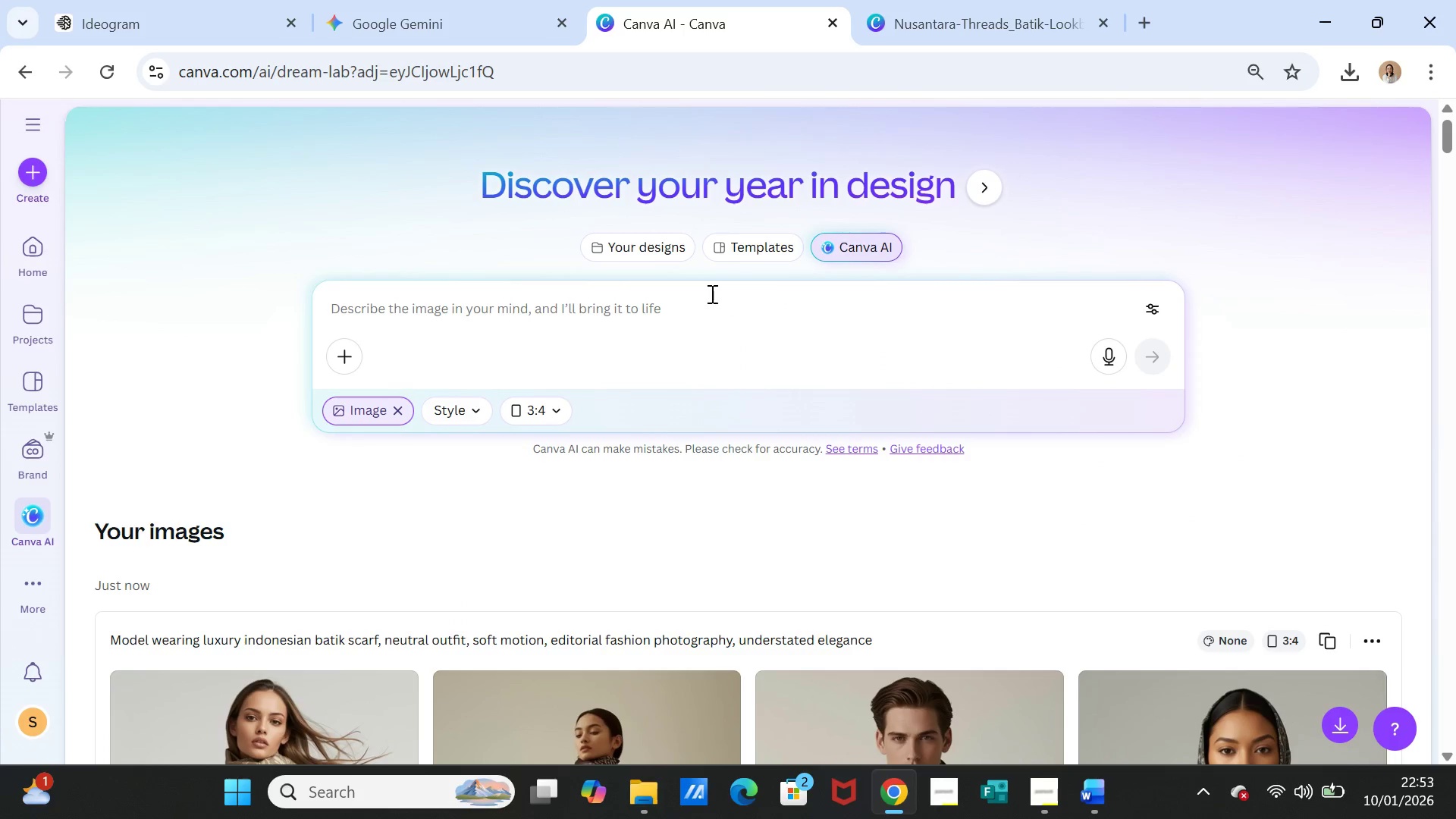 
left_click([710, 293])
 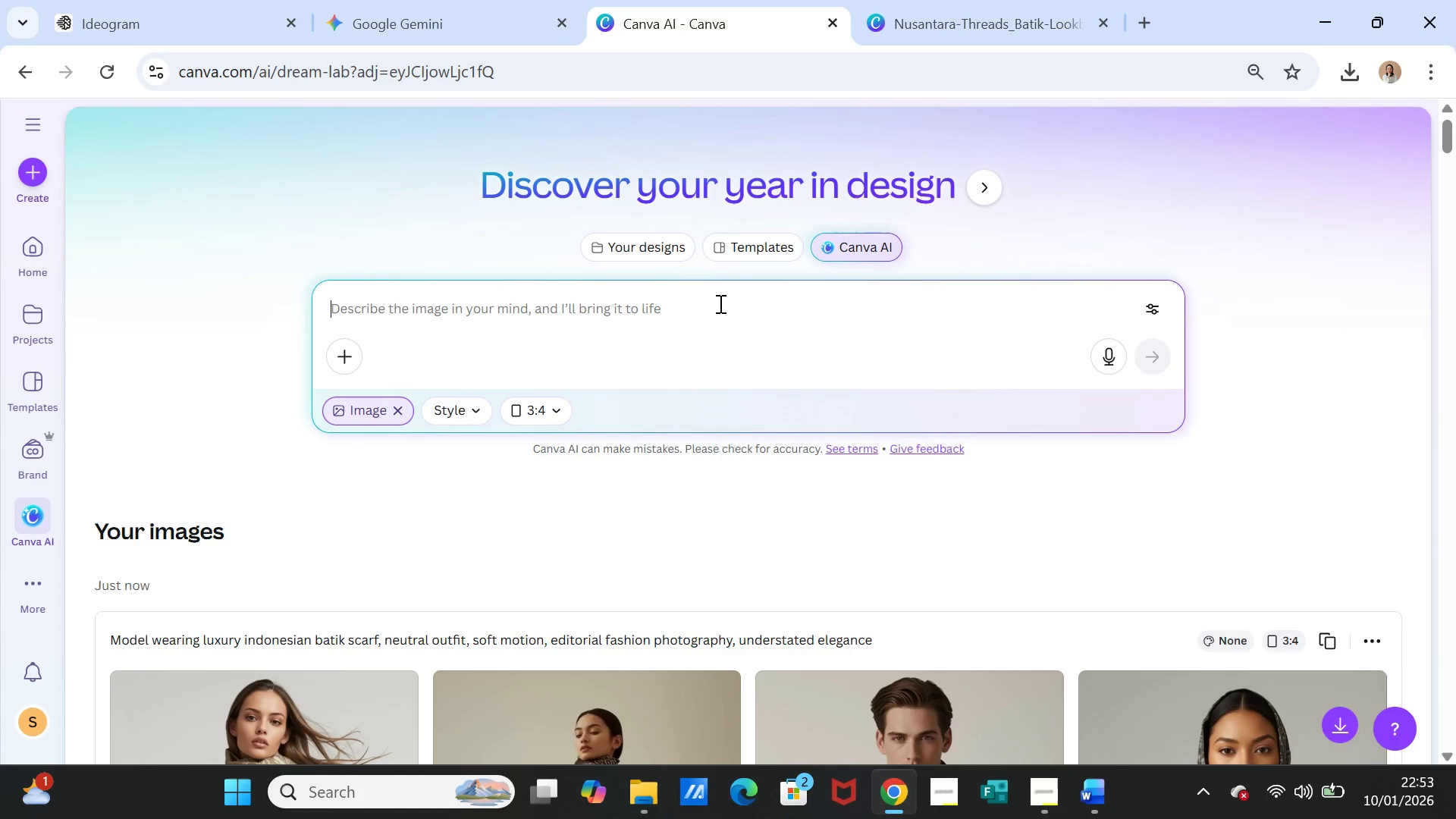 
key(Control+V)
 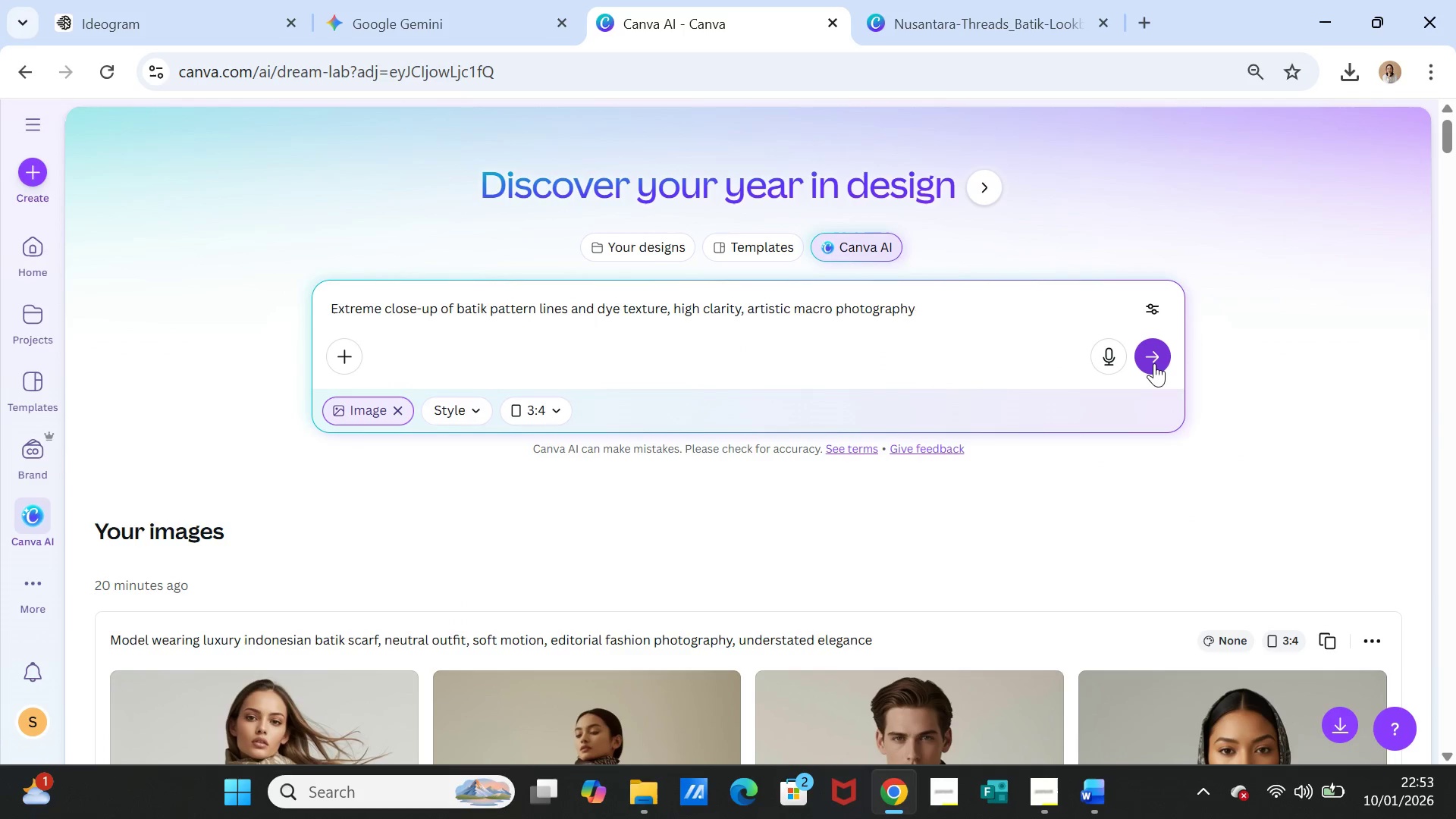 
left_click([1155, 363])
 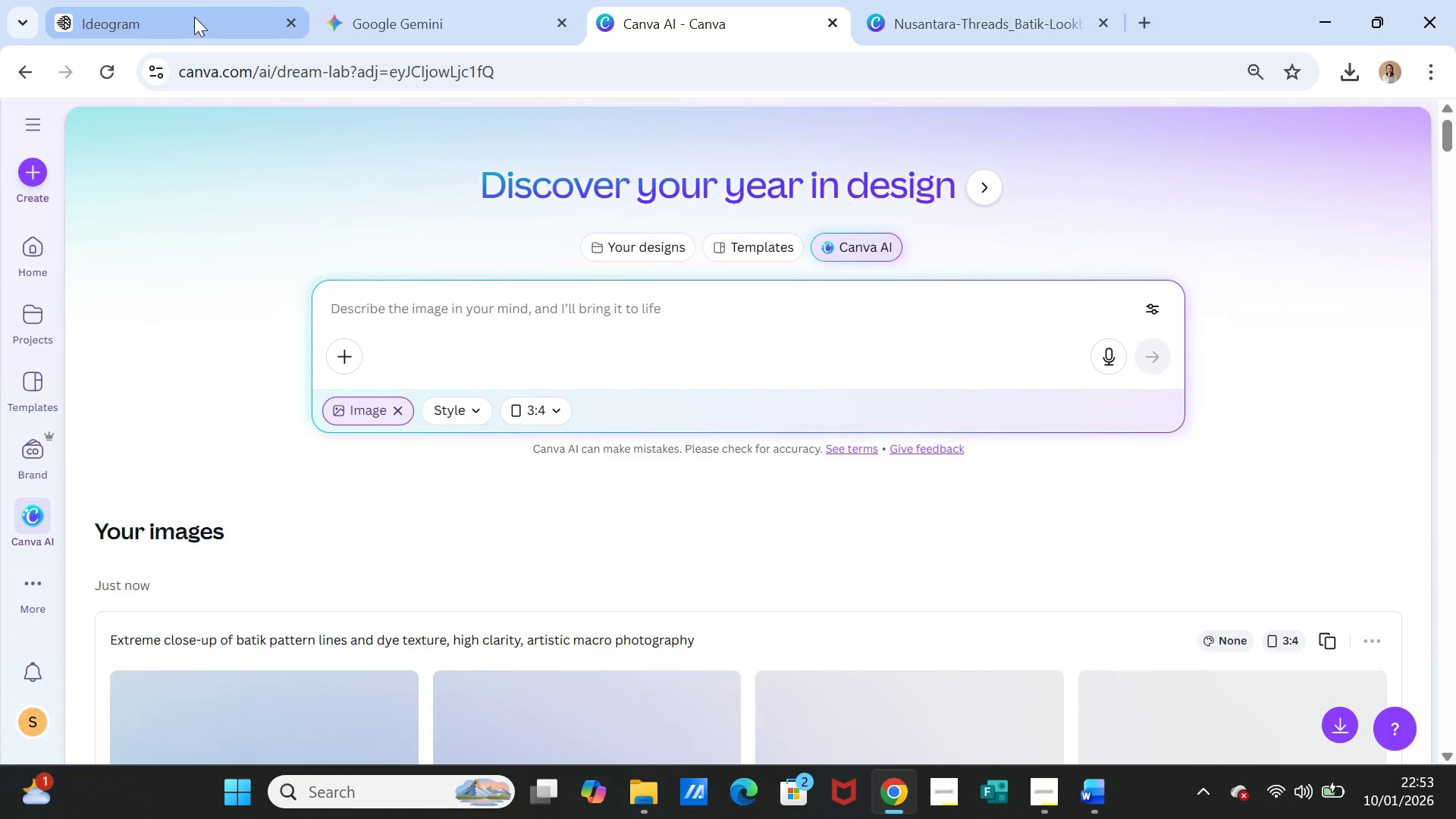 
scroll: coordinate [868, 519], scroll_direction: down, amount: 3.0
 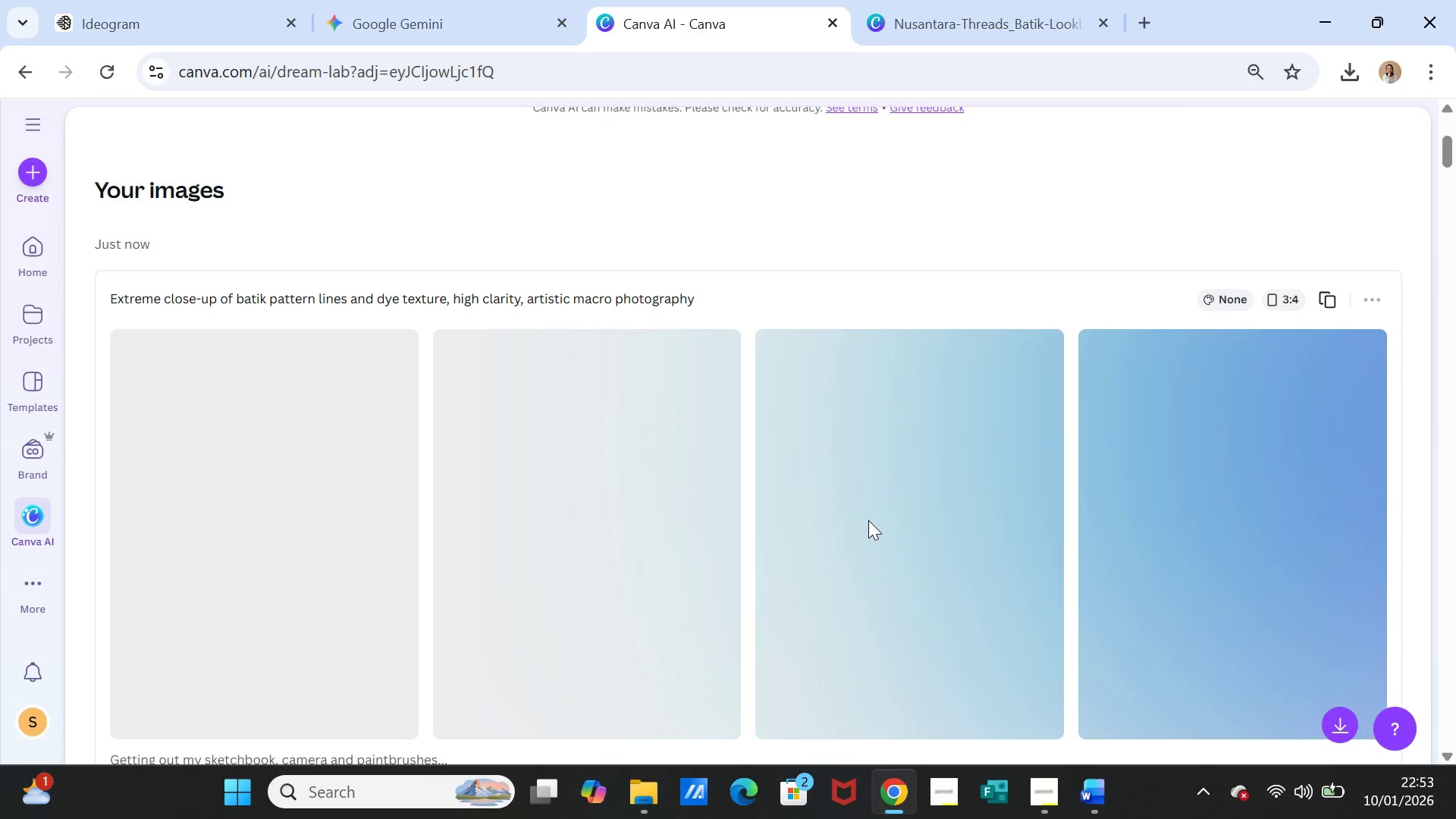 
wait(9.32)
 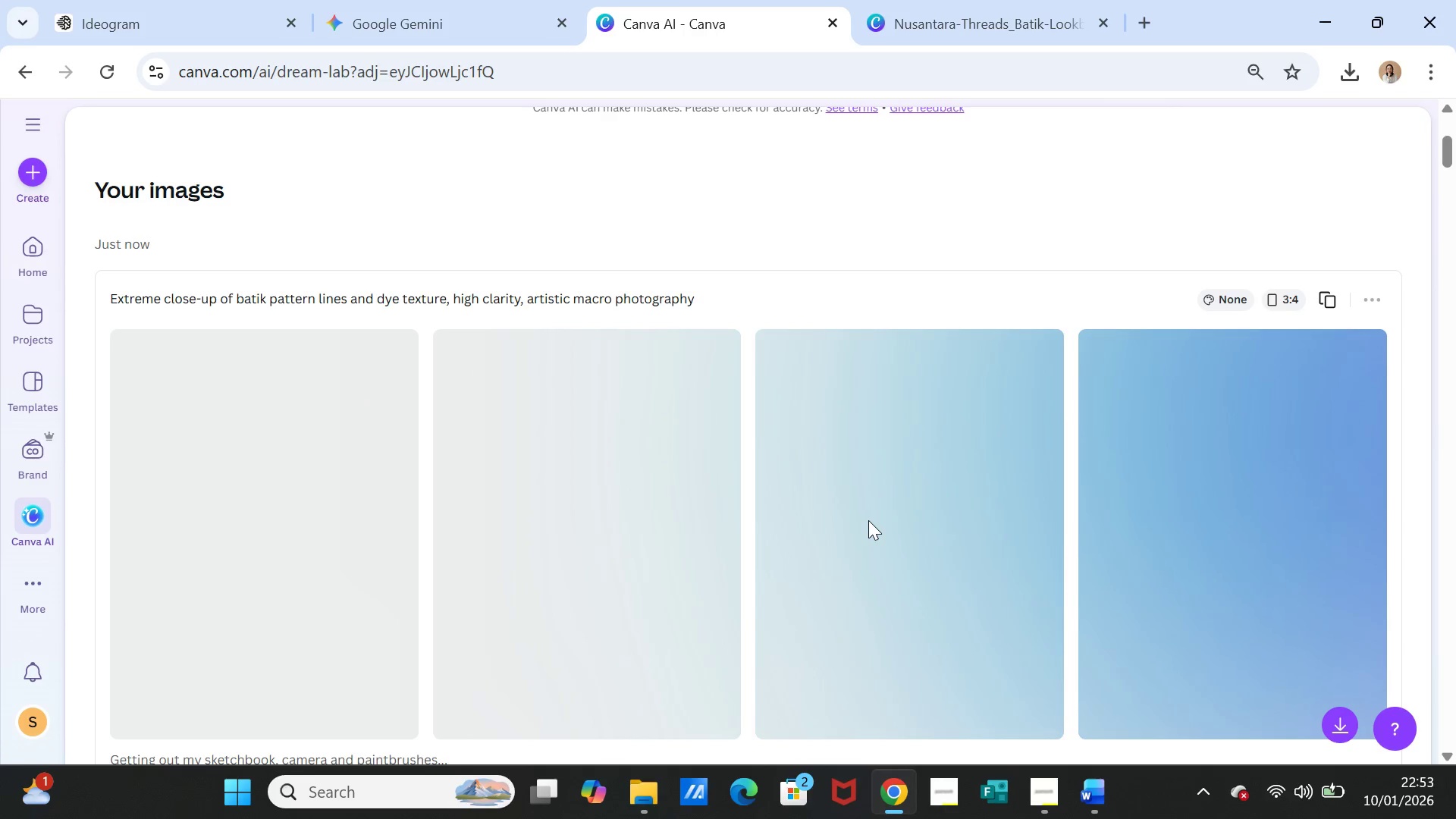 
scroll: coordinate [873, 287], scroll_direction: down, amount: 1.0
 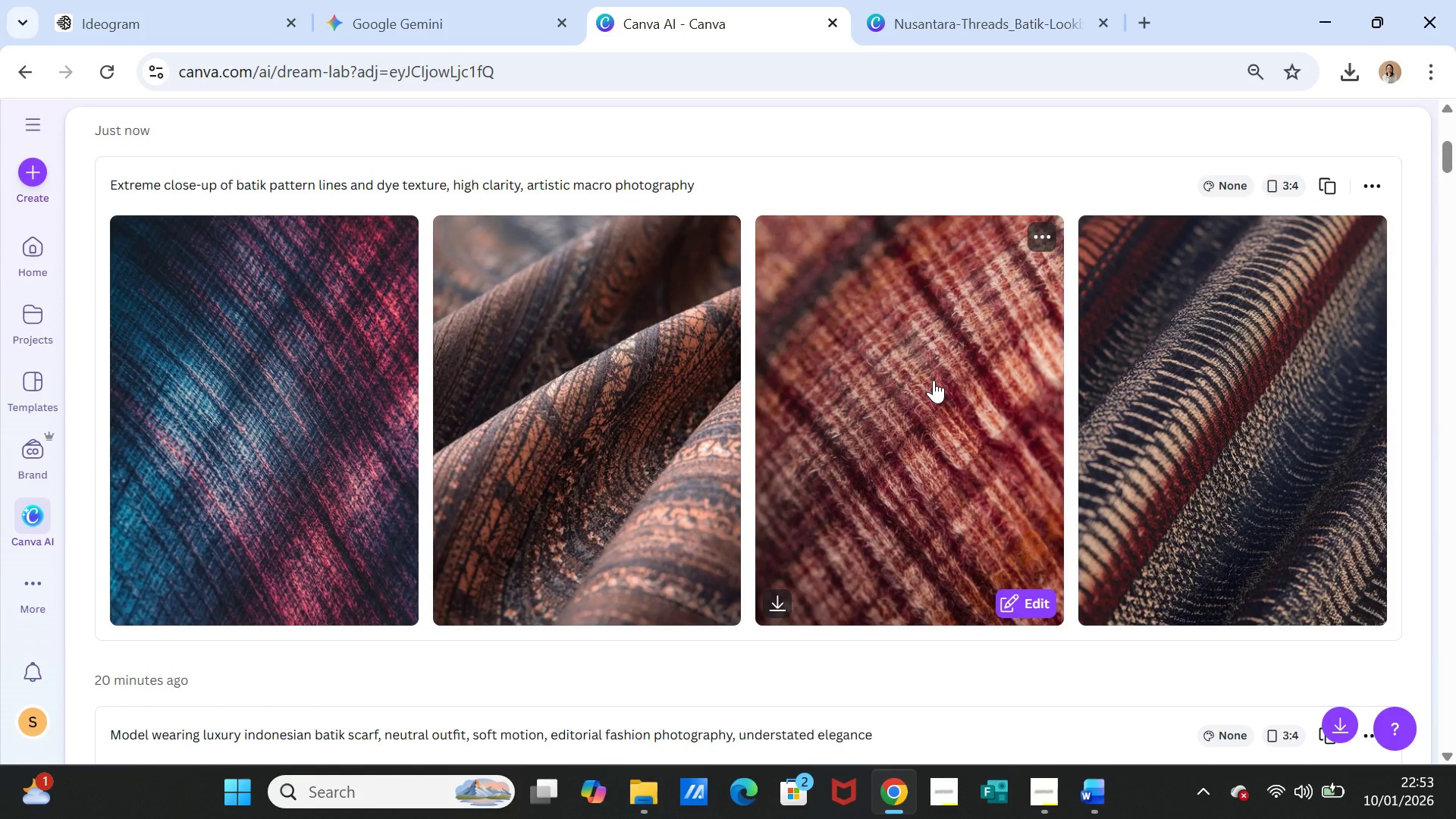 
scroll: coordinate [924, 378], scroll_direction: up, amount: 4.0
 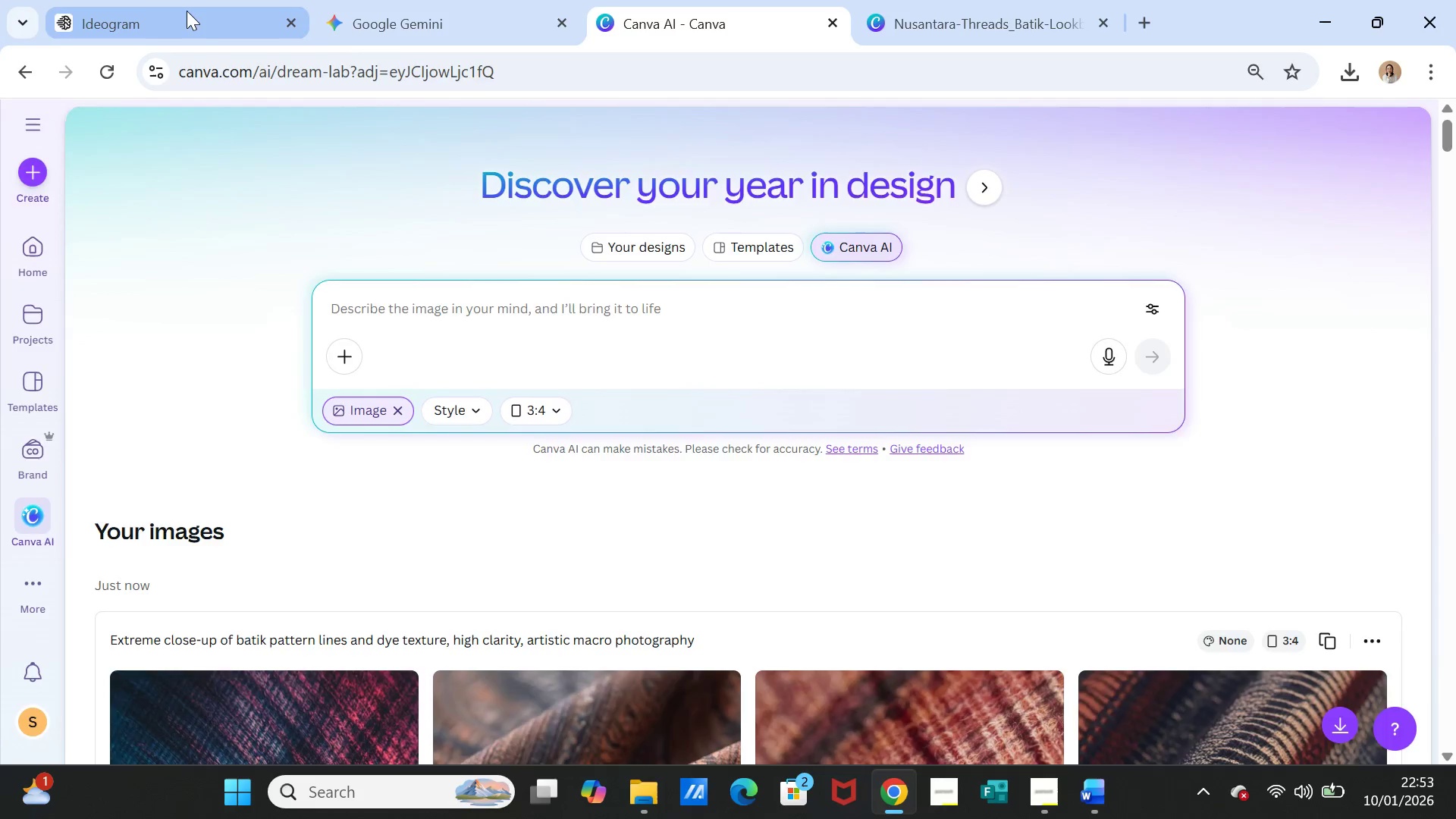 
left_click([187, 11])
 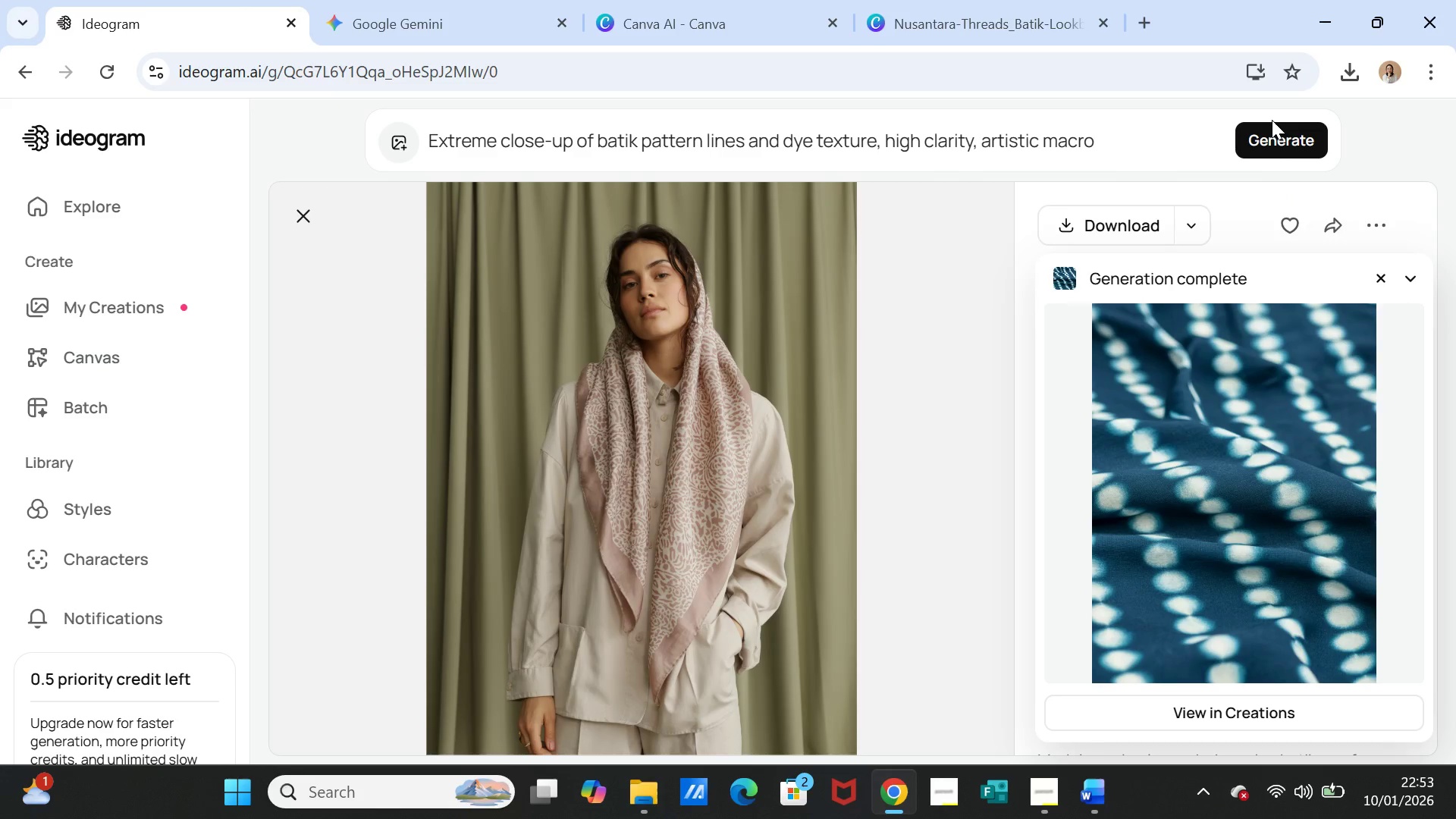 
left_click([1272, 146])
 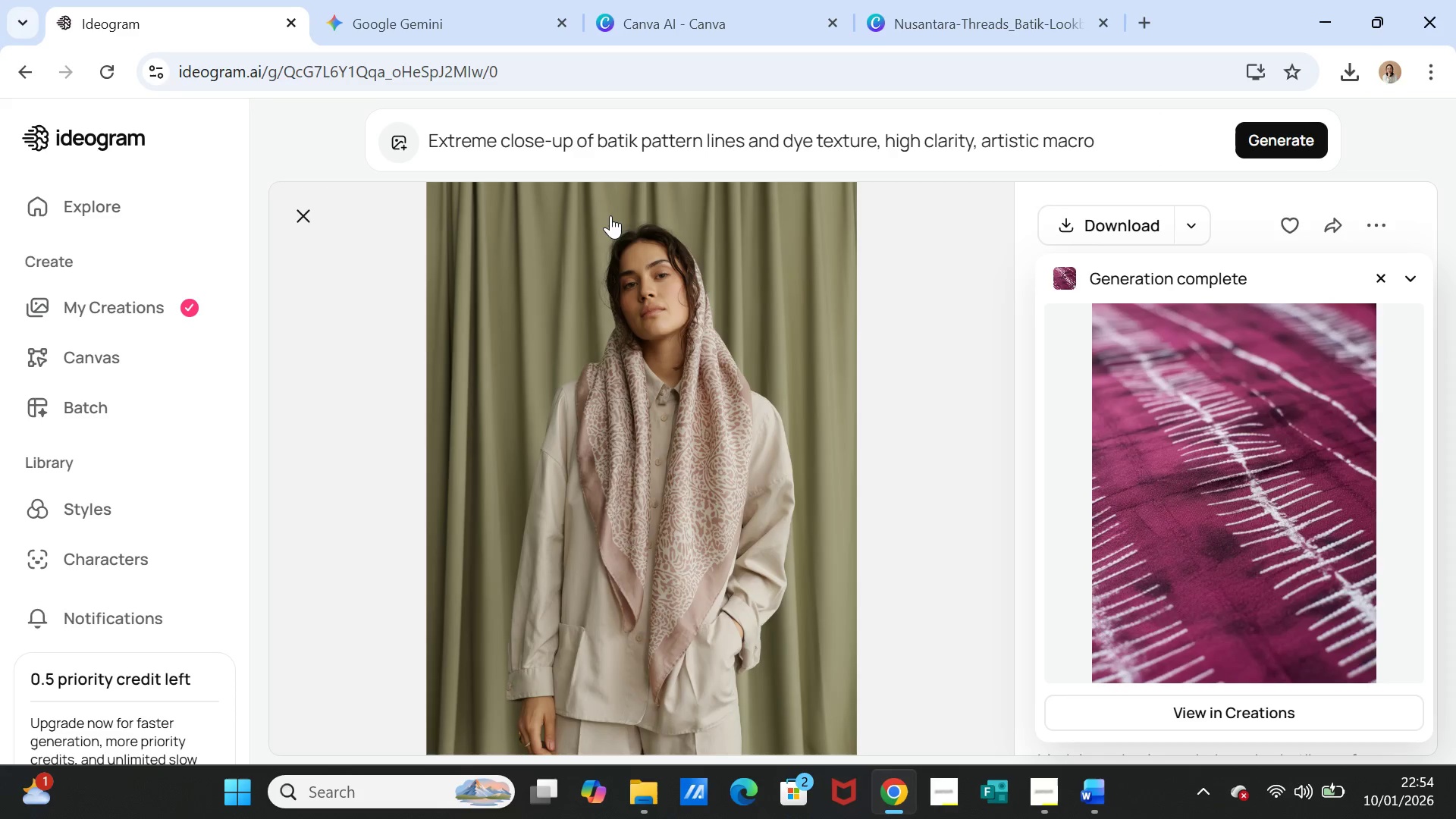 
wait(23.02)
 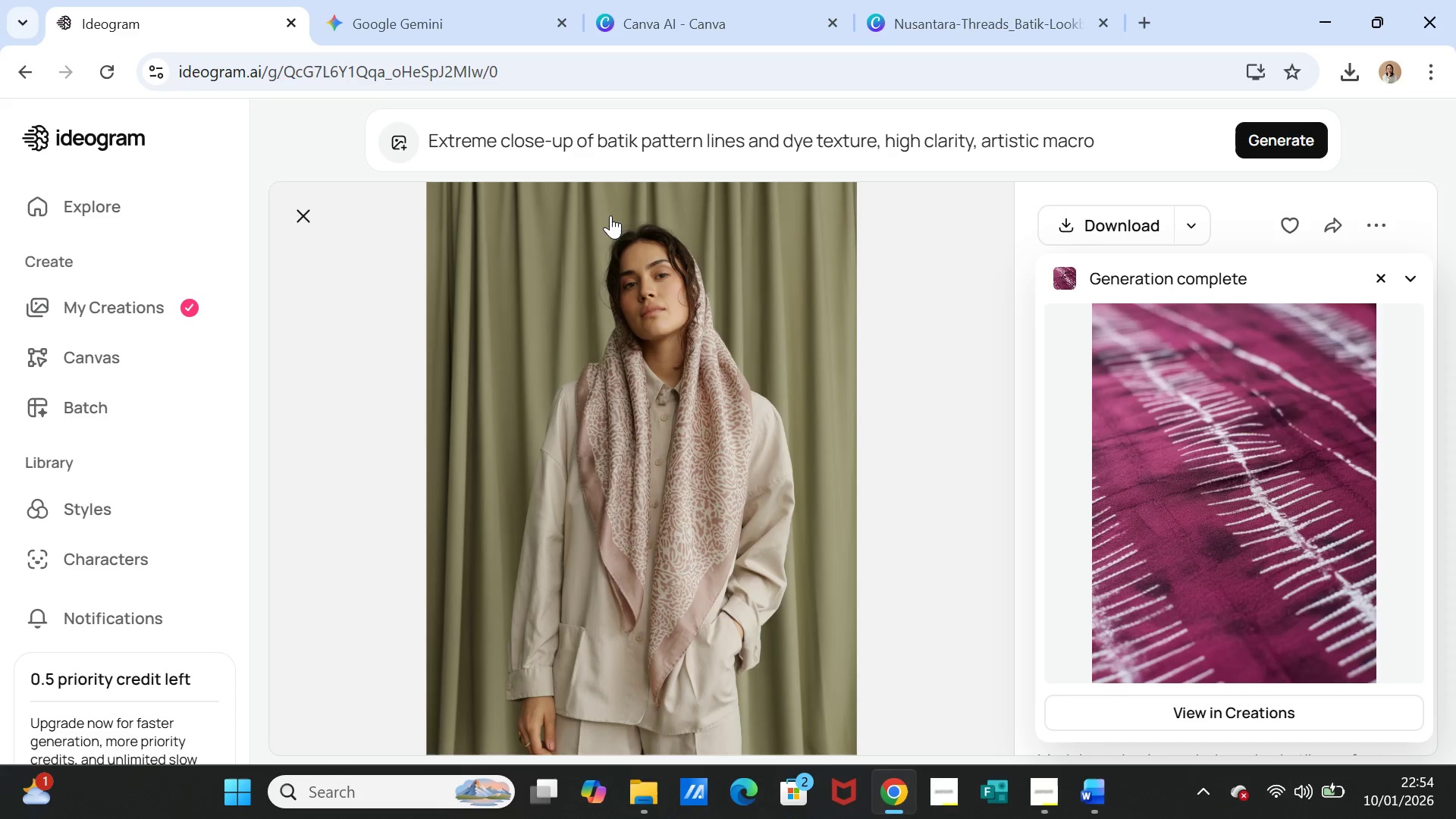 
left_click([641, 141])
 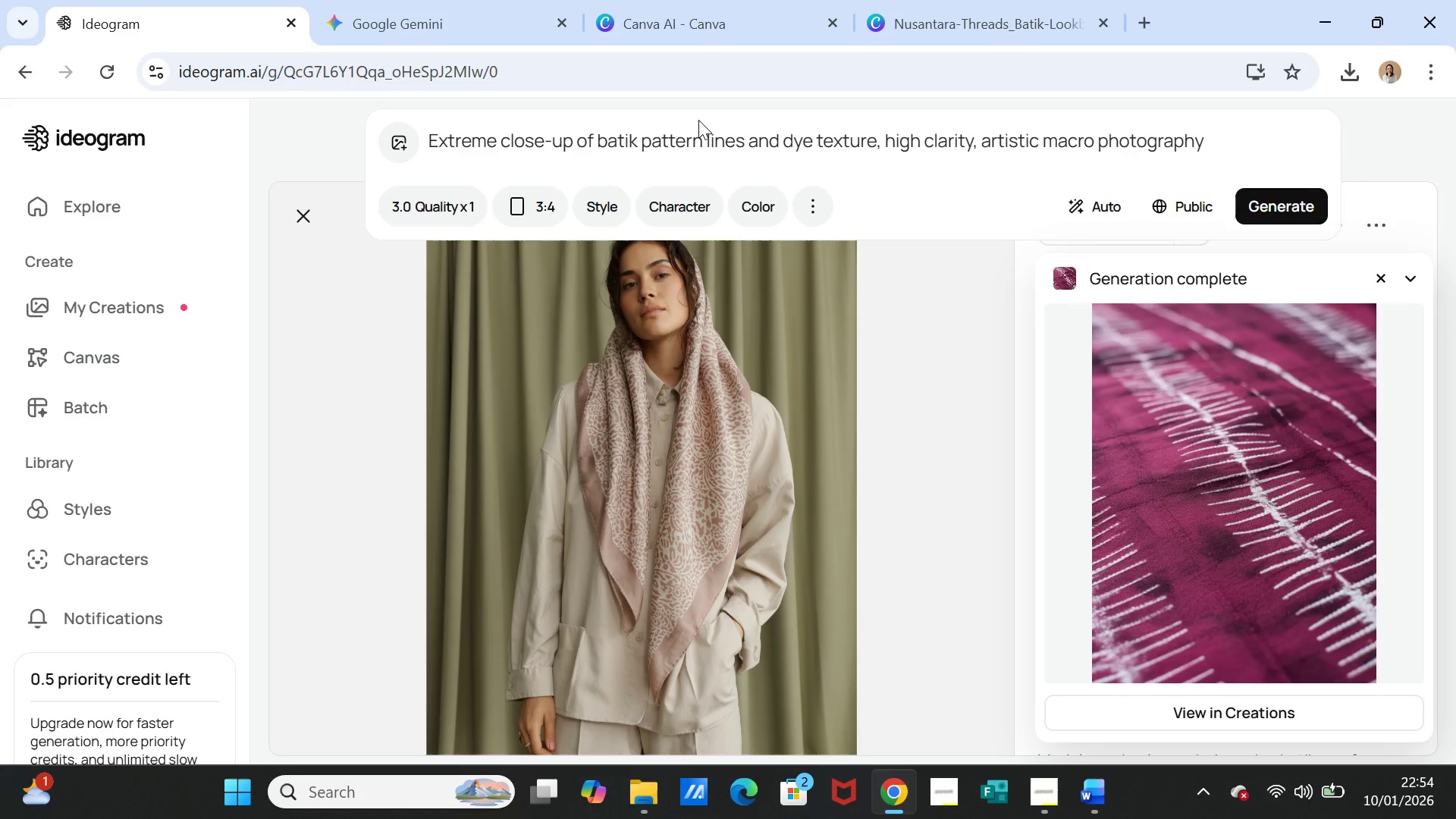 
type( megamendung )
 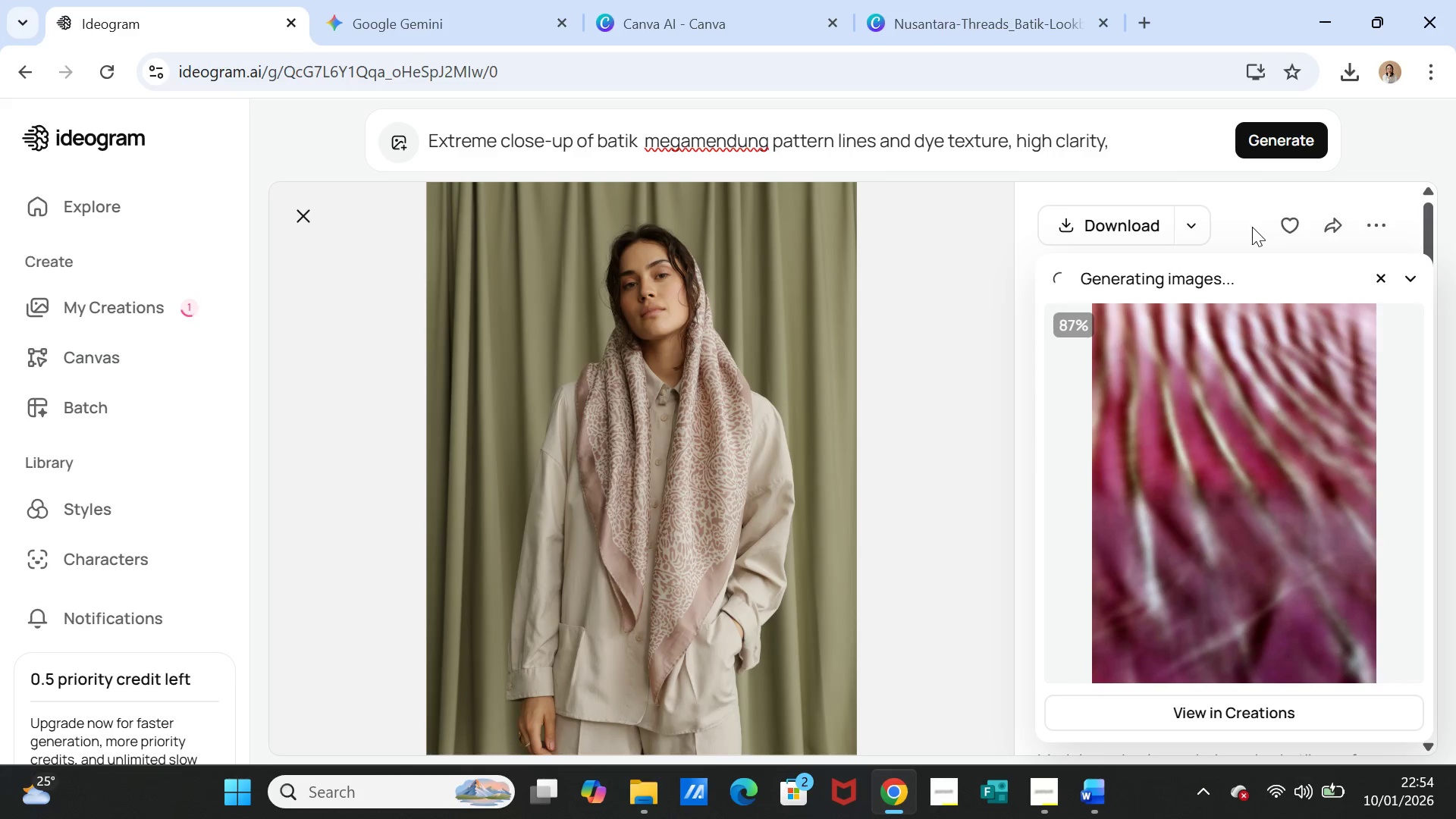 
wait(21.73)
 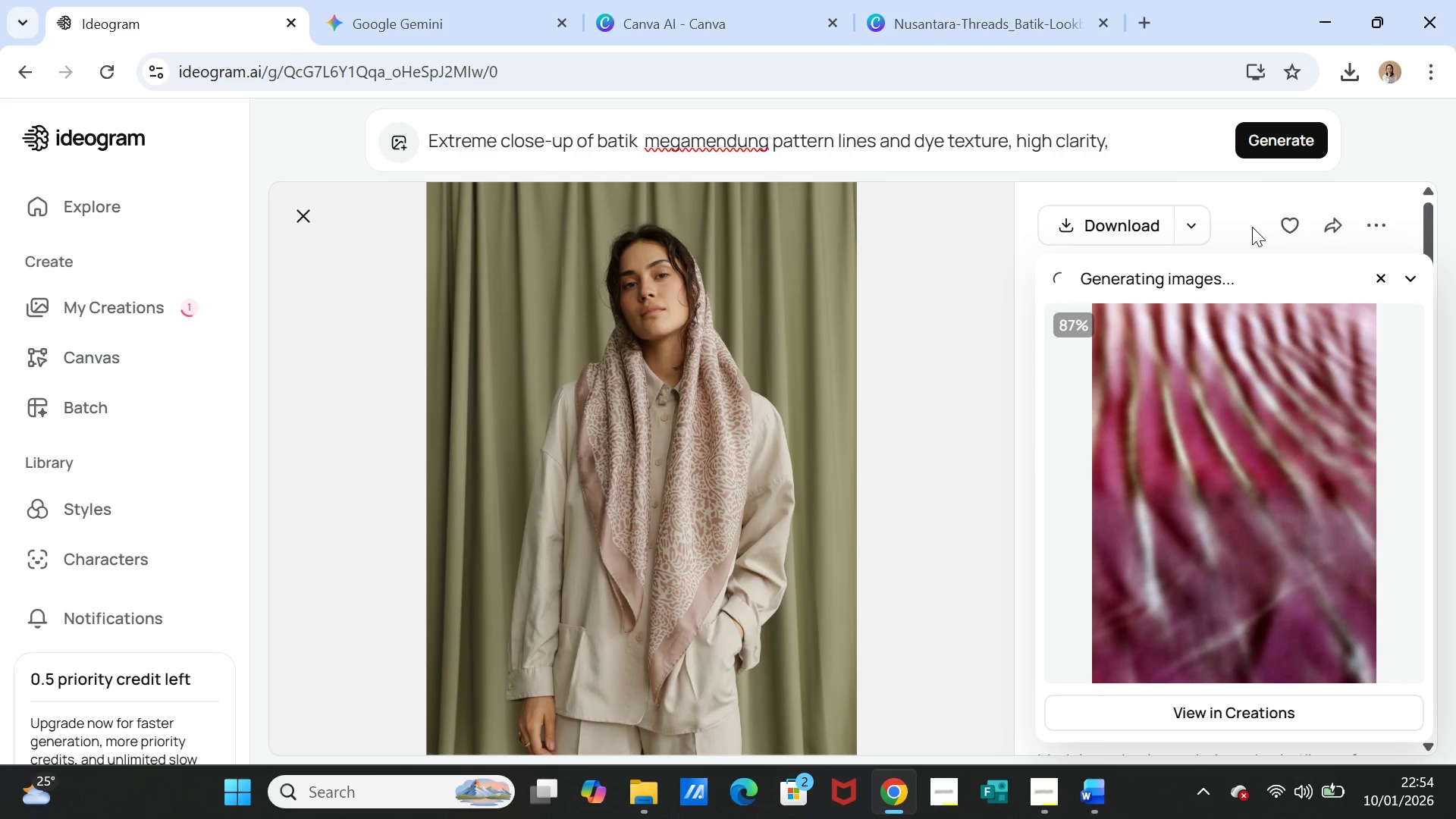 
left_click([895, 14])
 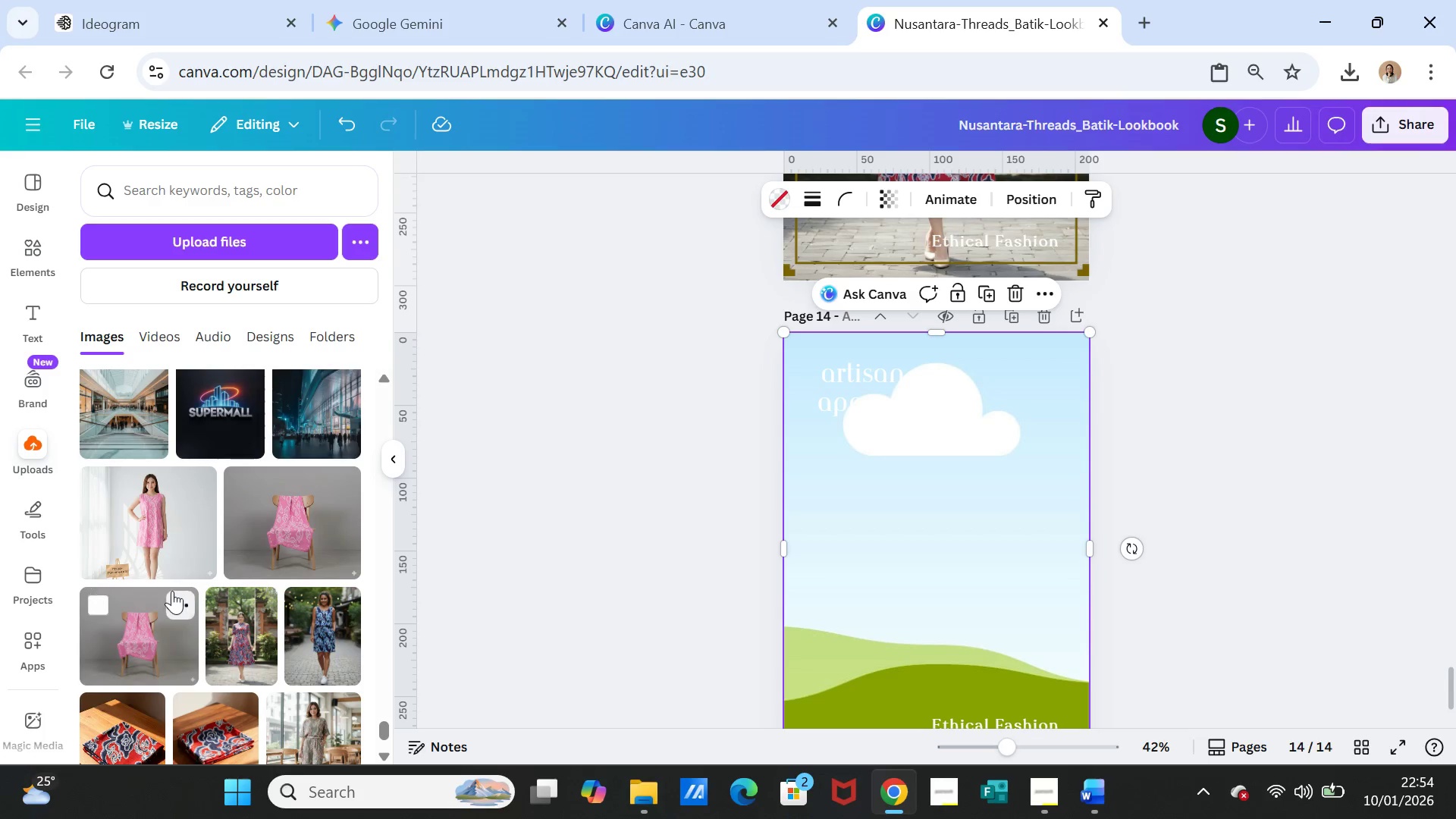 
scroll: coordinate [315, 518], scroll_direction: down, amount: 3.0
 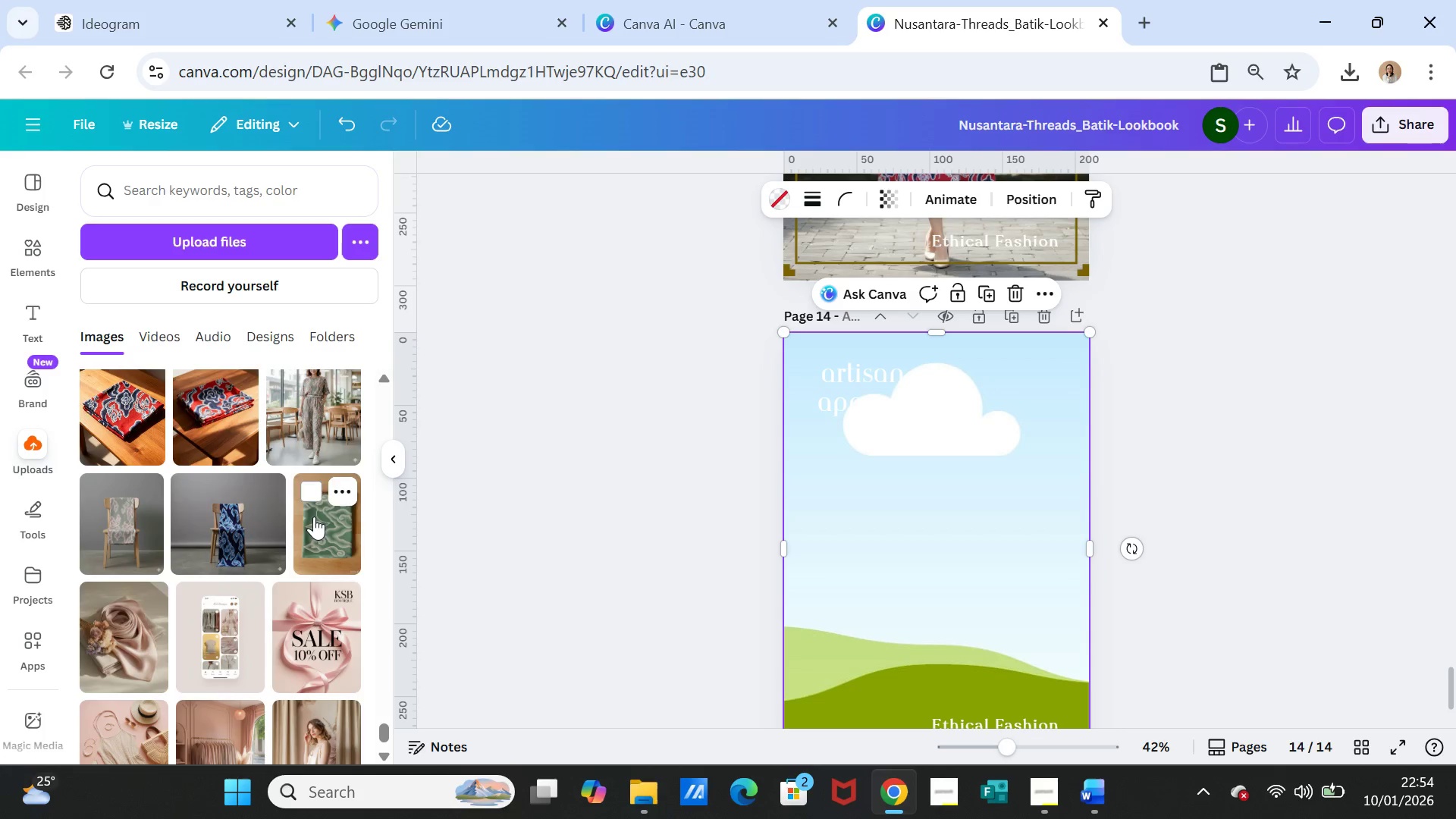 
scroll: coordinate [314, 516], scroll_direction: up, amount: 1.0
 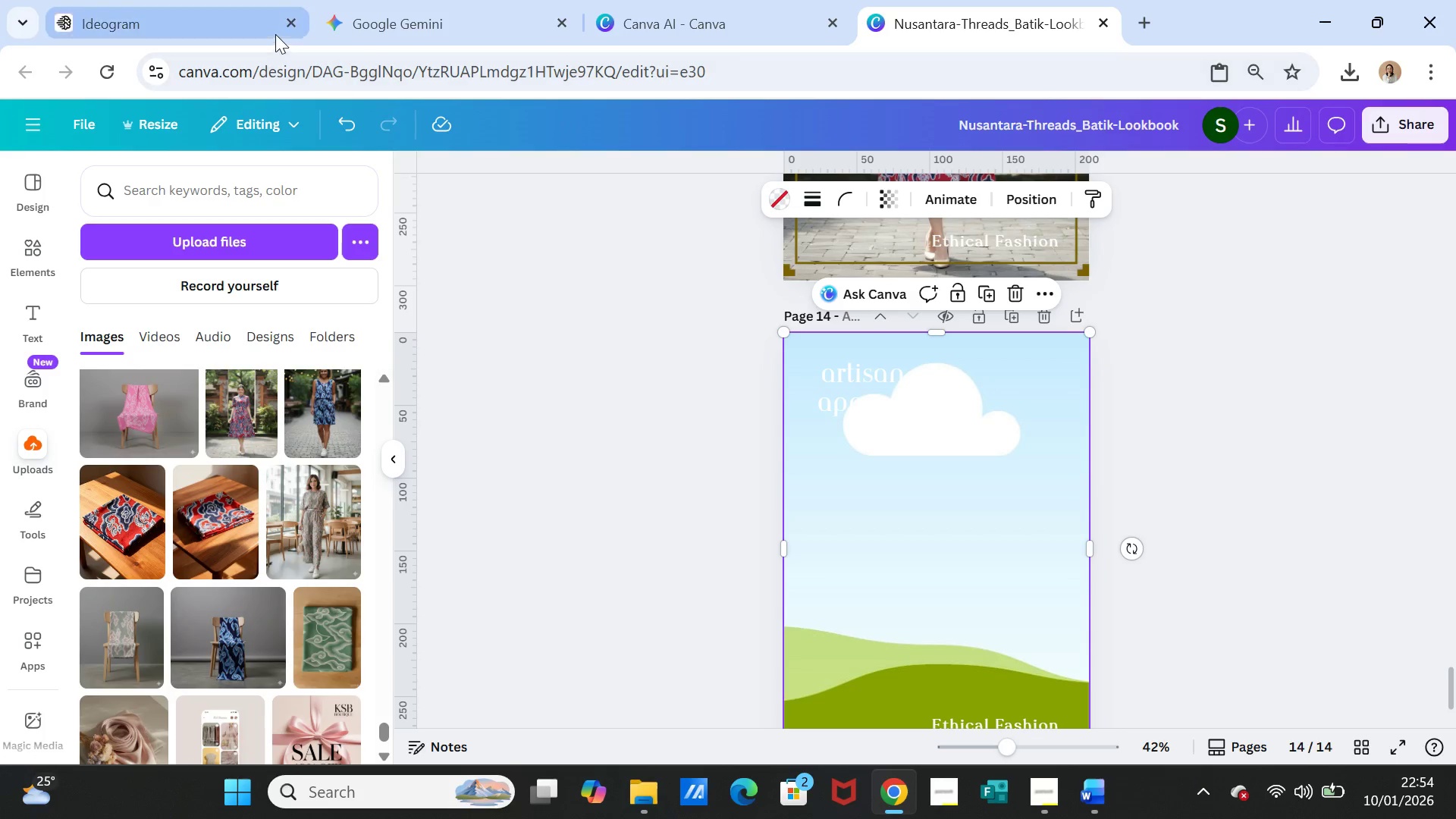 
left_click([381, 23])
 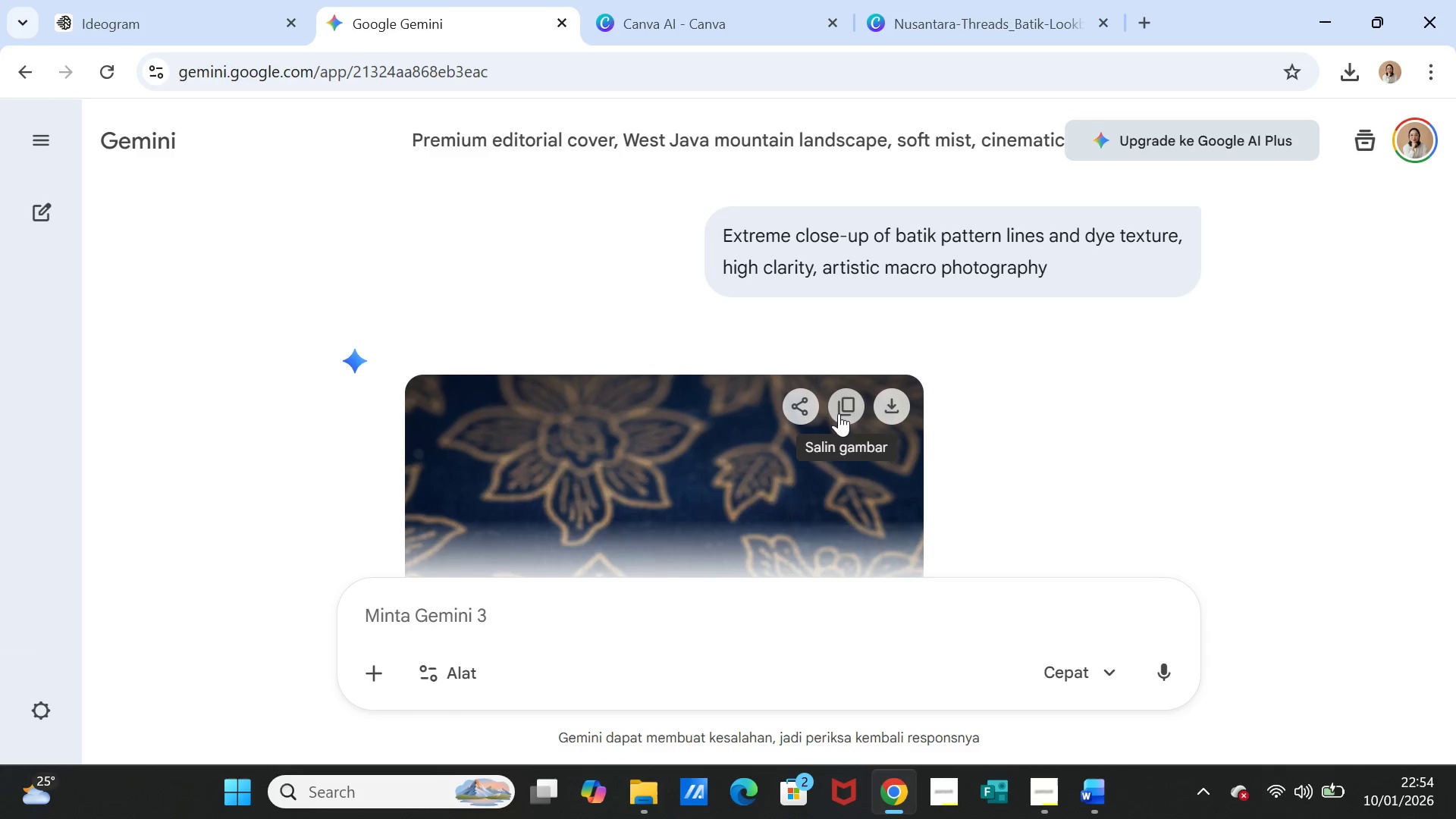 
scroll: coordinate [940, 443], scroll_direction: down, amount: 4.0
 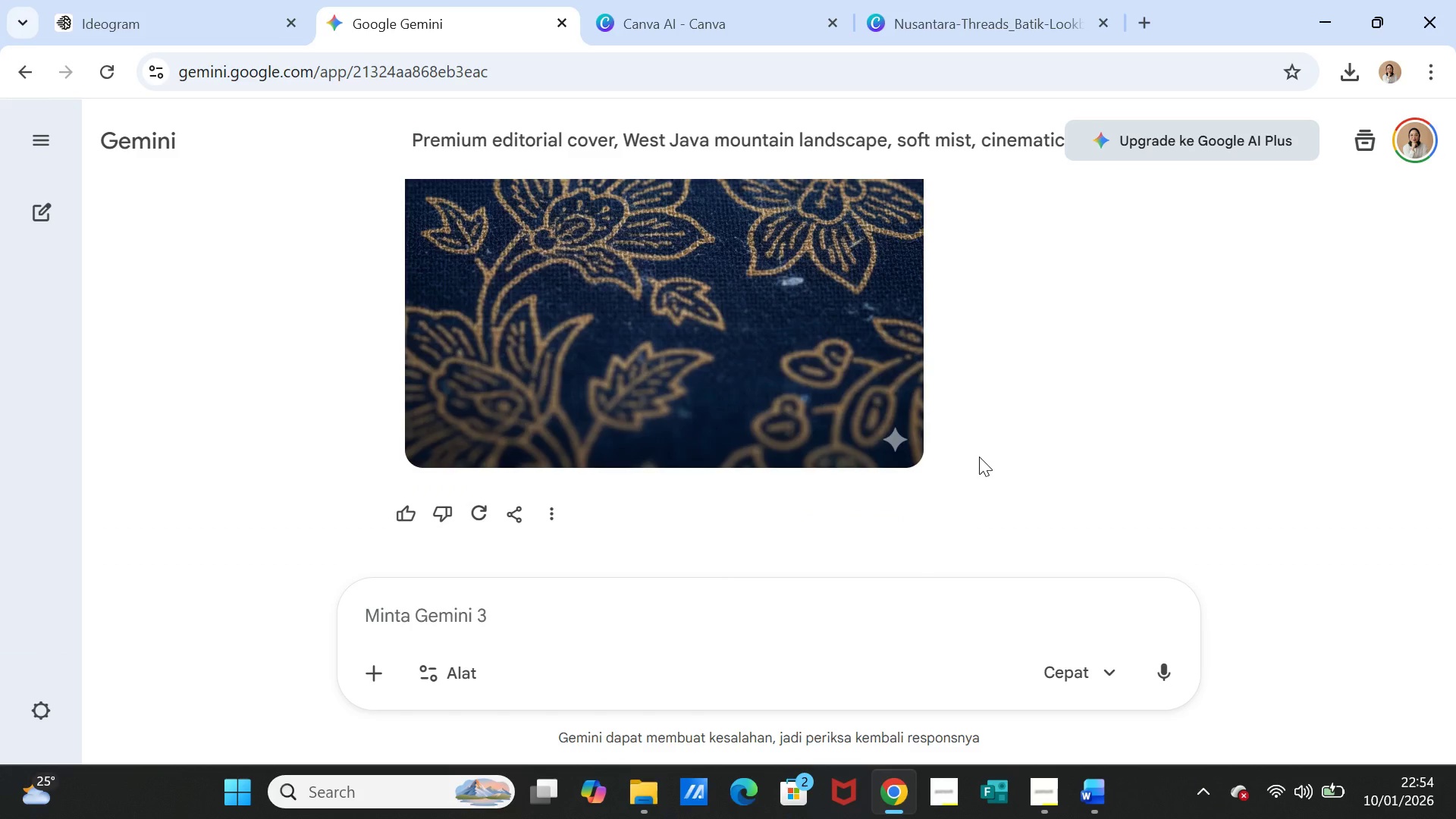 
scroll: coordinate [979, 457], scroll_direction: up, amount: 2.0
 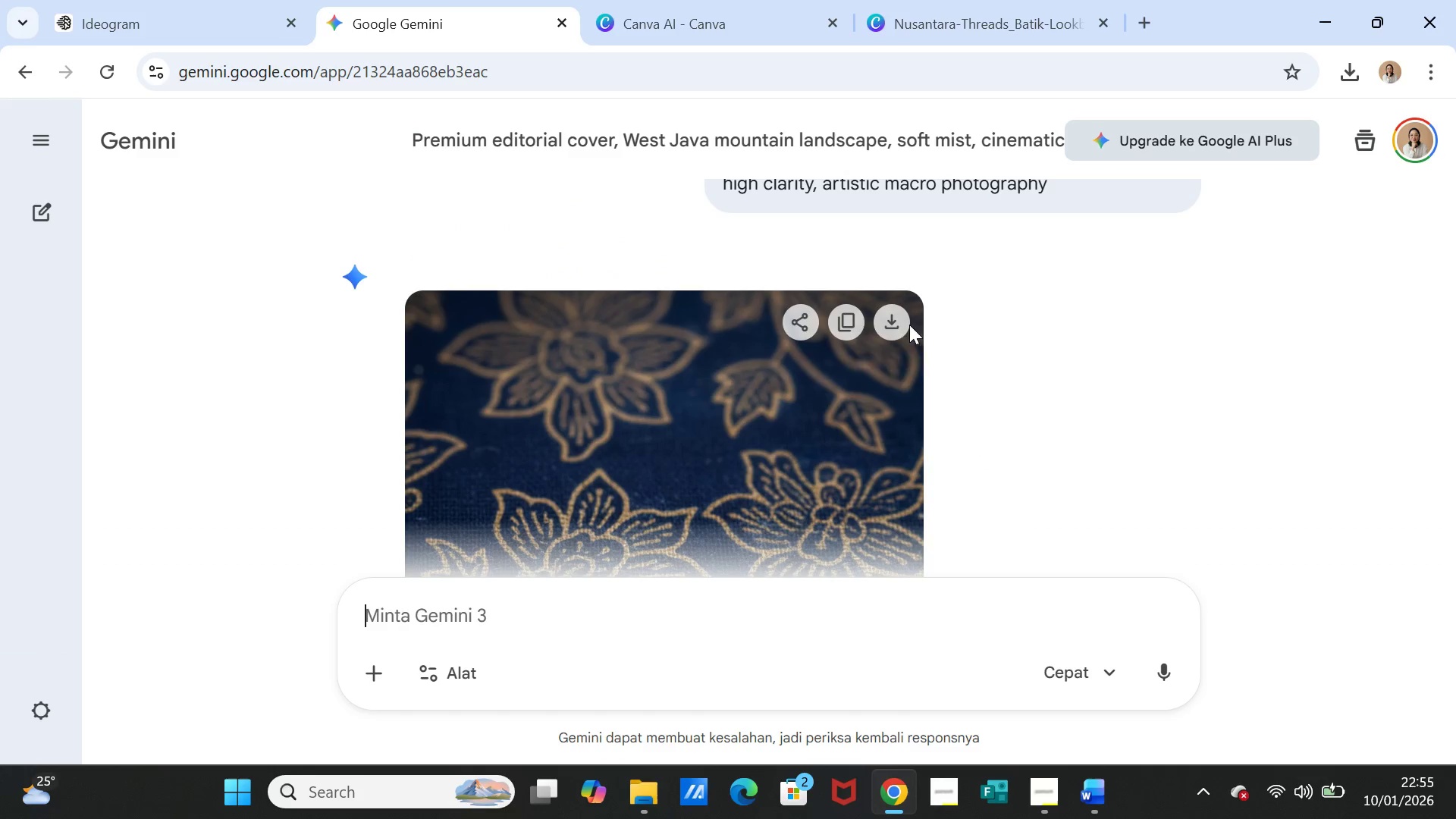 
left_click([896, 319])
 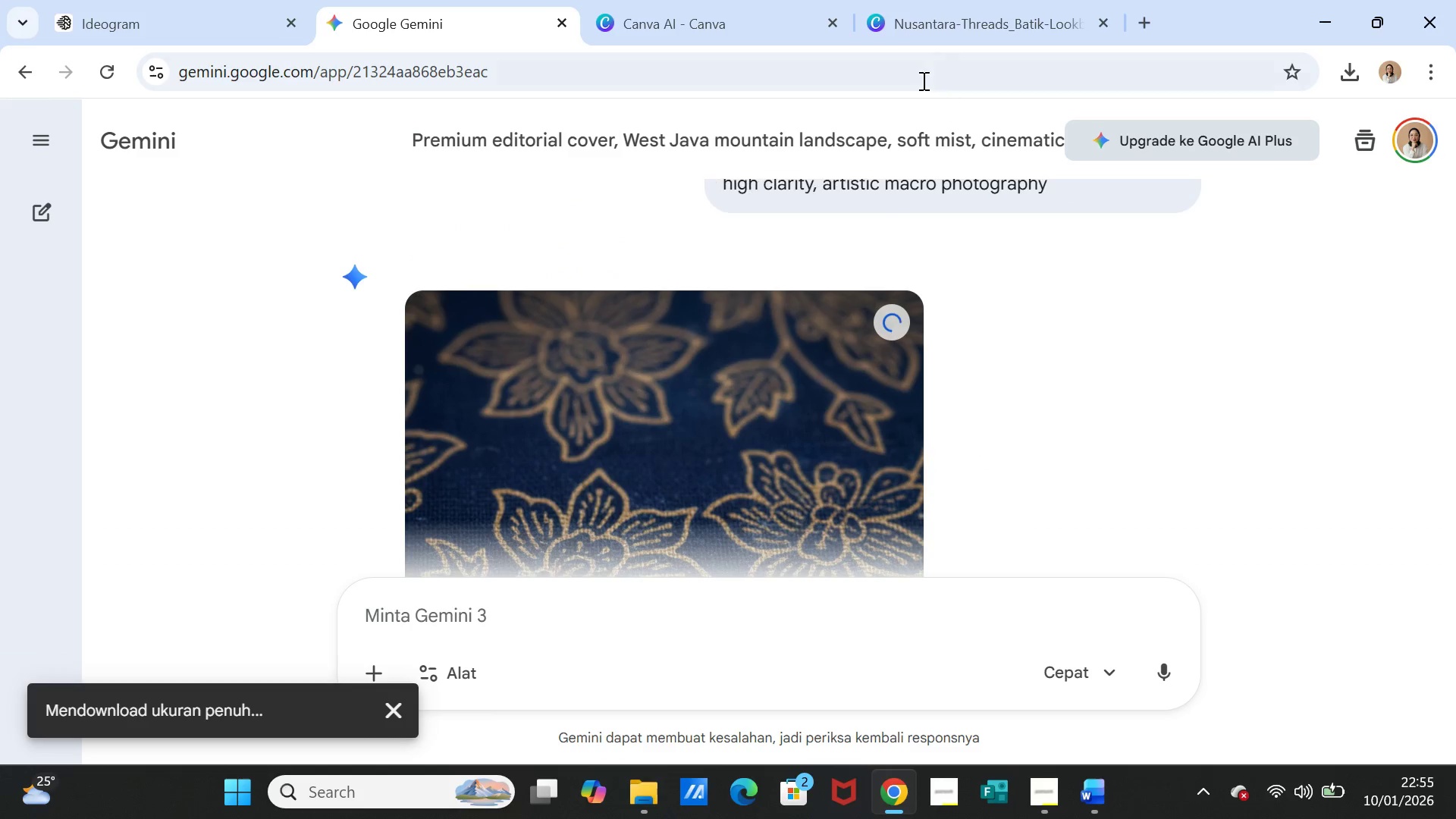 
left_click([933, 24])
 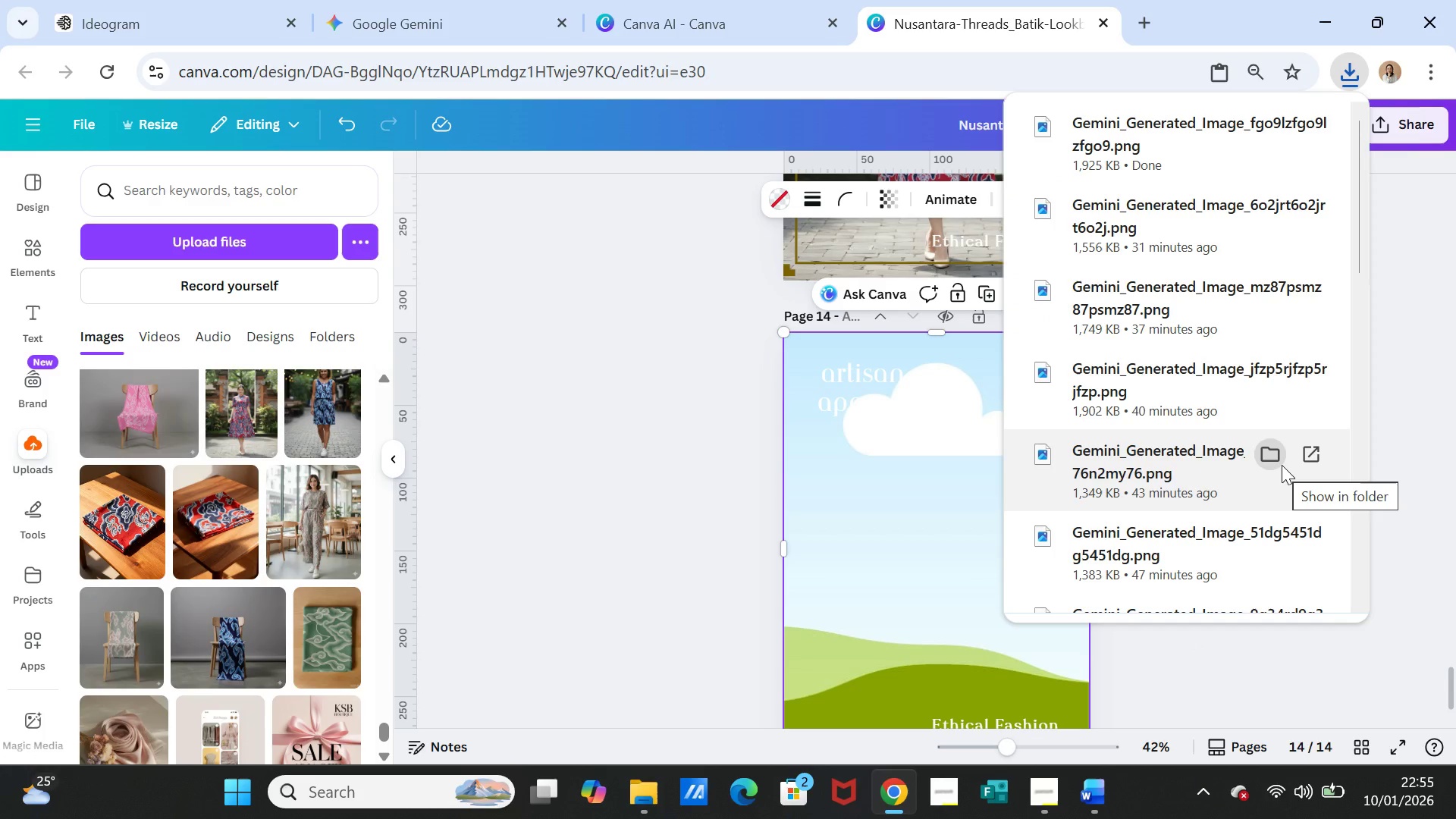 
wait(15.83)
 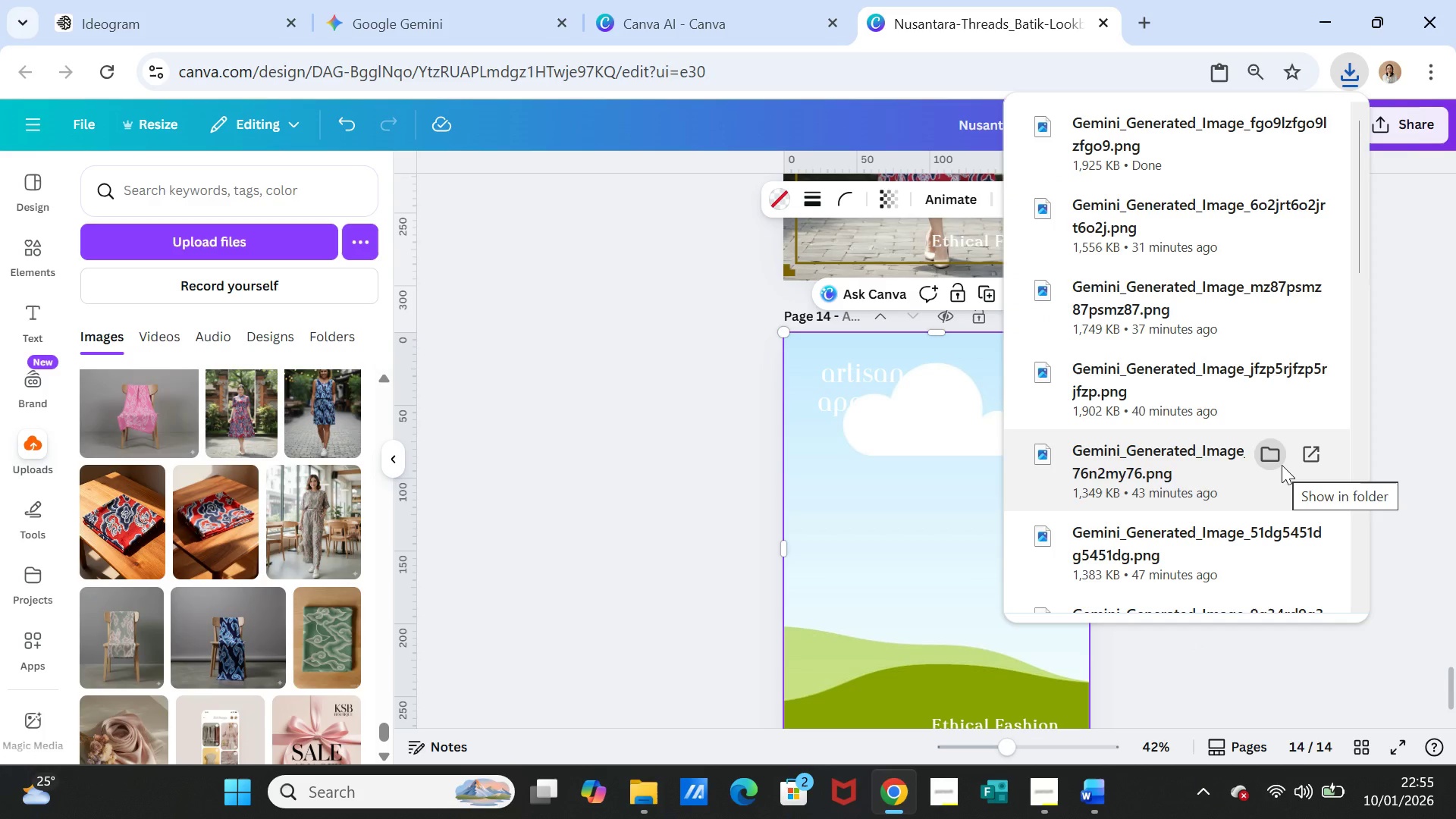 
left_click([218, 243])
 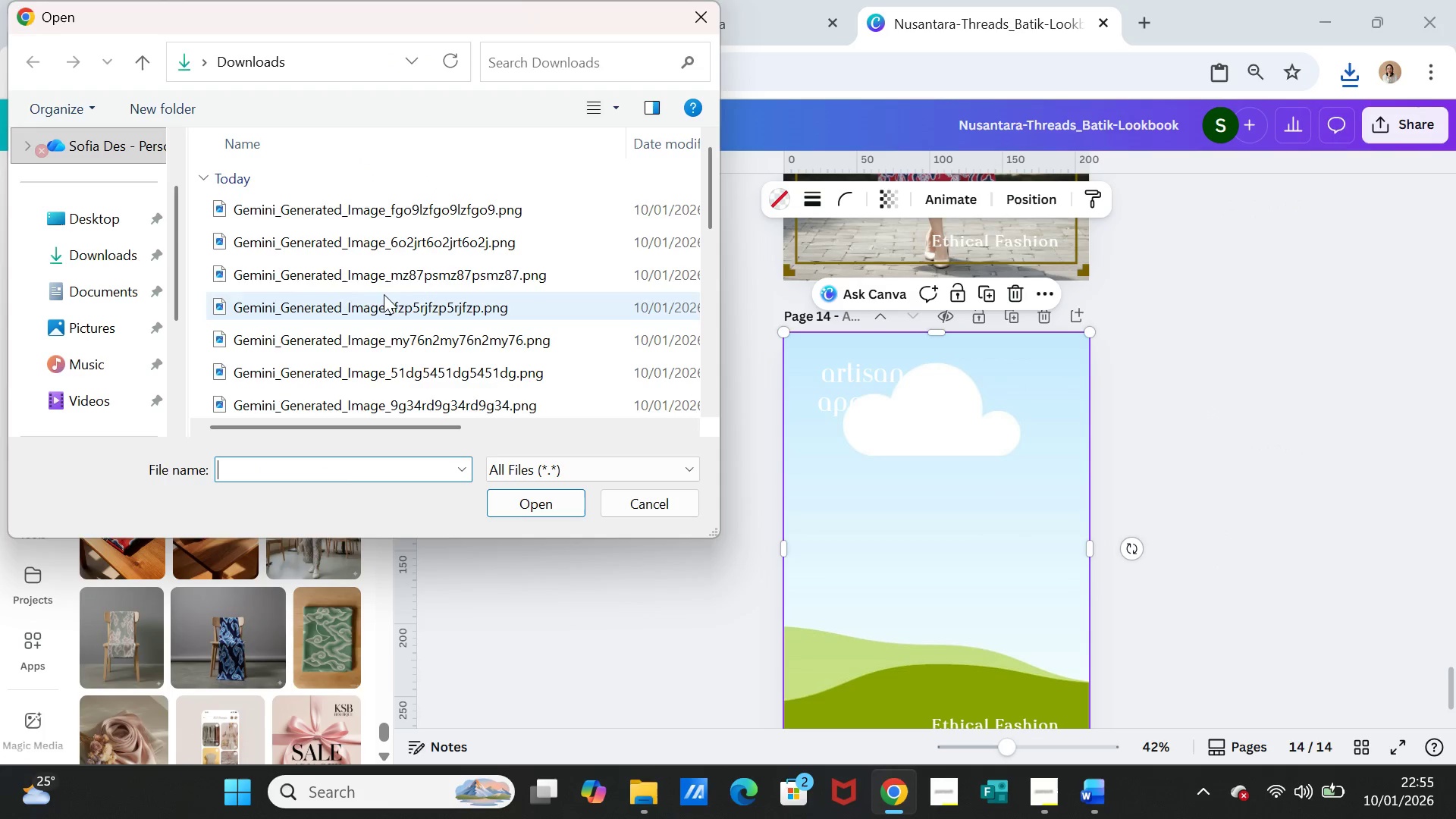 
left_click([400, 209])
 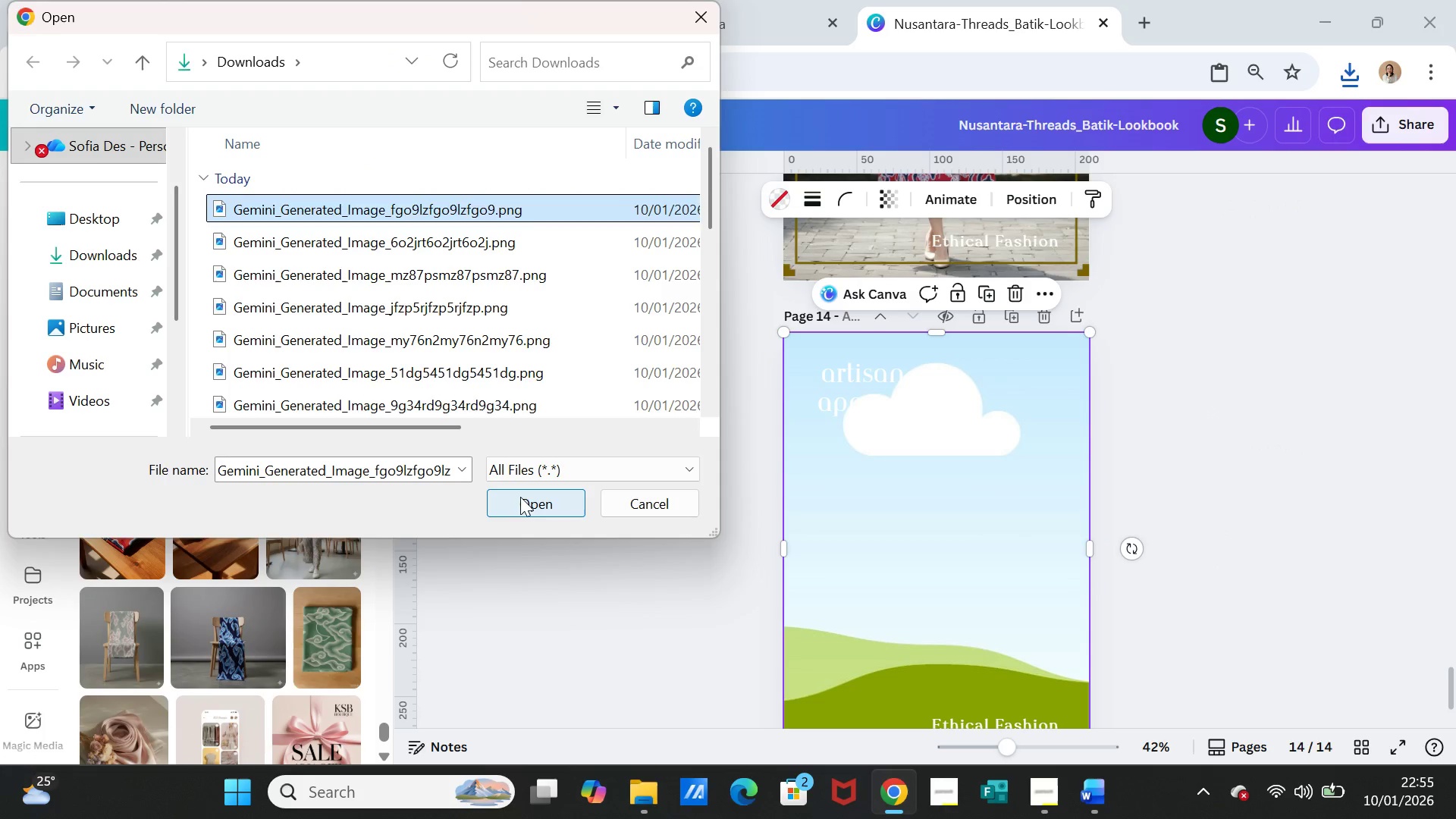 
left_click([520, 497])
 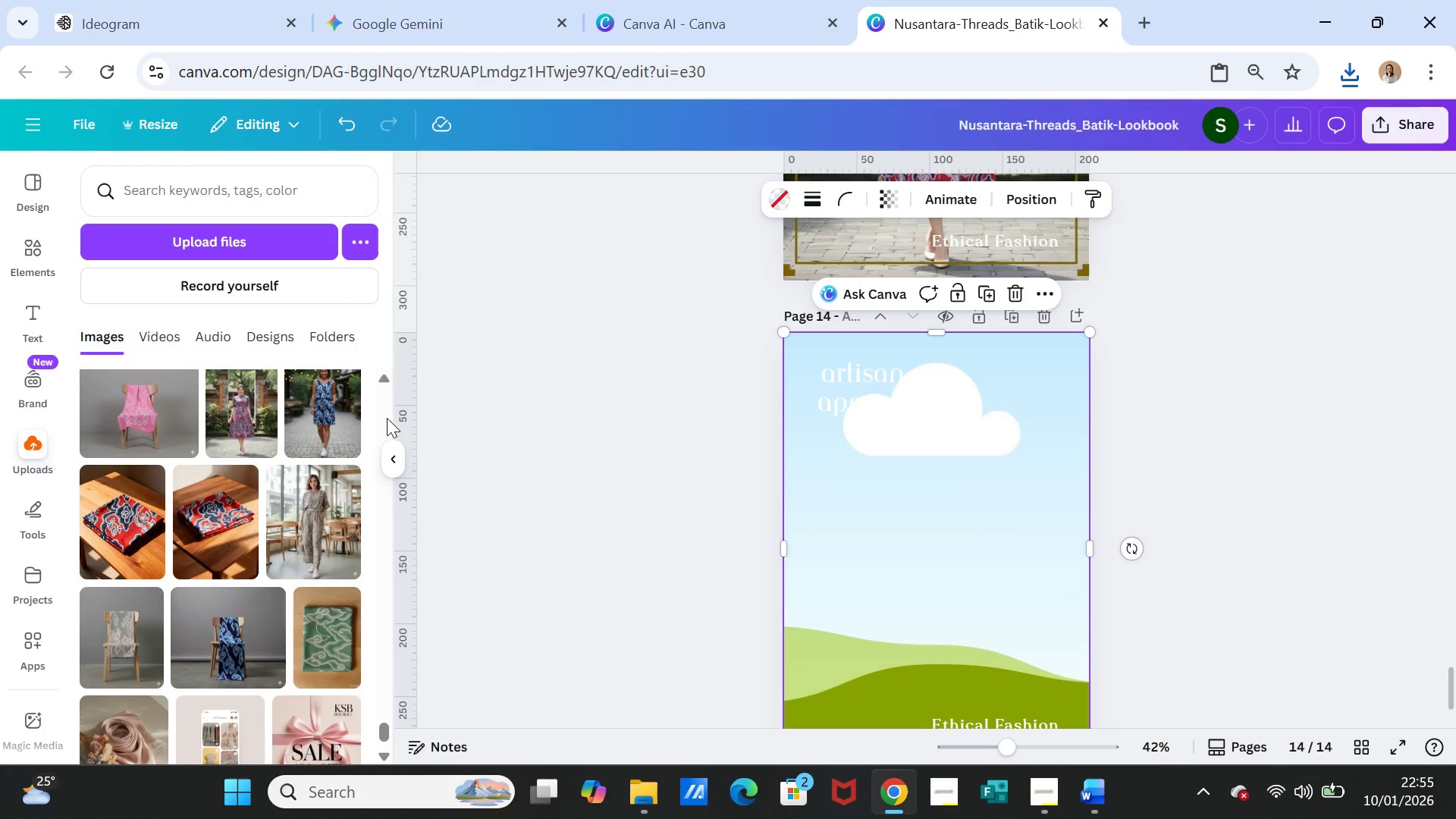 
left_click([381, 378])
 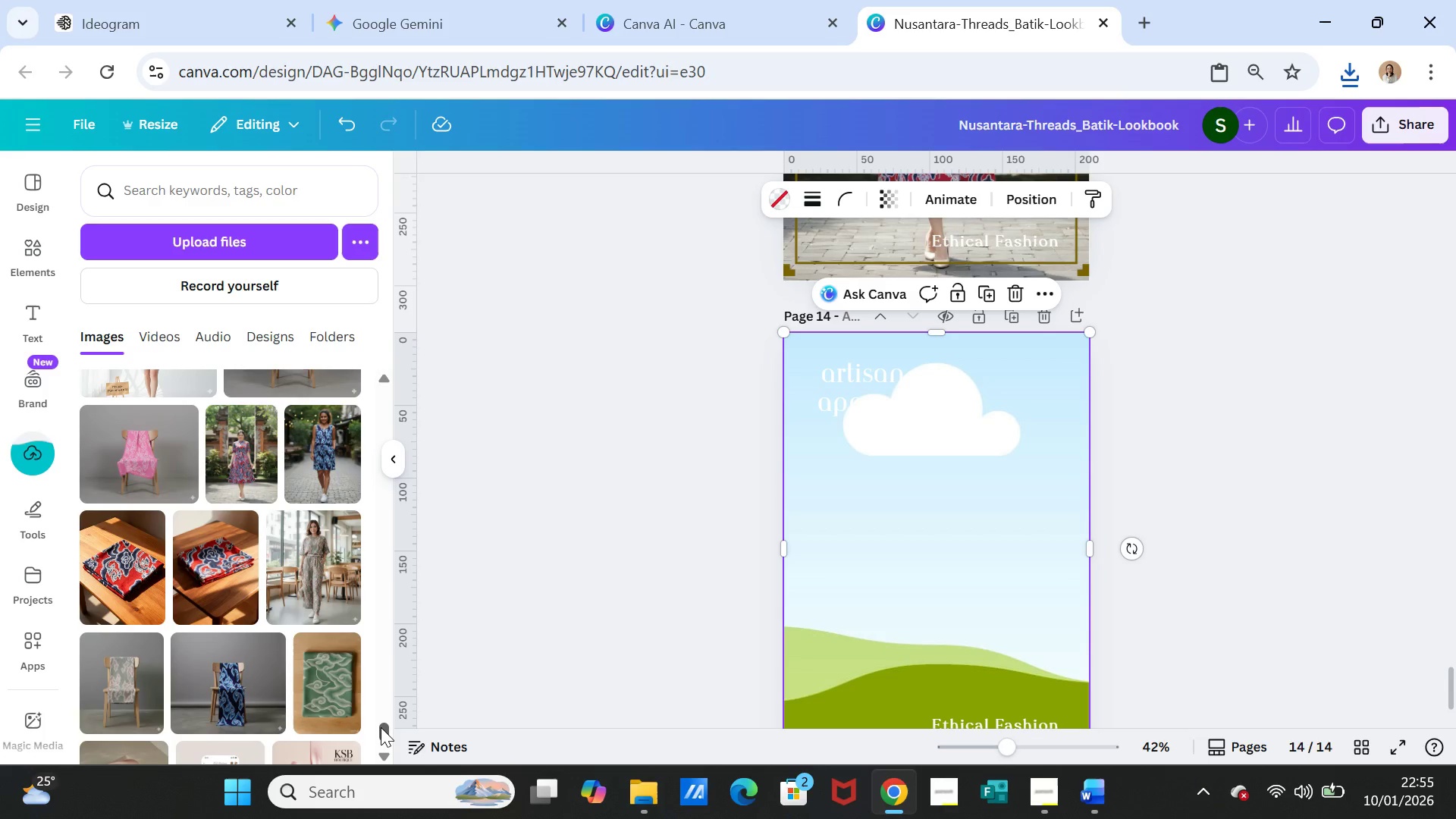 
left_click_drag(start_coordinate=[381, 730], to_coordinate=[390, 380])
 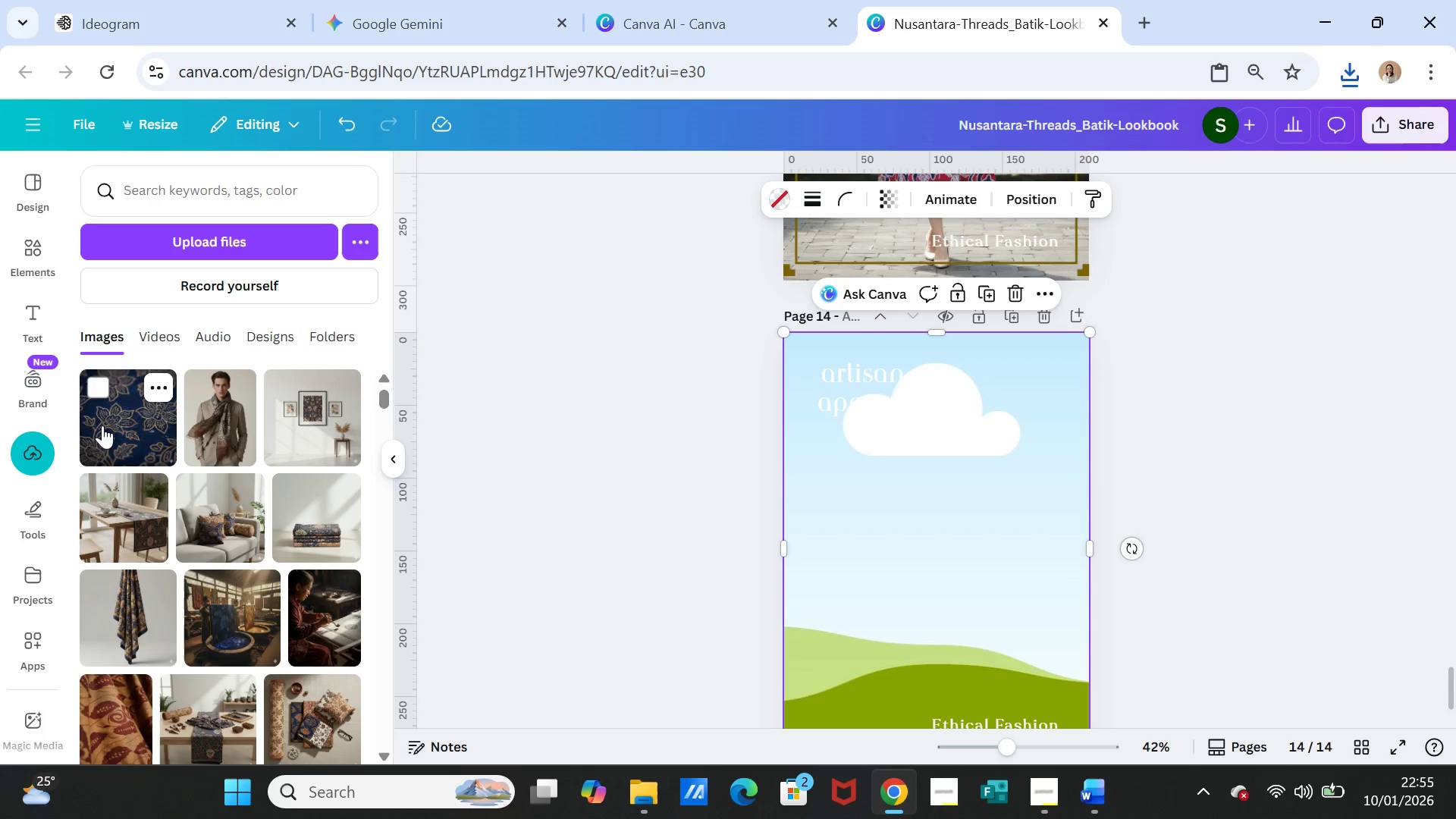 
left_click([102, 425])
 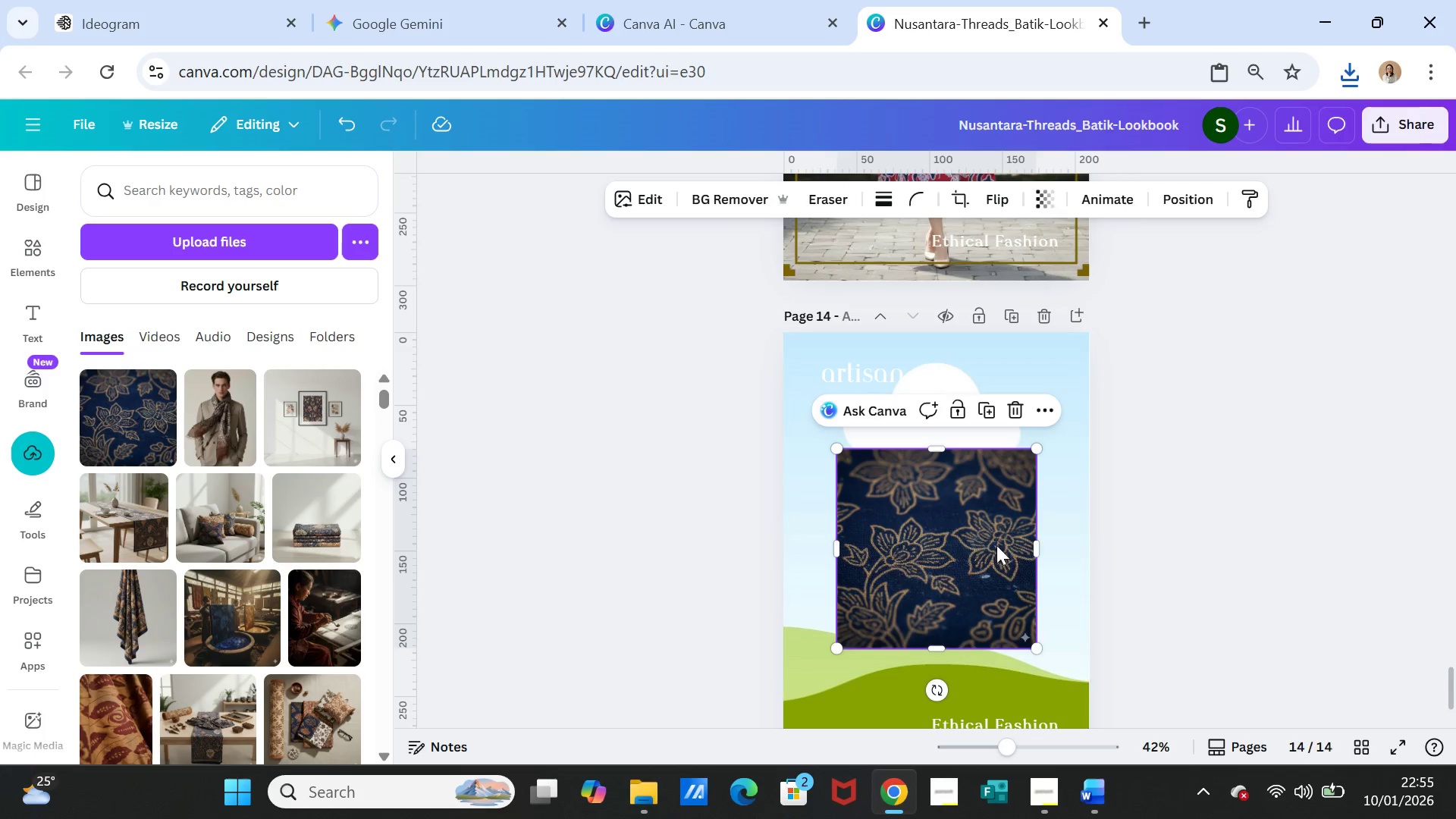 
left_click_drag(start_coordinate=[987, 543], to_coordinate=[987, 522])
 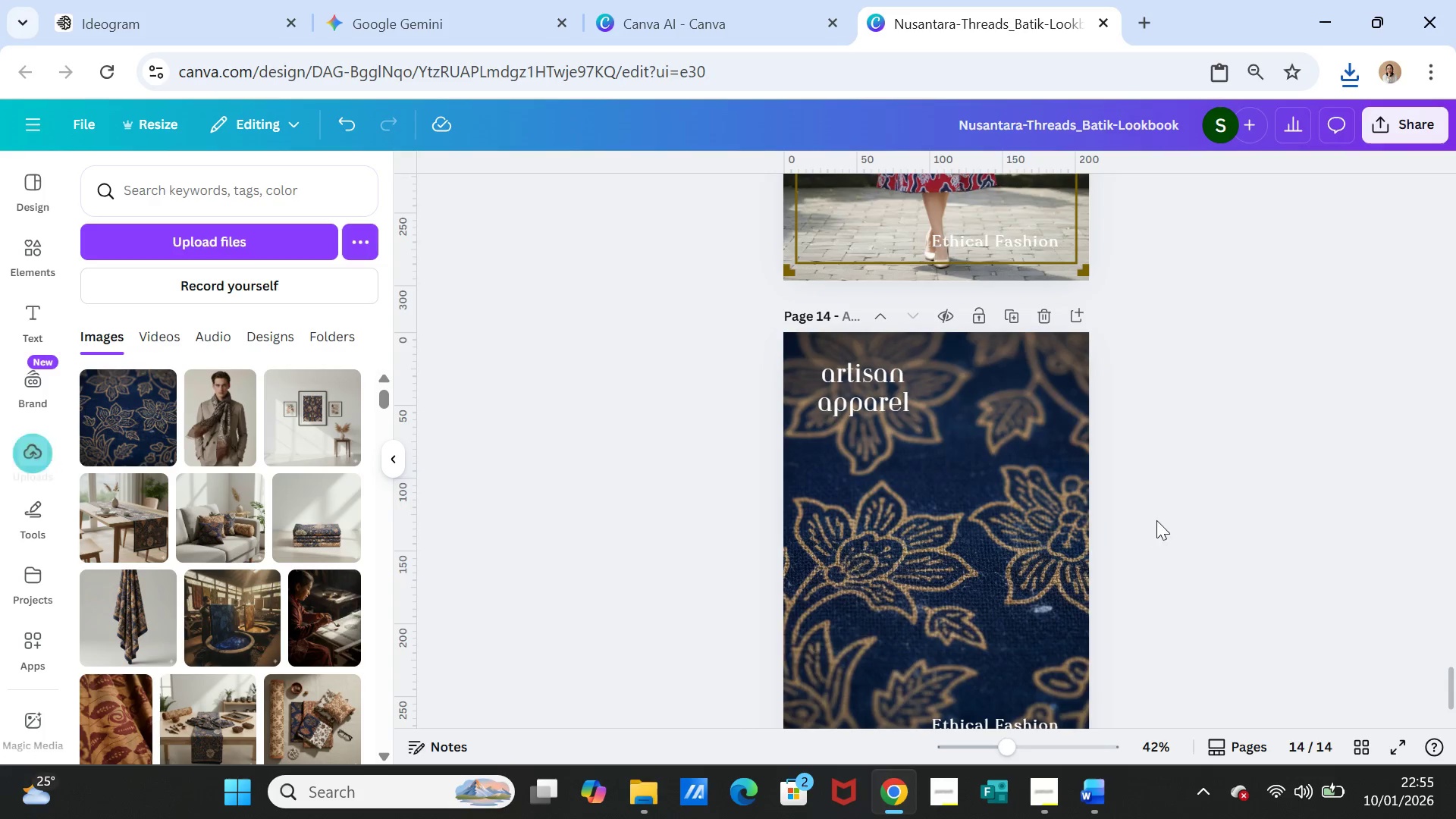 
left_click([1156, 520])
 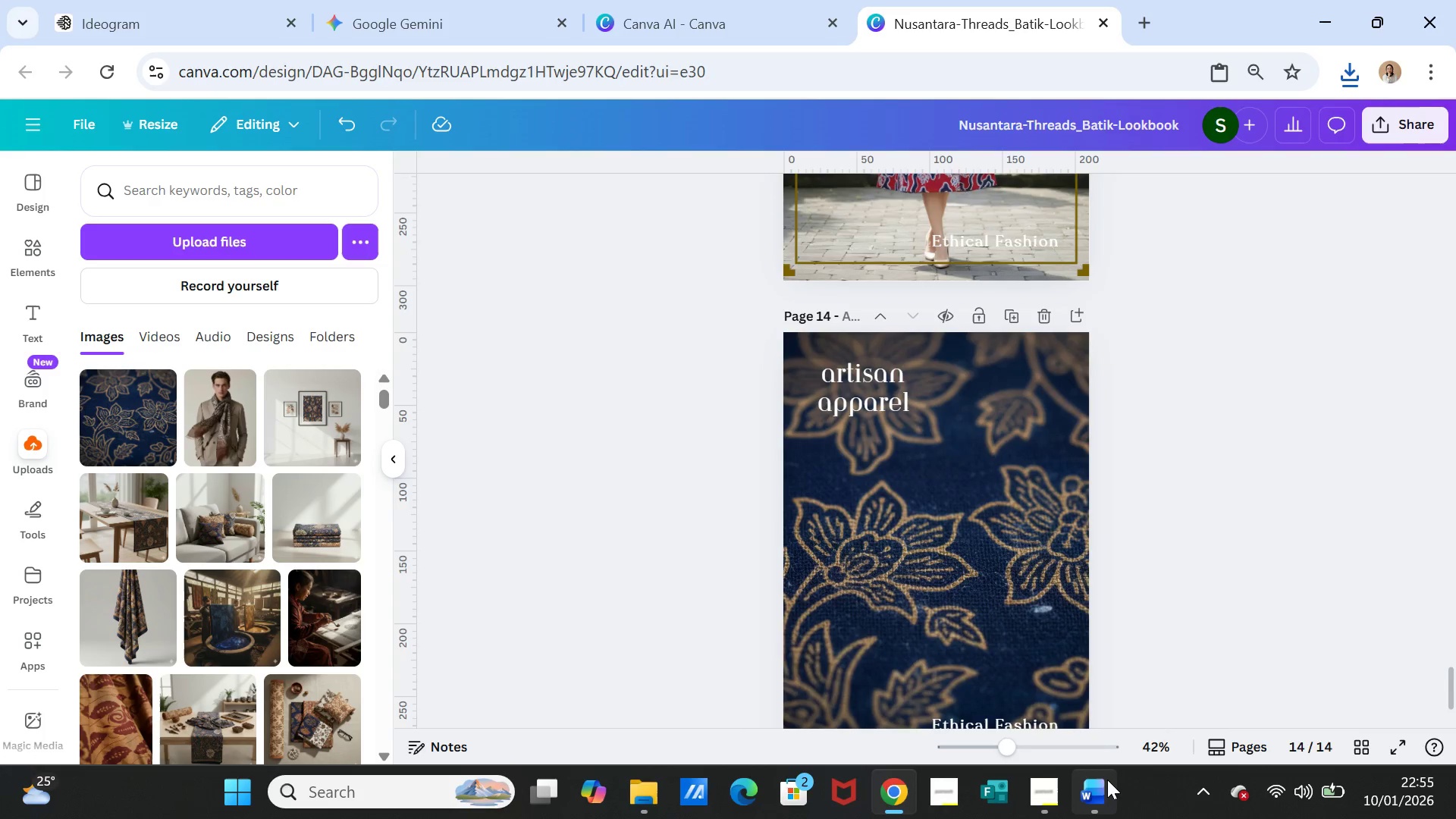 
left_click([1100, 791])
 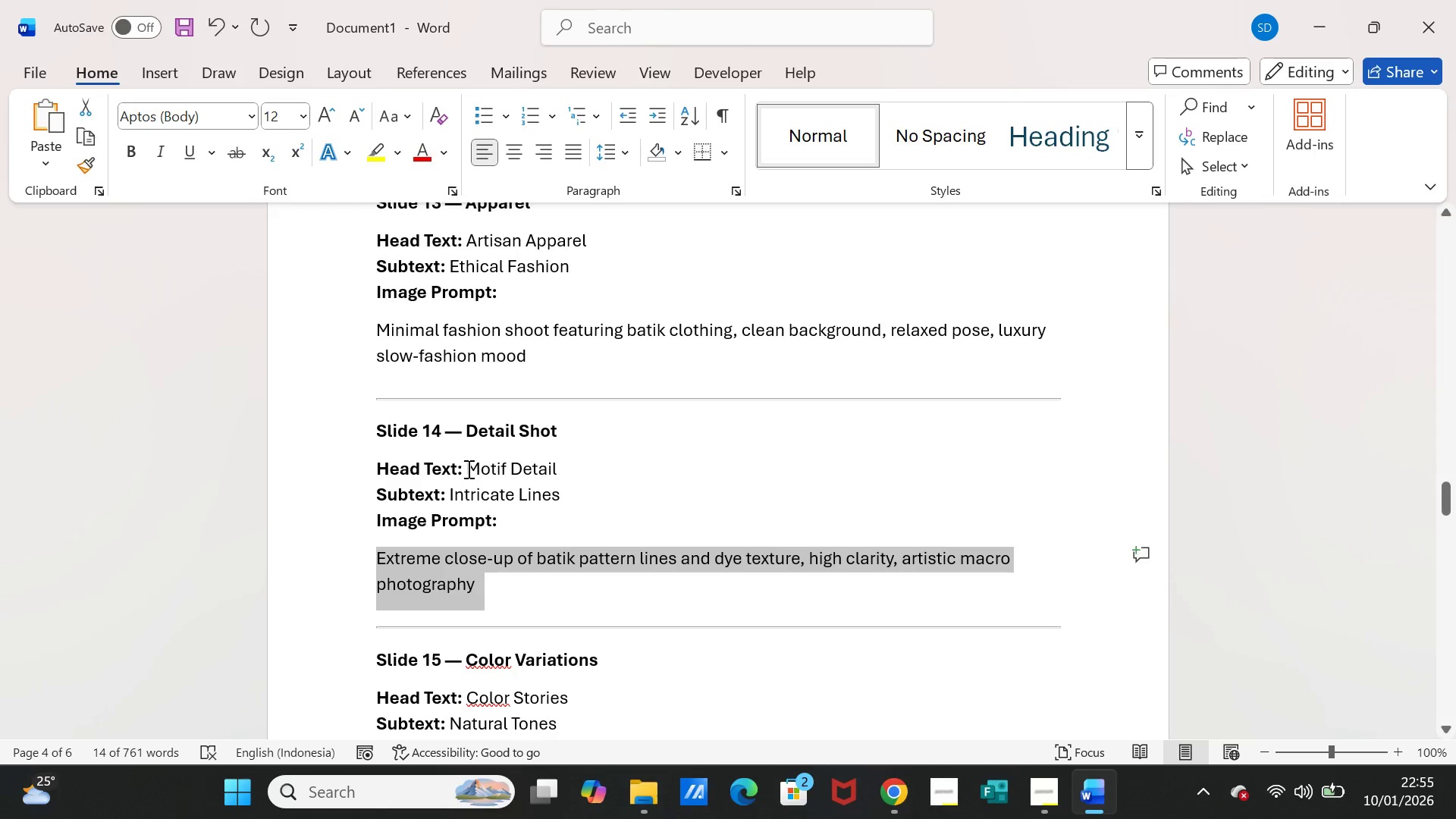 
left_click_drag(start_coordinate=[467, 469], to_coordinate=[541, 469])
 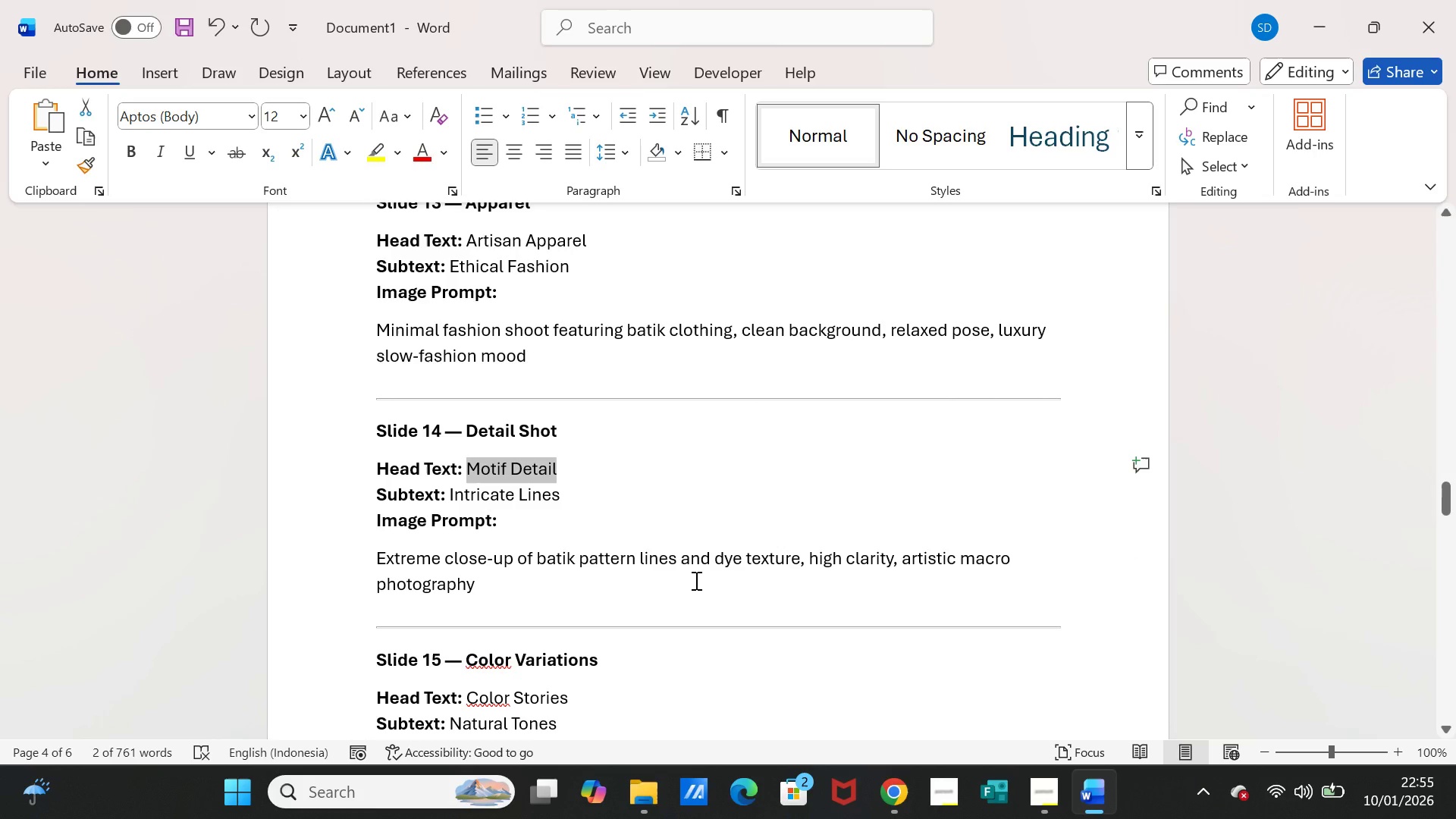 
key(Control+C)
 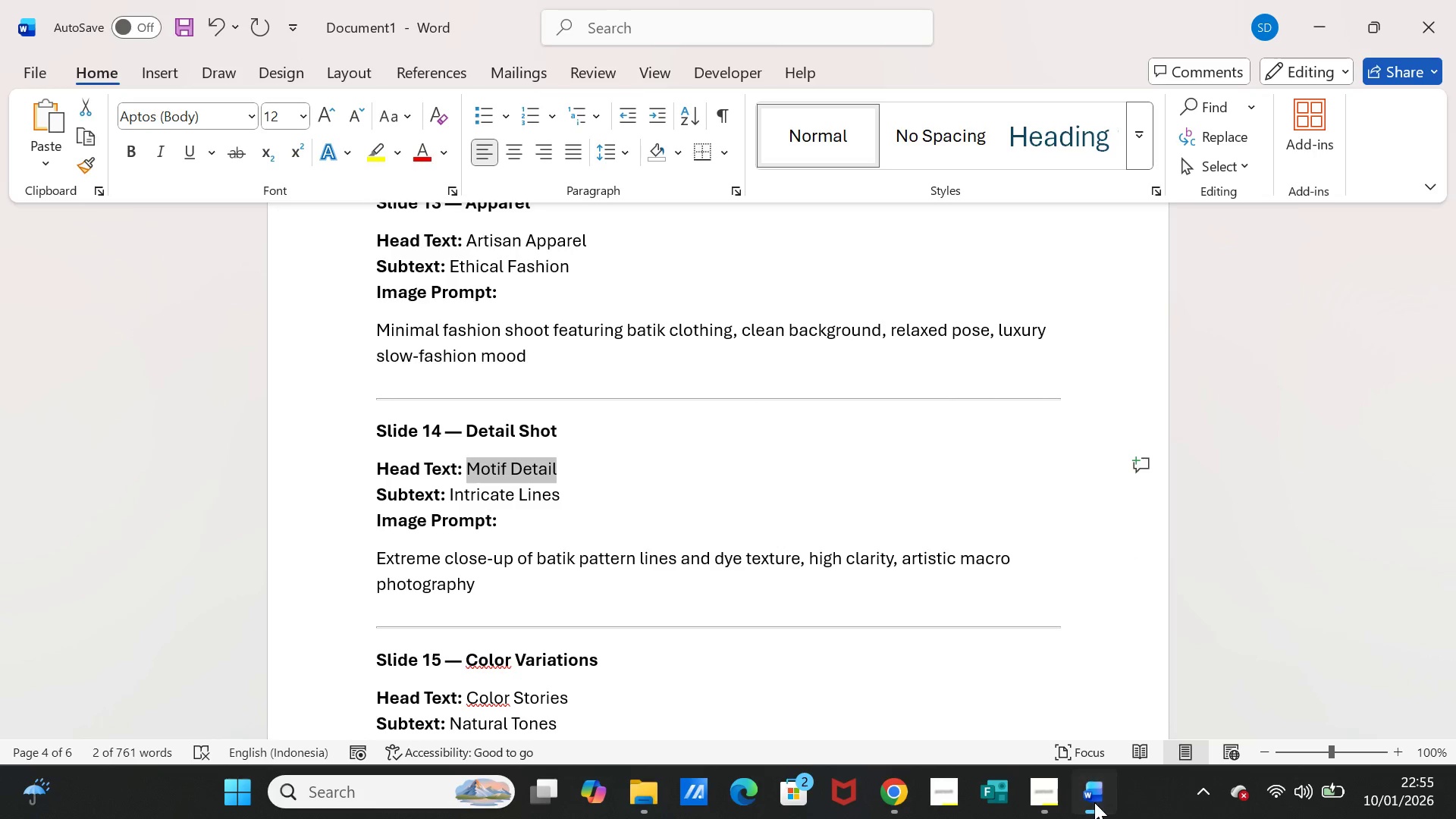 
left_click([1094, 802])
 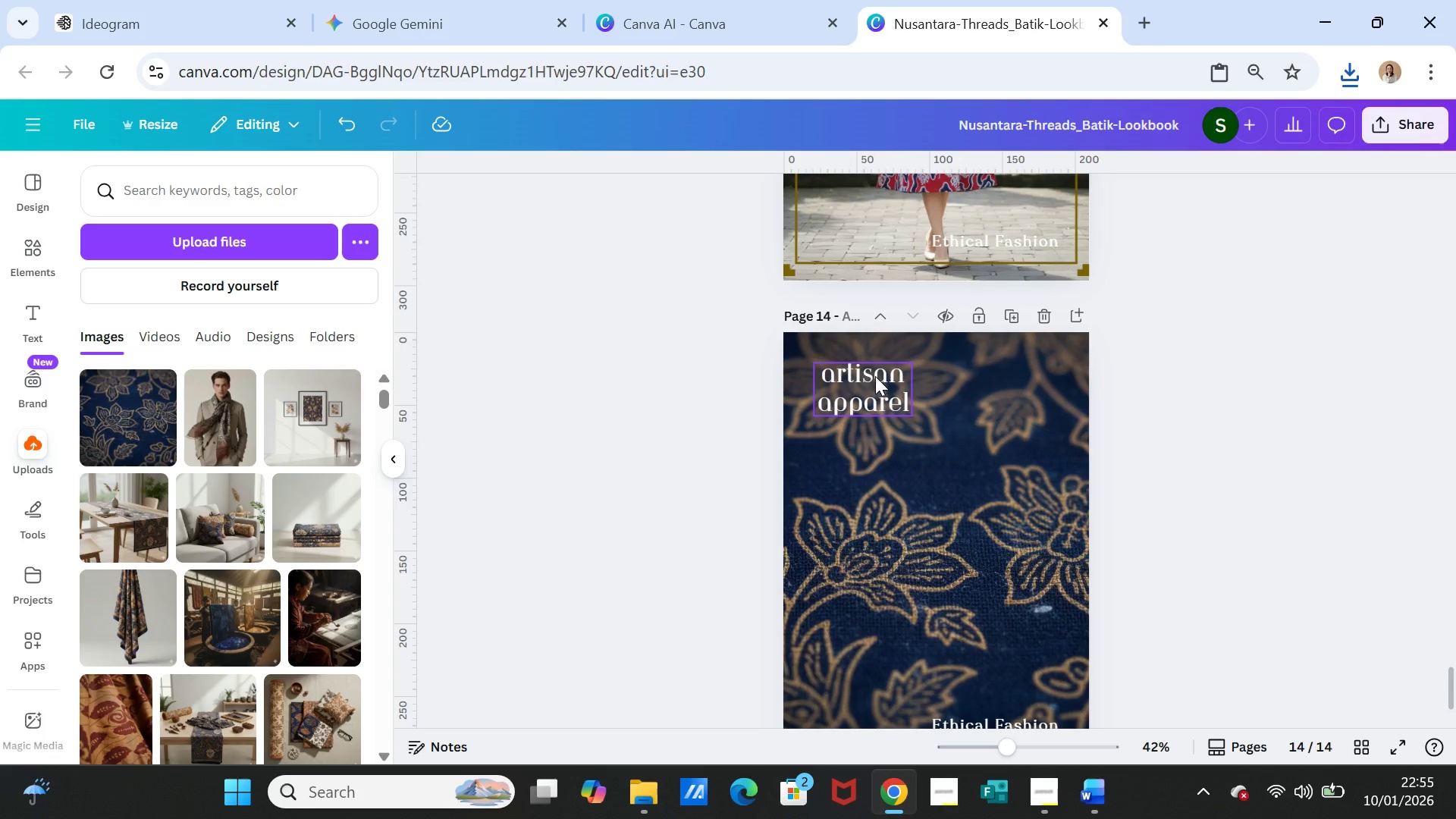 
double_click([875, 376])
 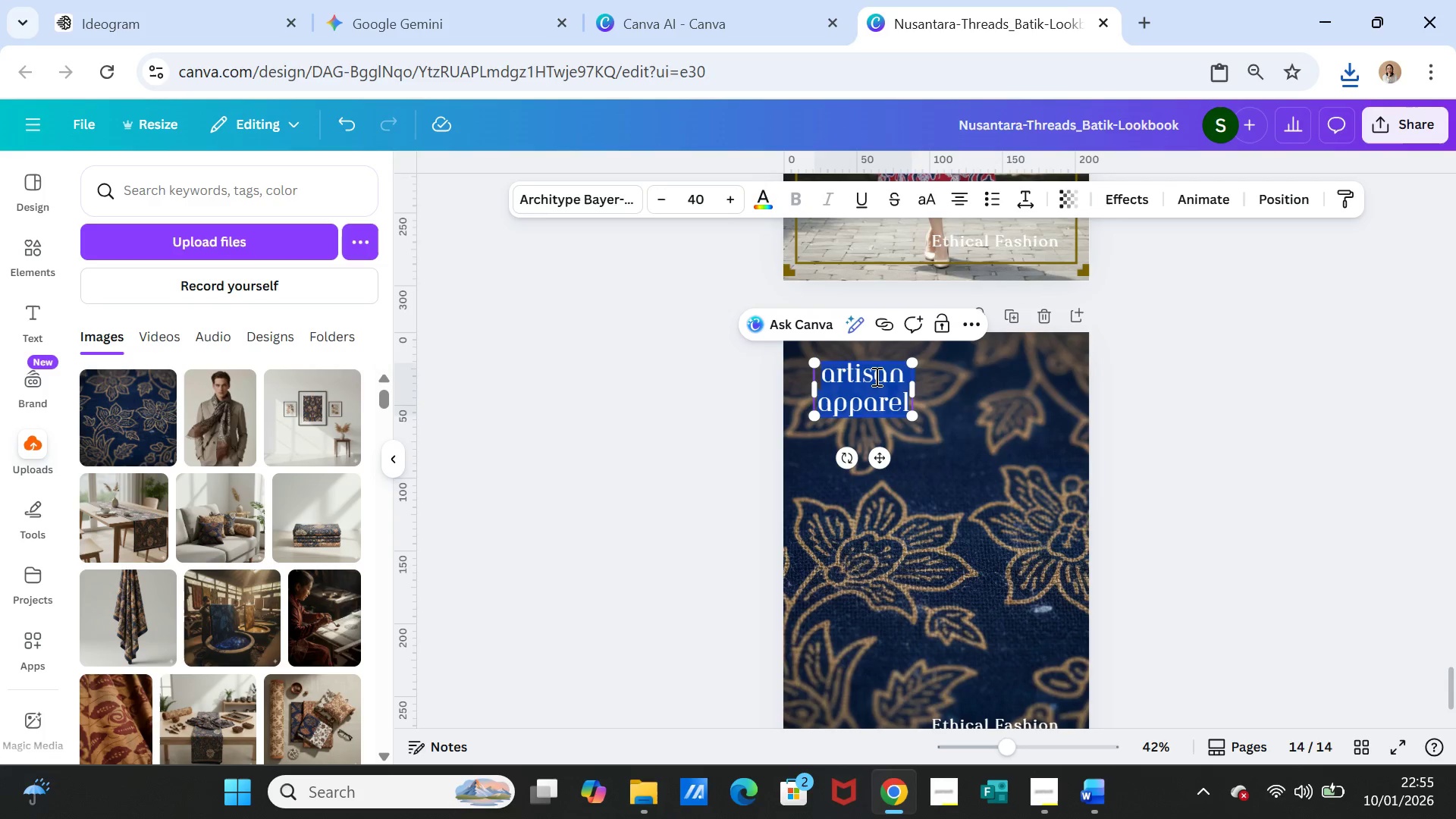 
triple_click([875, 376])
 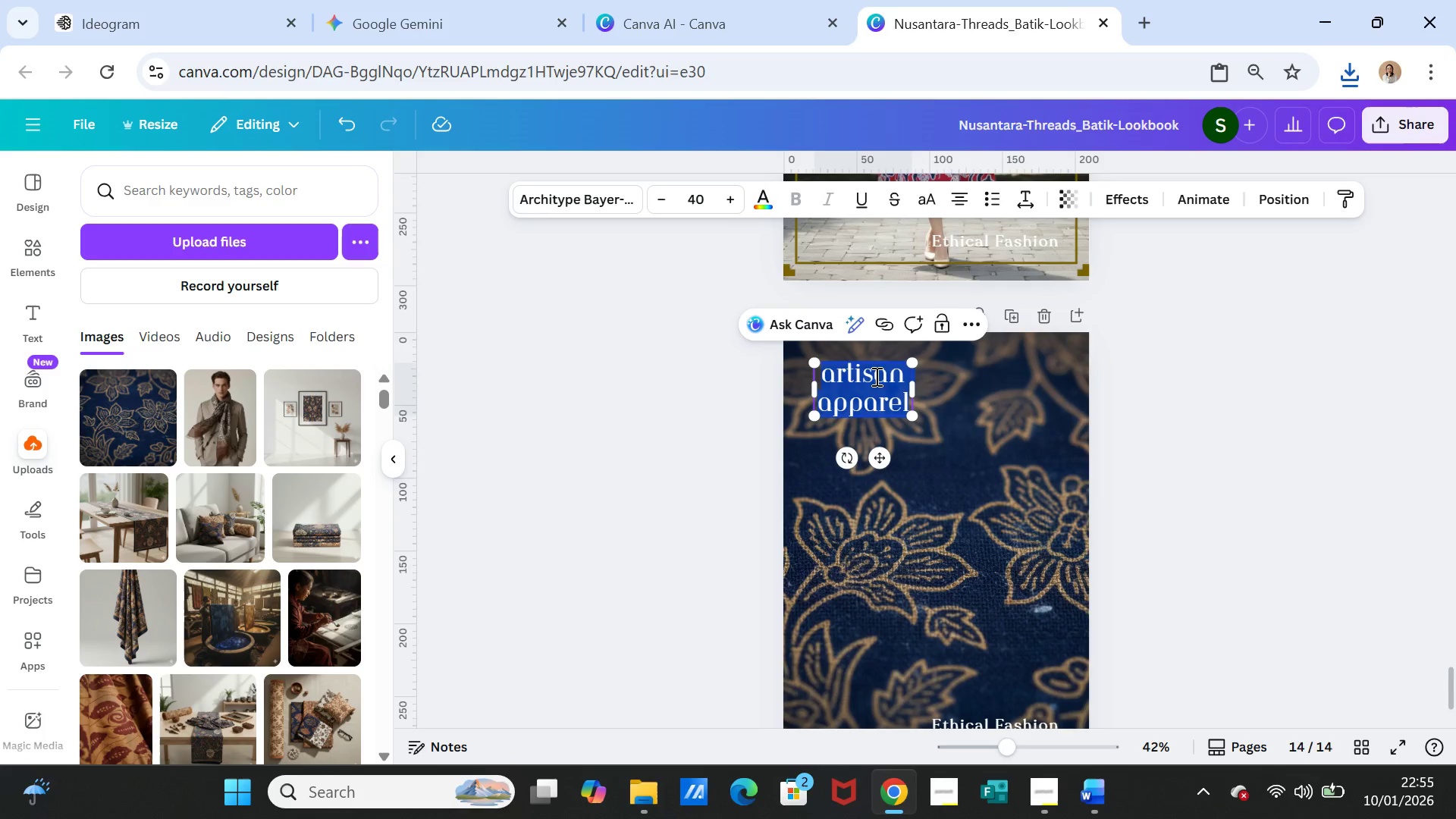 
key(Control+V)
 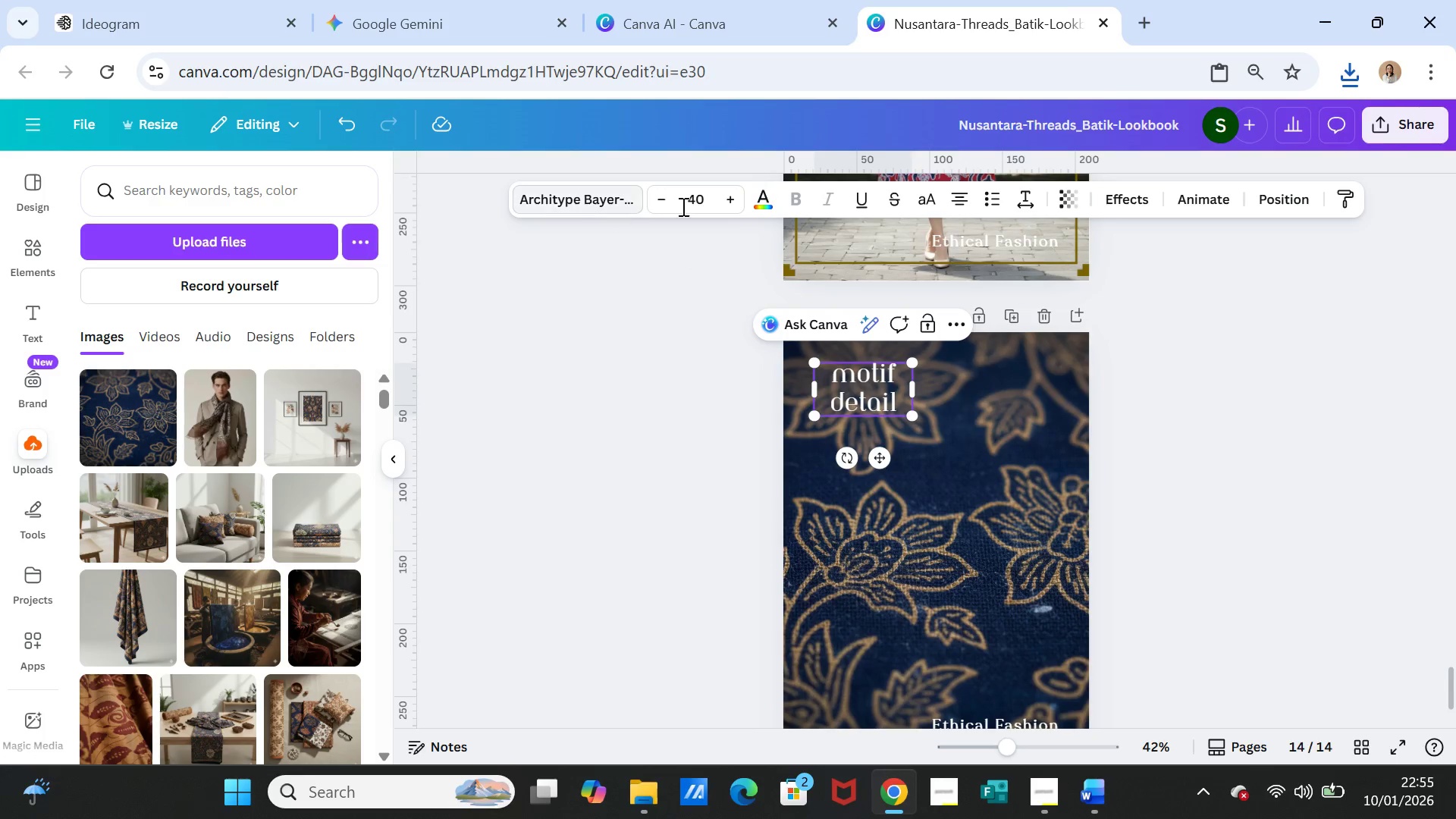 
left_click([756, 200])
 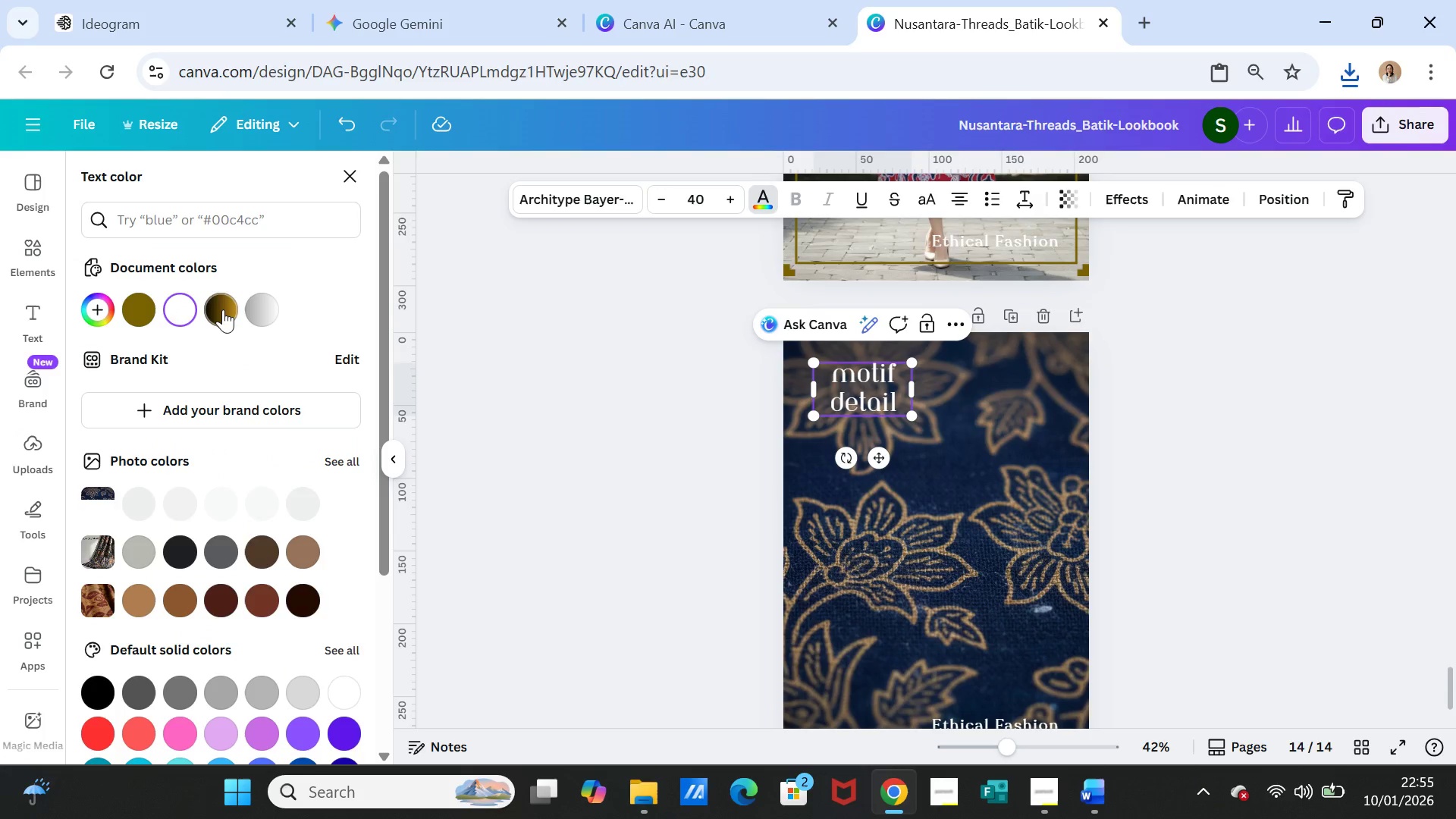 
left_click([223, 309])
 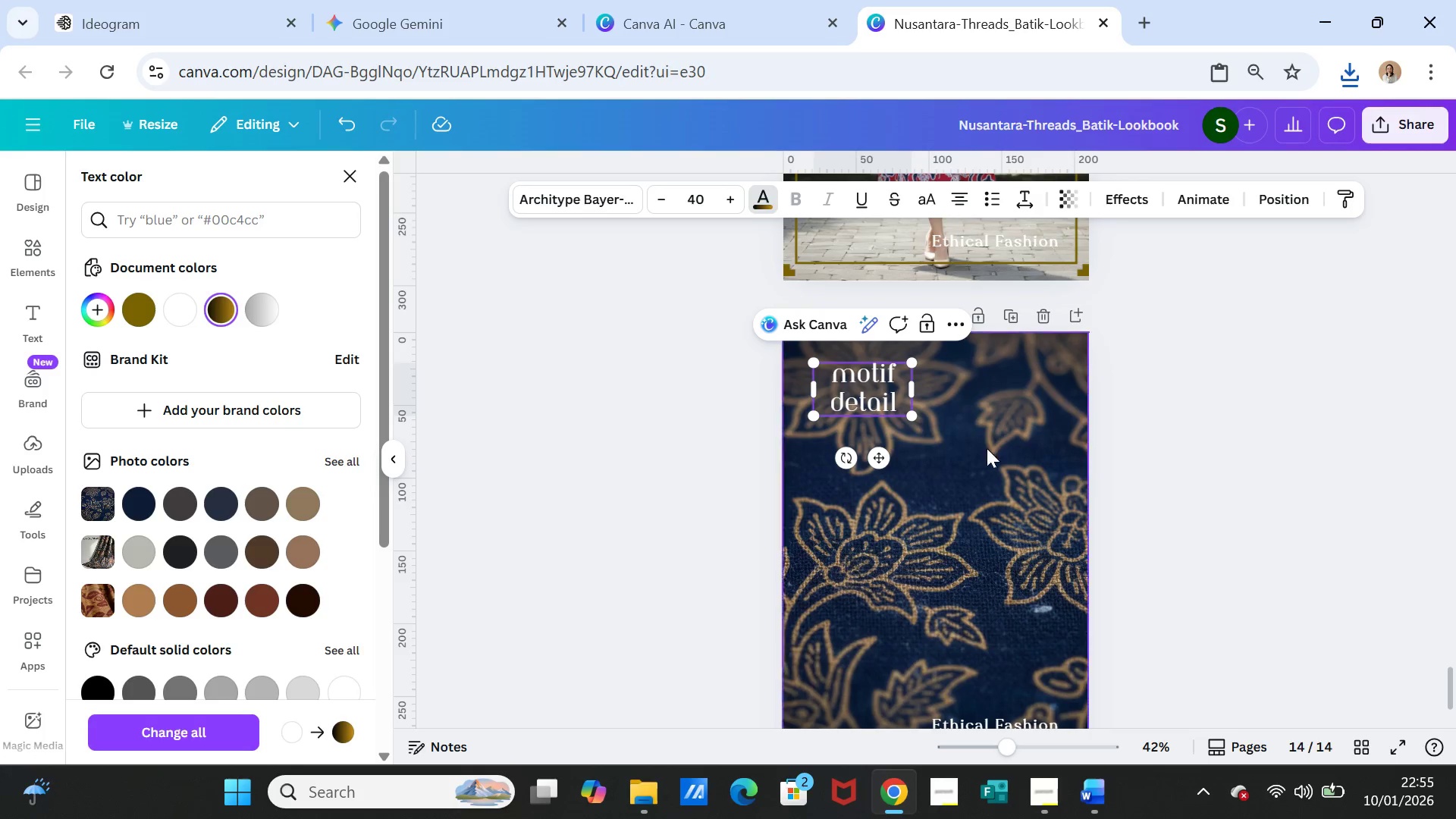 
wait(5.41)
 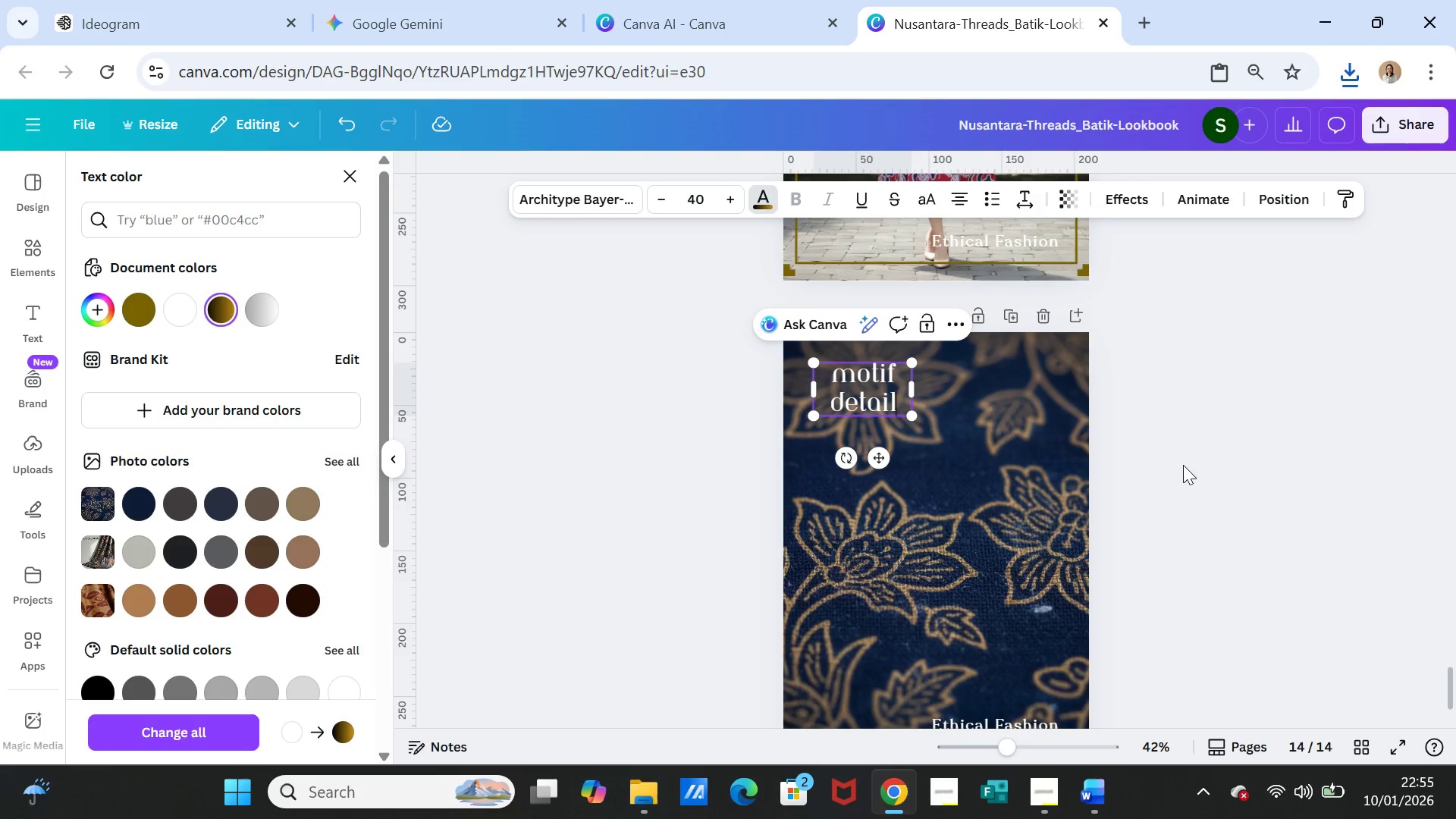 
left_click([886, 396])
 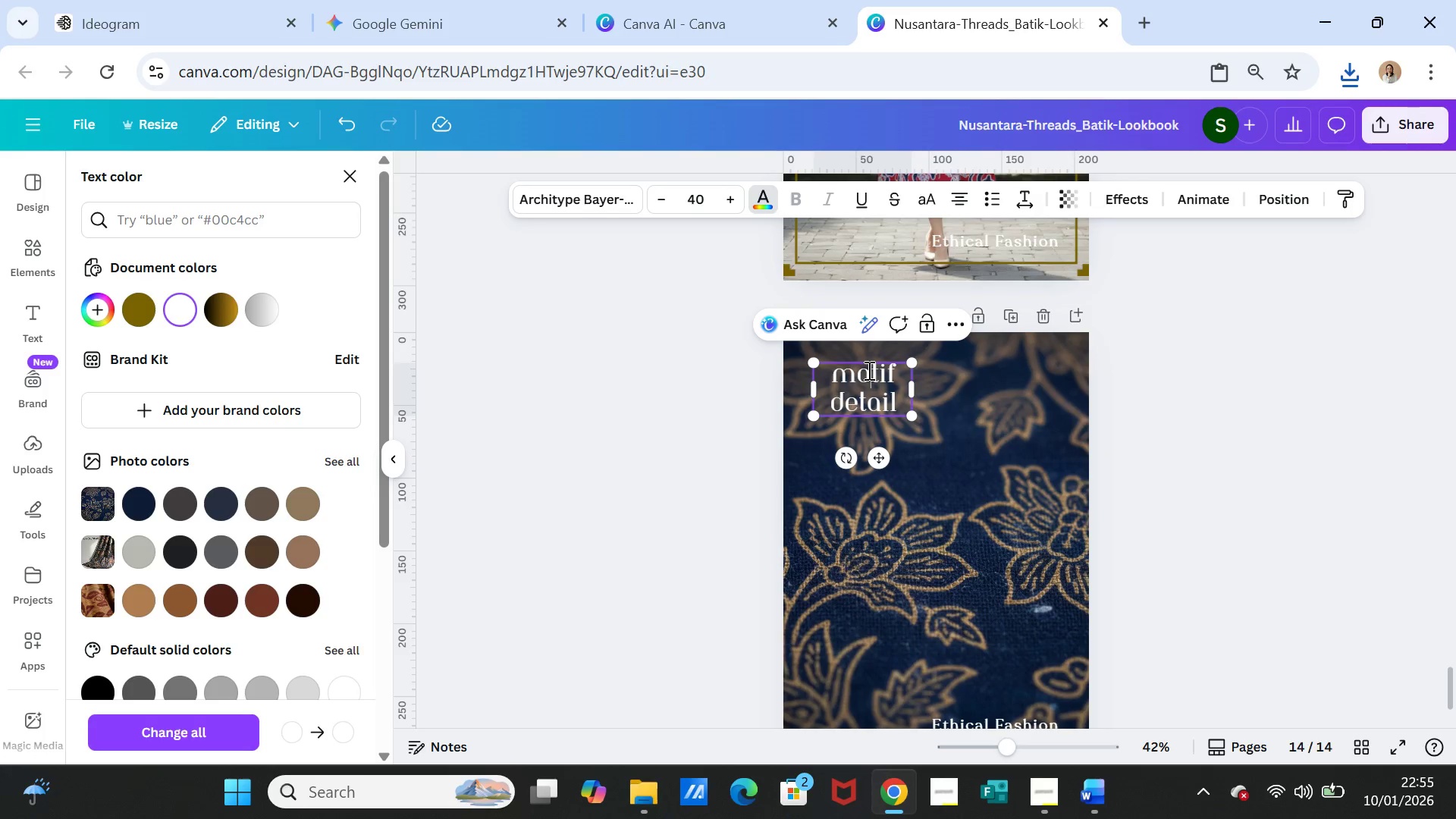 
double_click([868, 370])
 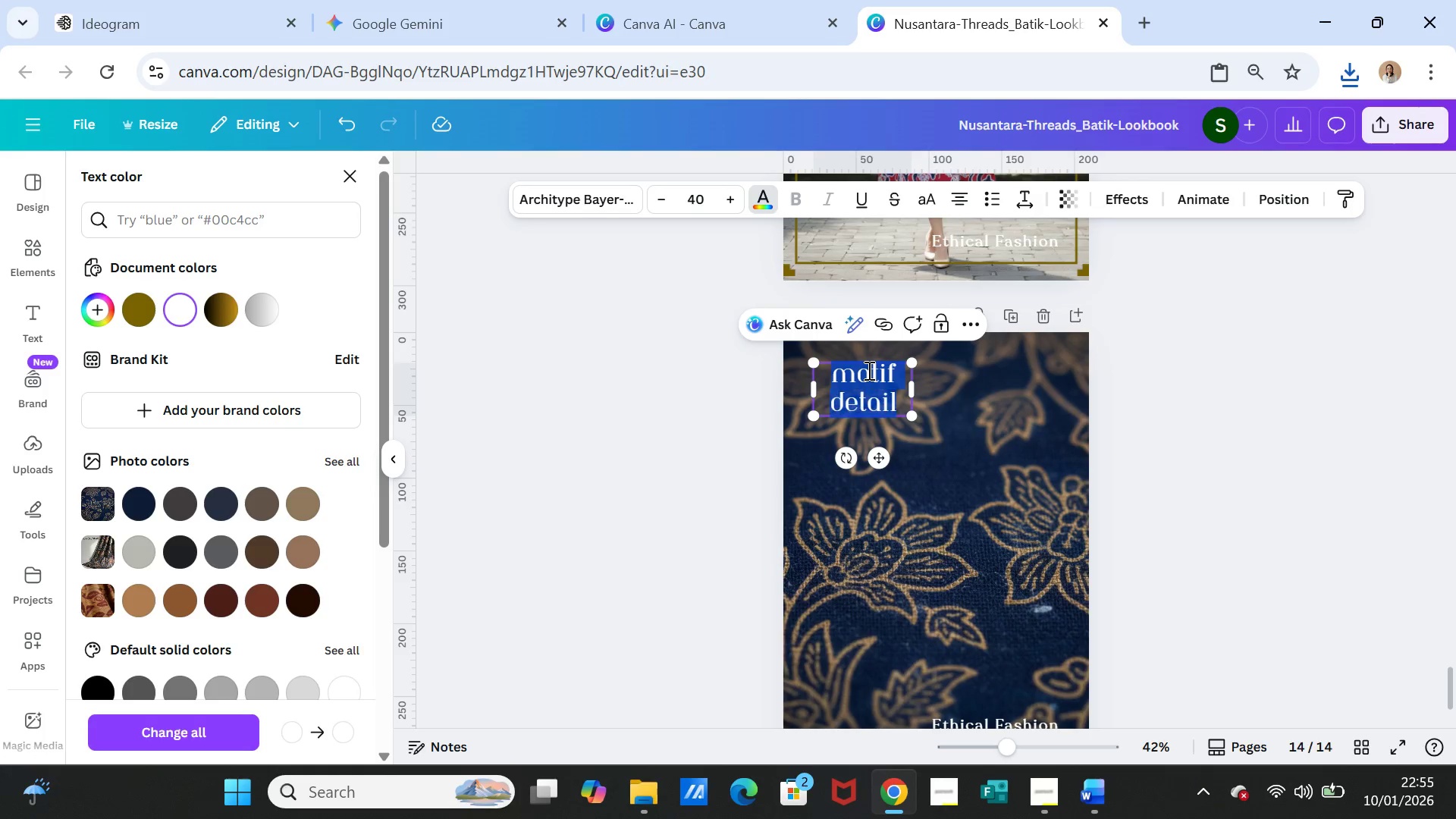 
triple_click([868, 370])
 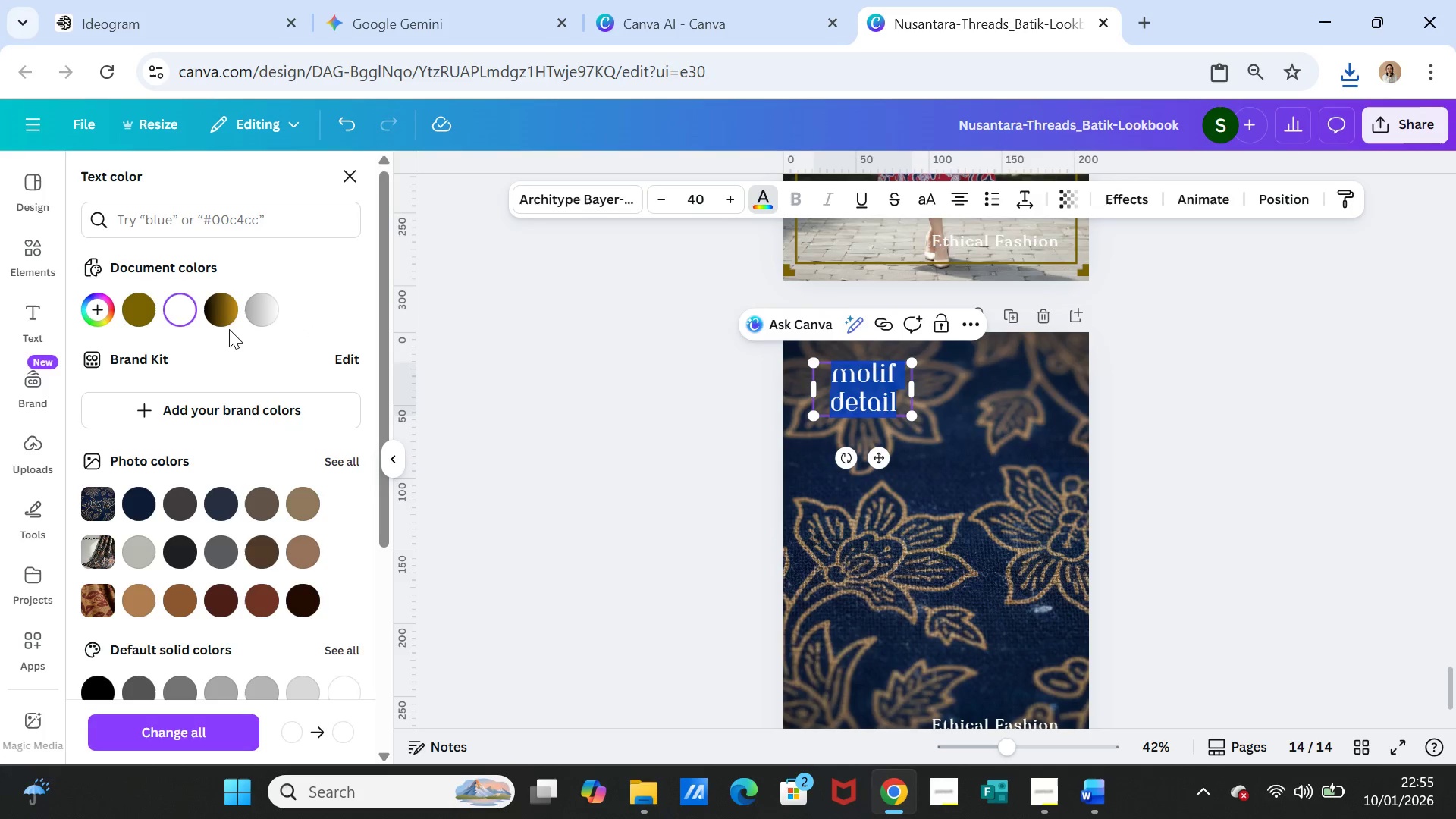 
left_click([217, 308])
 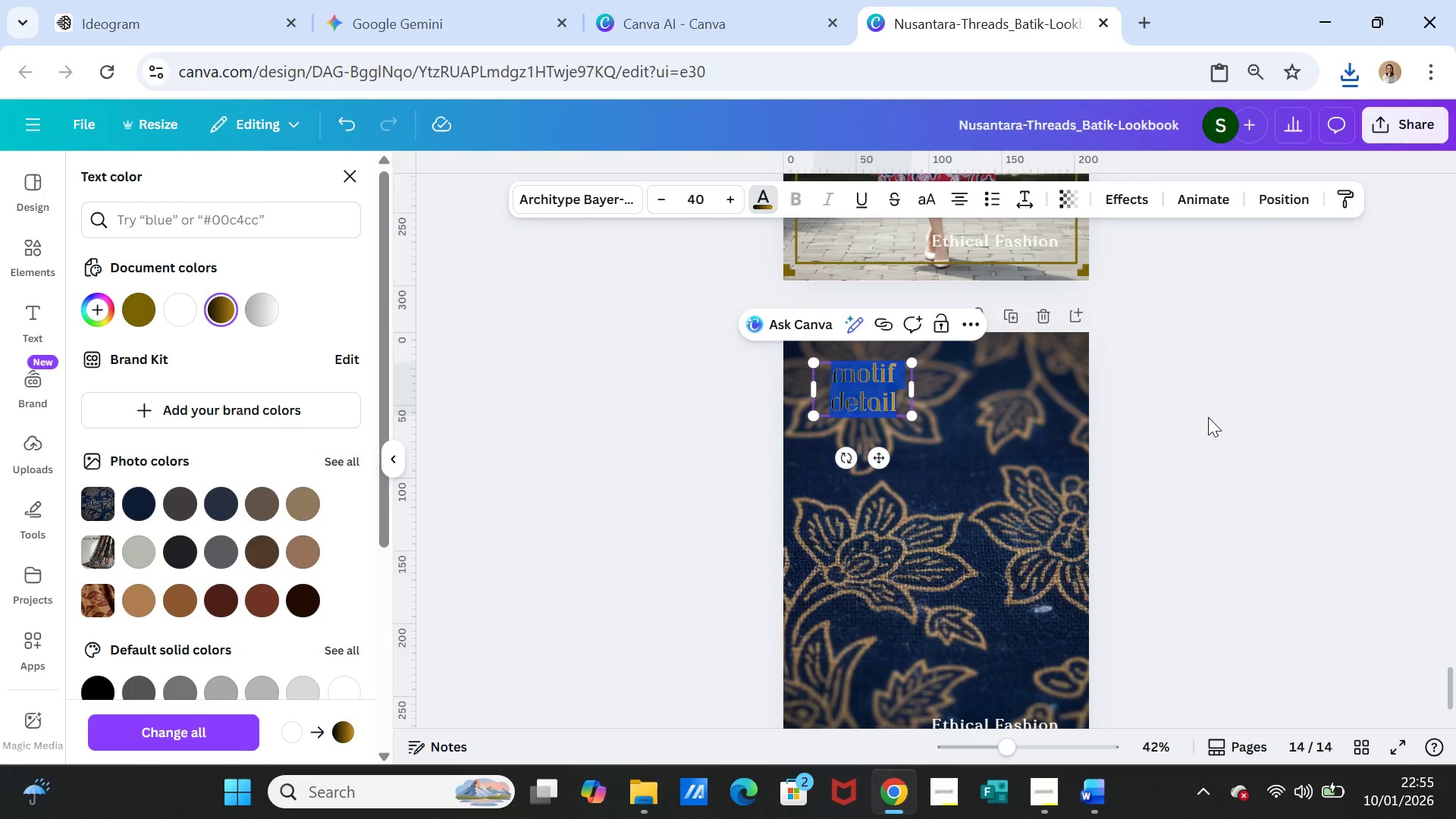 
double_click([1195, 427])
 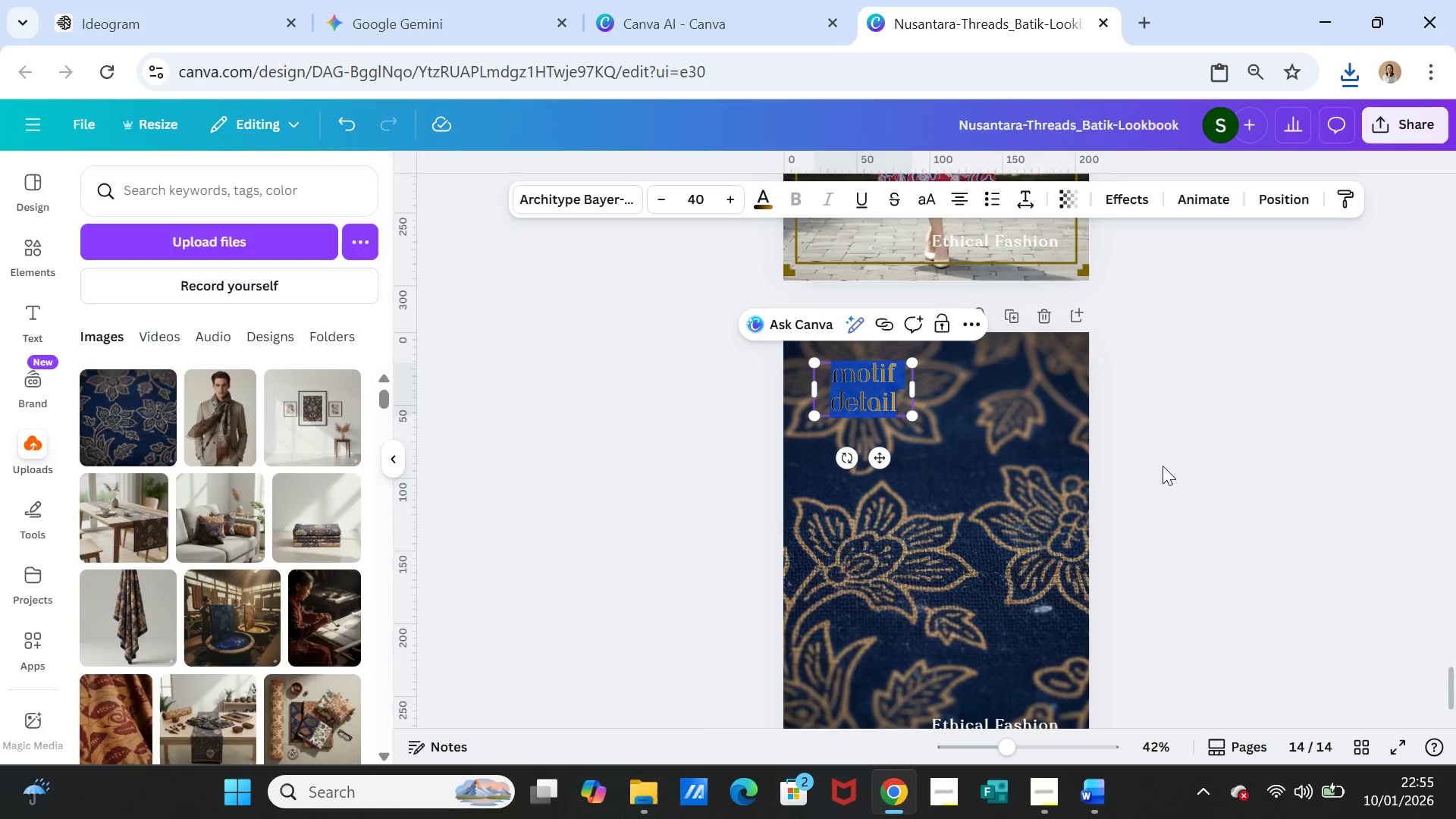 
left_click([1163, 466])
 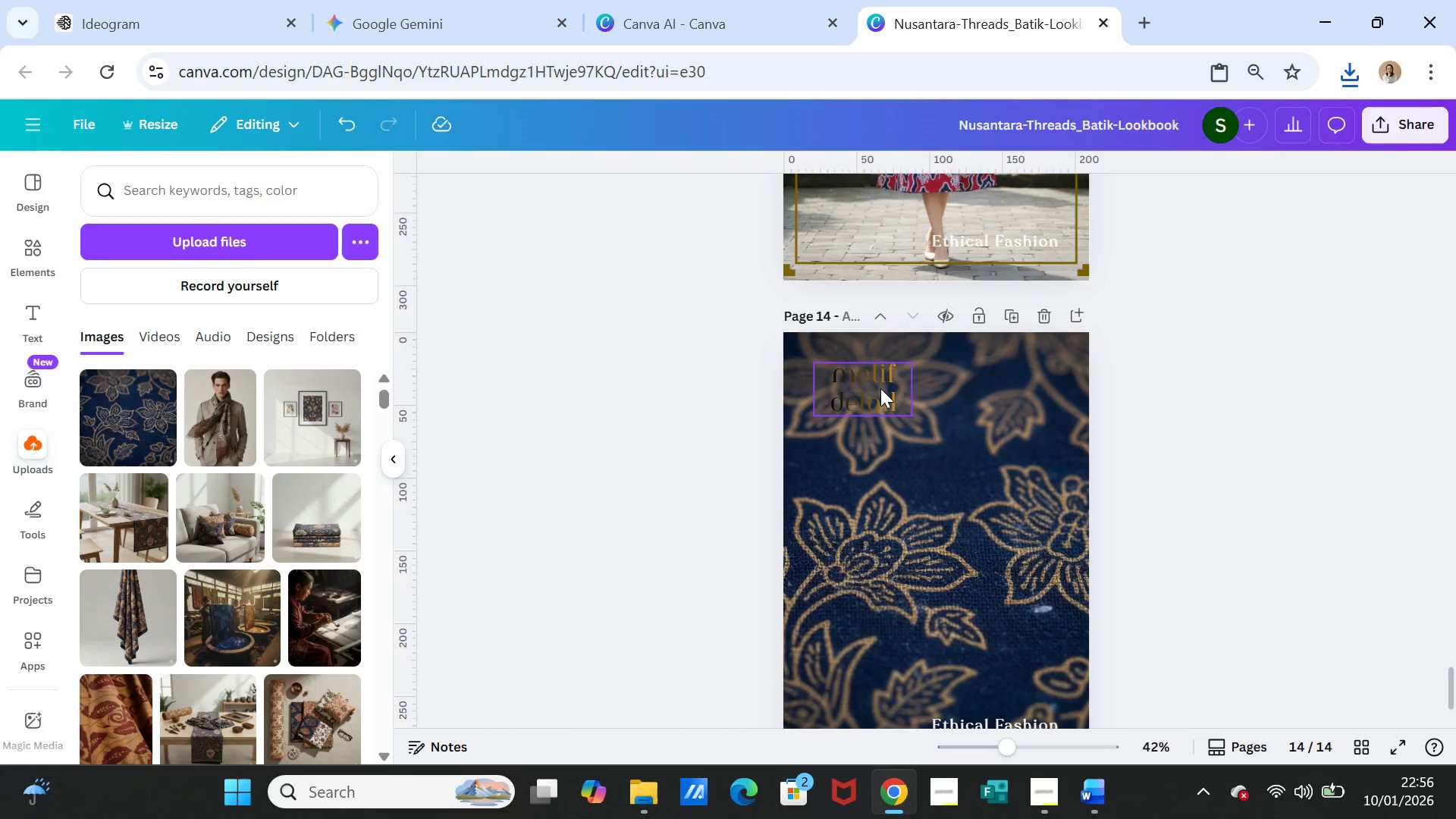 
double_click([880, 388])
 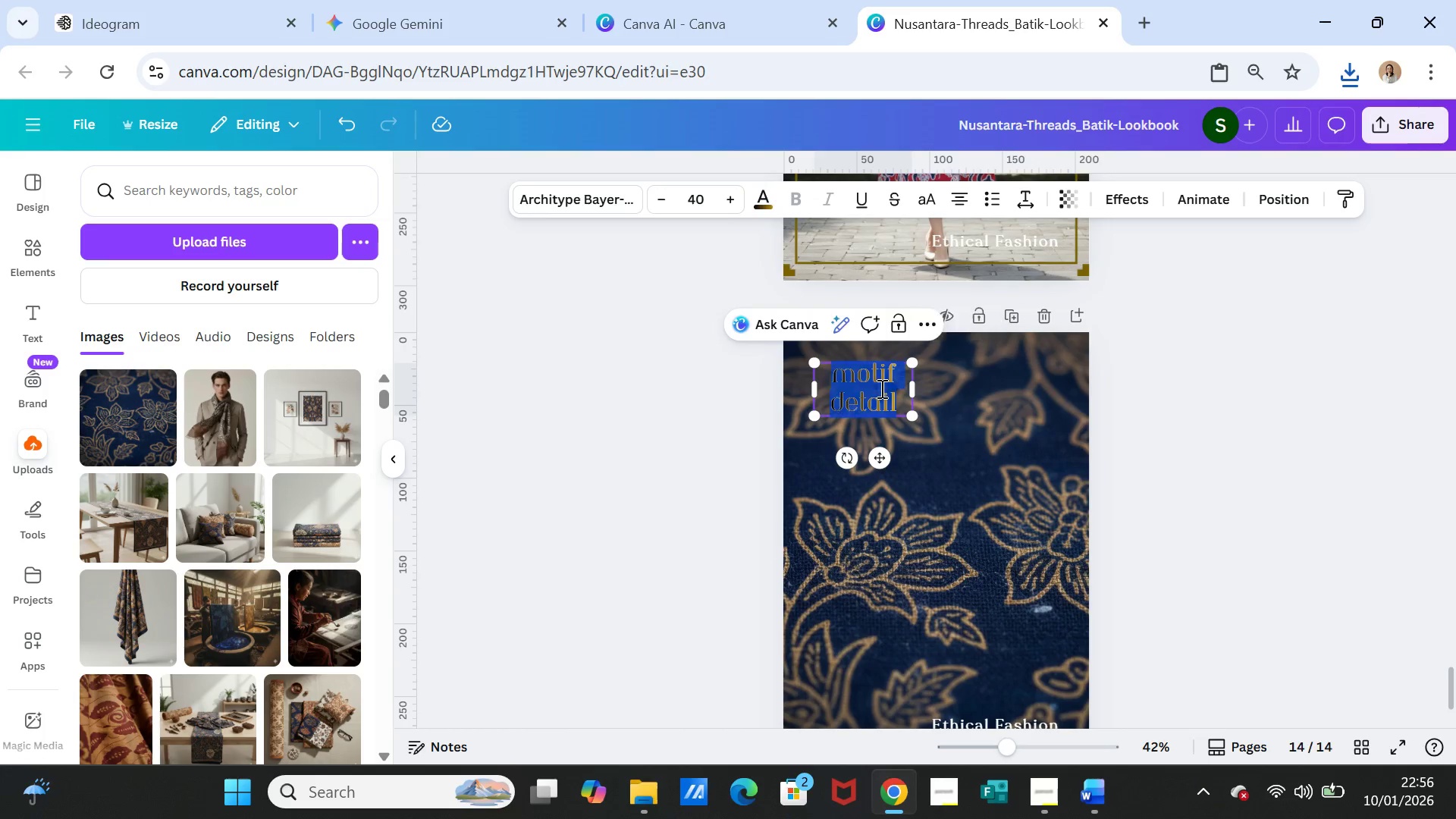 
triple_click([880, 388])
 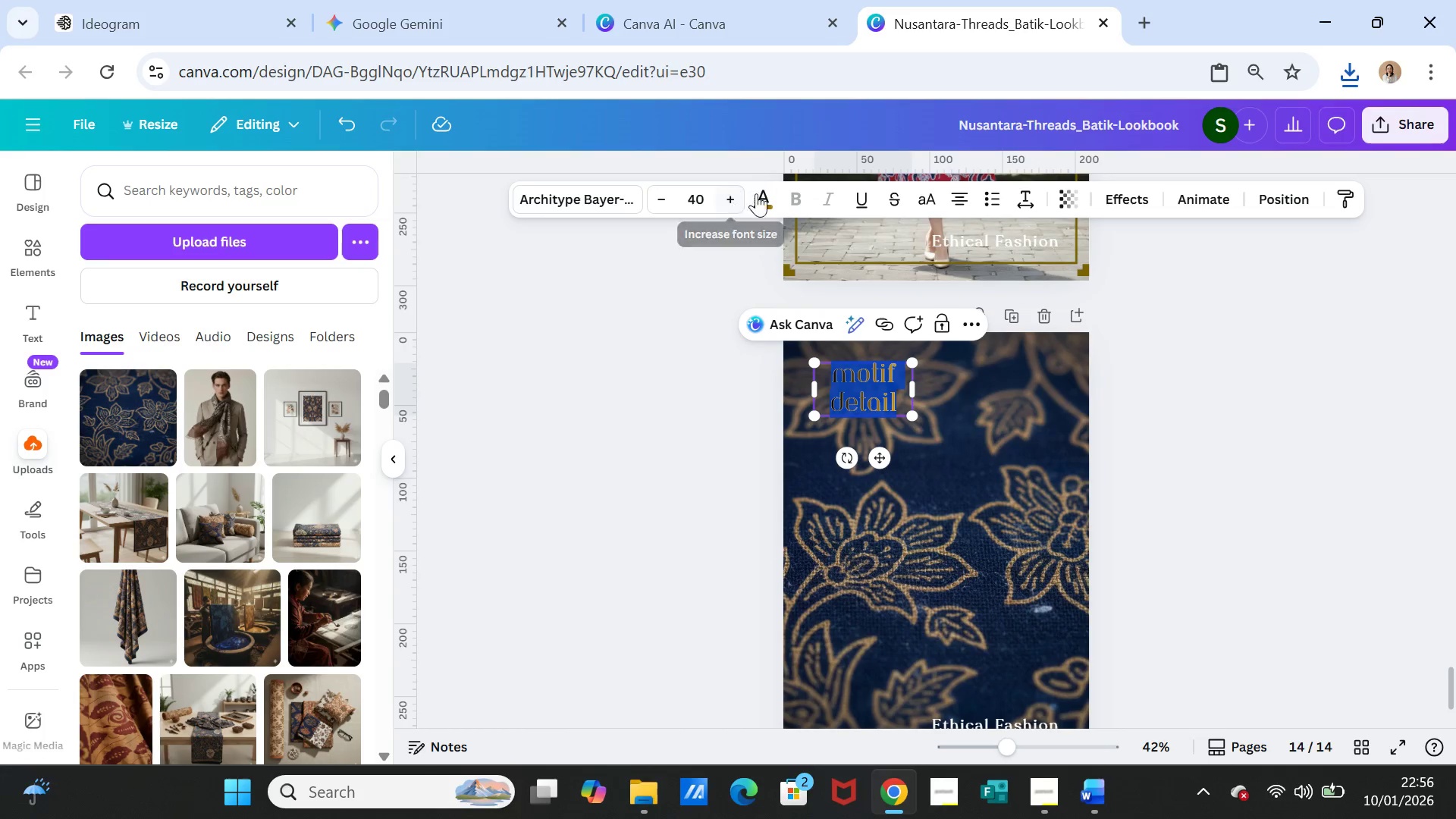 
left_click([756, 193])
 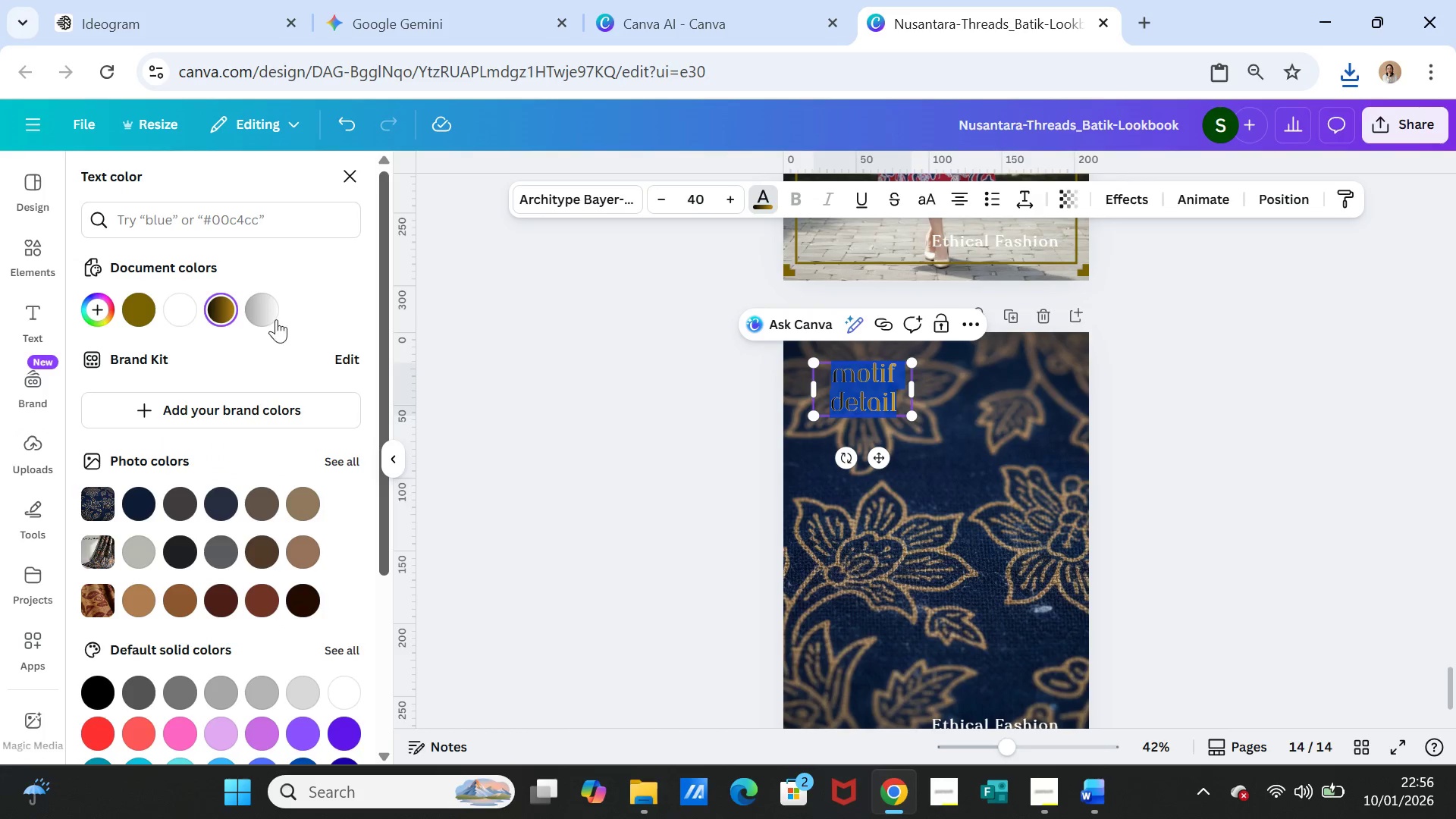 
left_click([271, 312])
 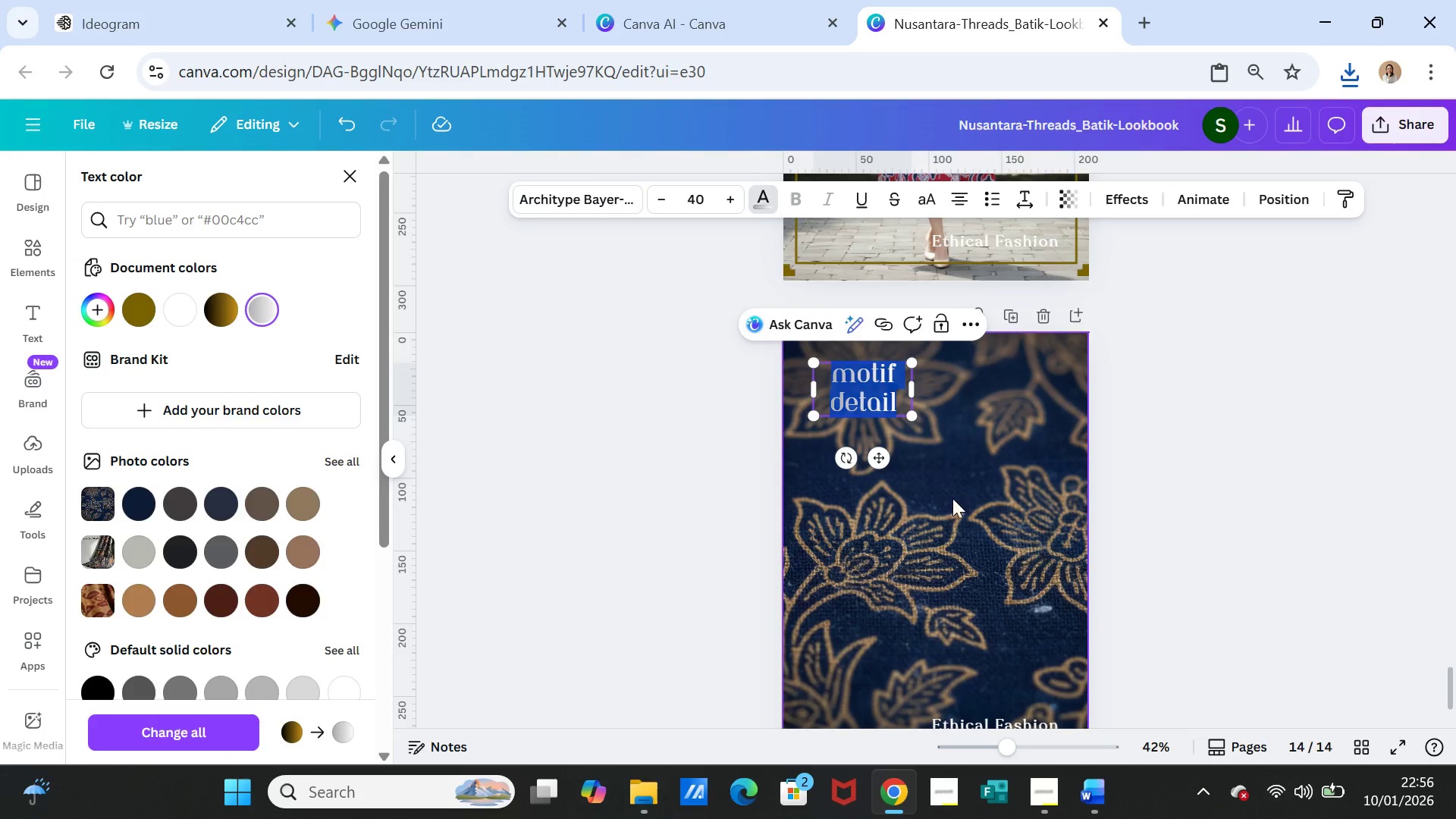 
double_click([960, 505])
 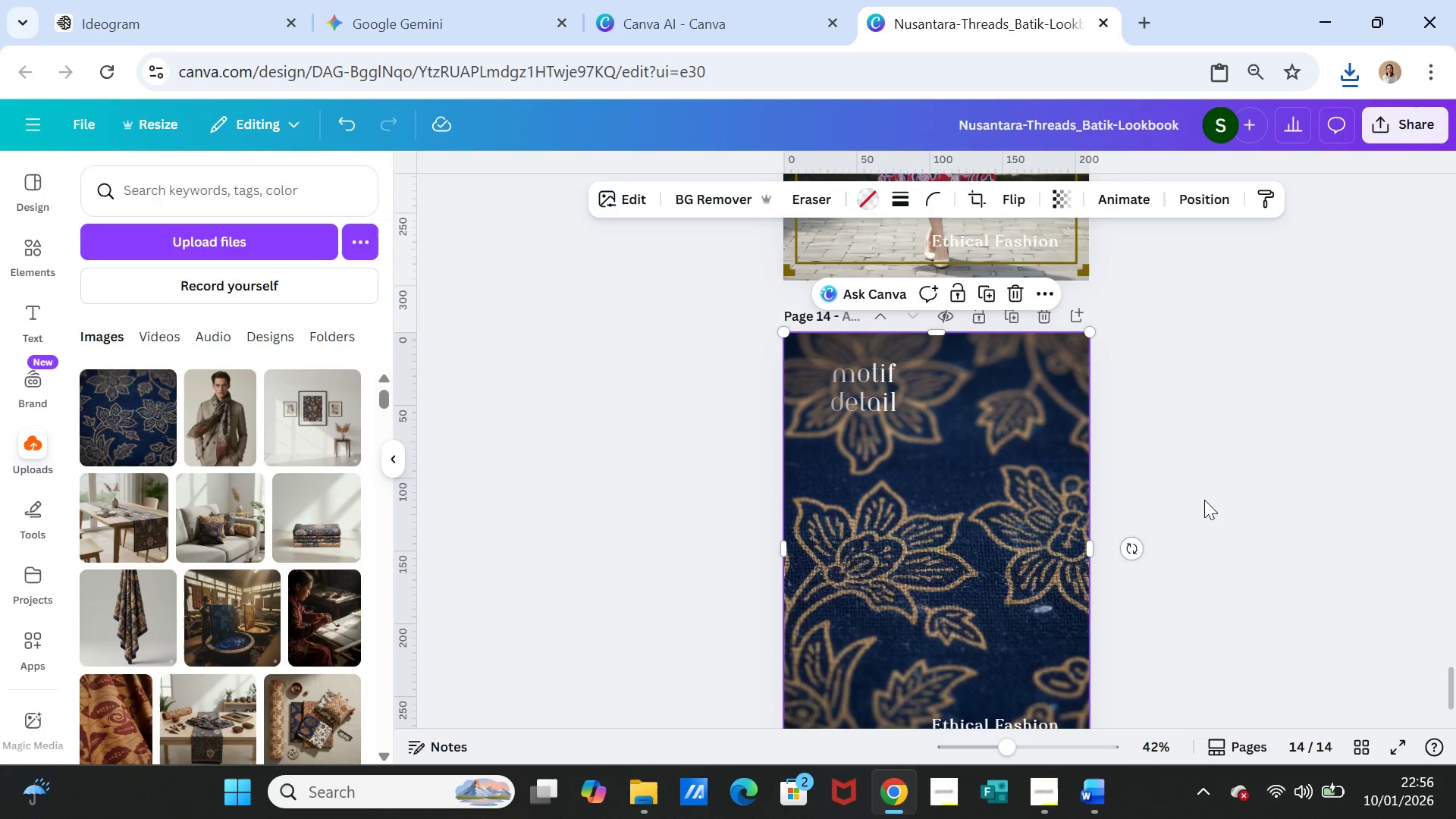 
scroll: coordinate [1267, 509], scroll_direction: up, amount: 4.0
 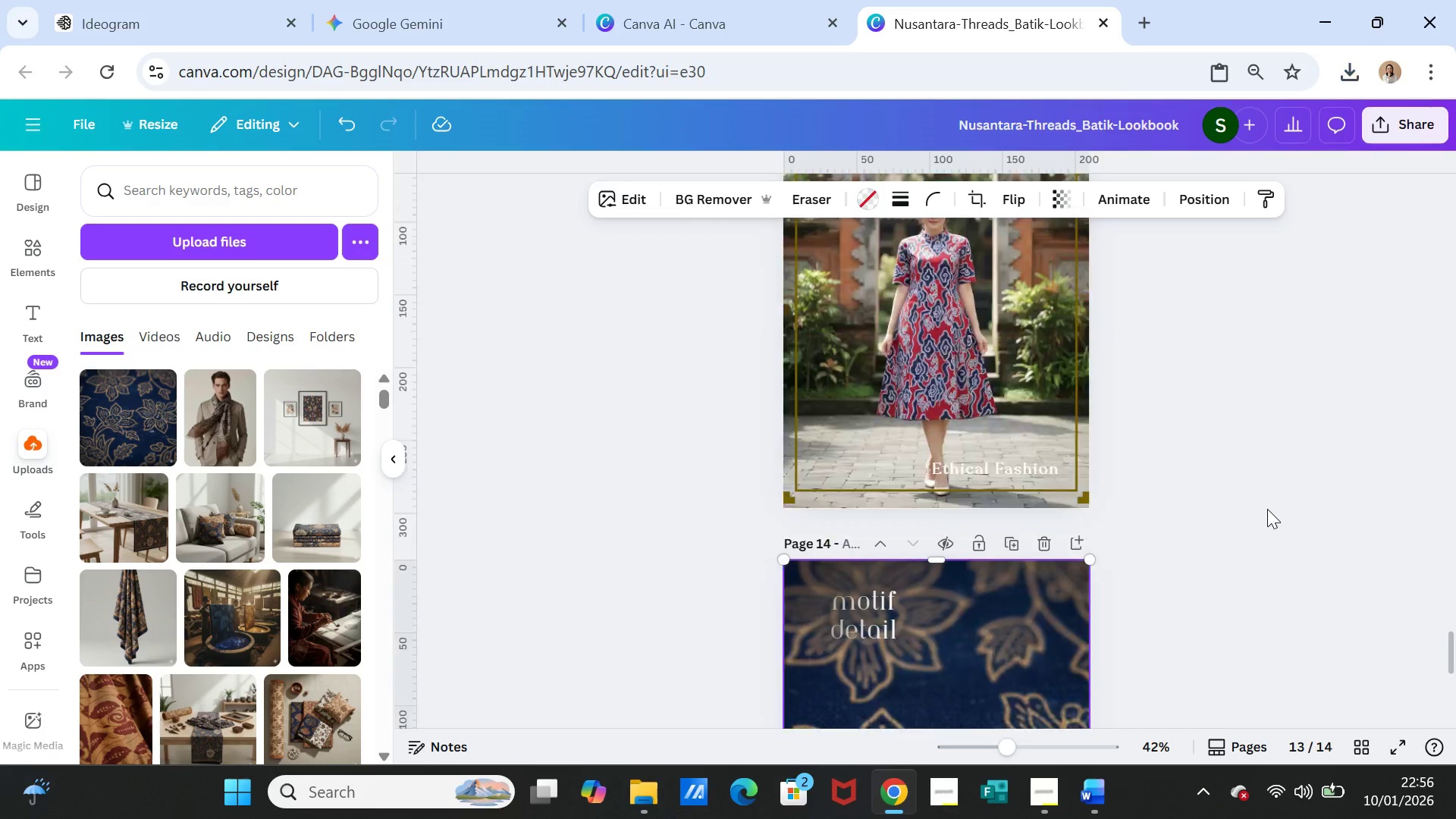 
scroll: coordinate [1267, 509], scroll_direction: down, amount: 3.0
 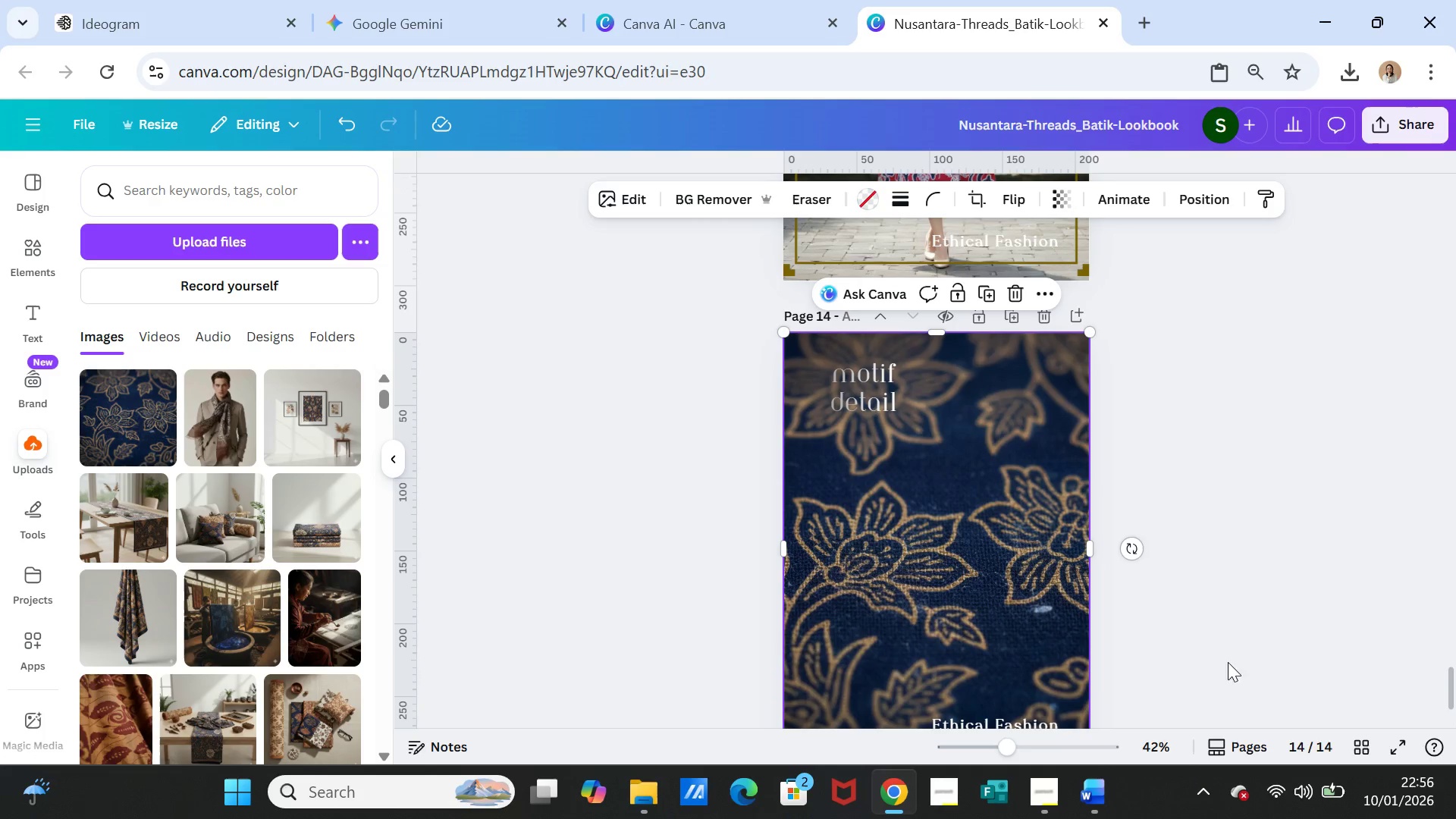 
left_click([1103, 794])
 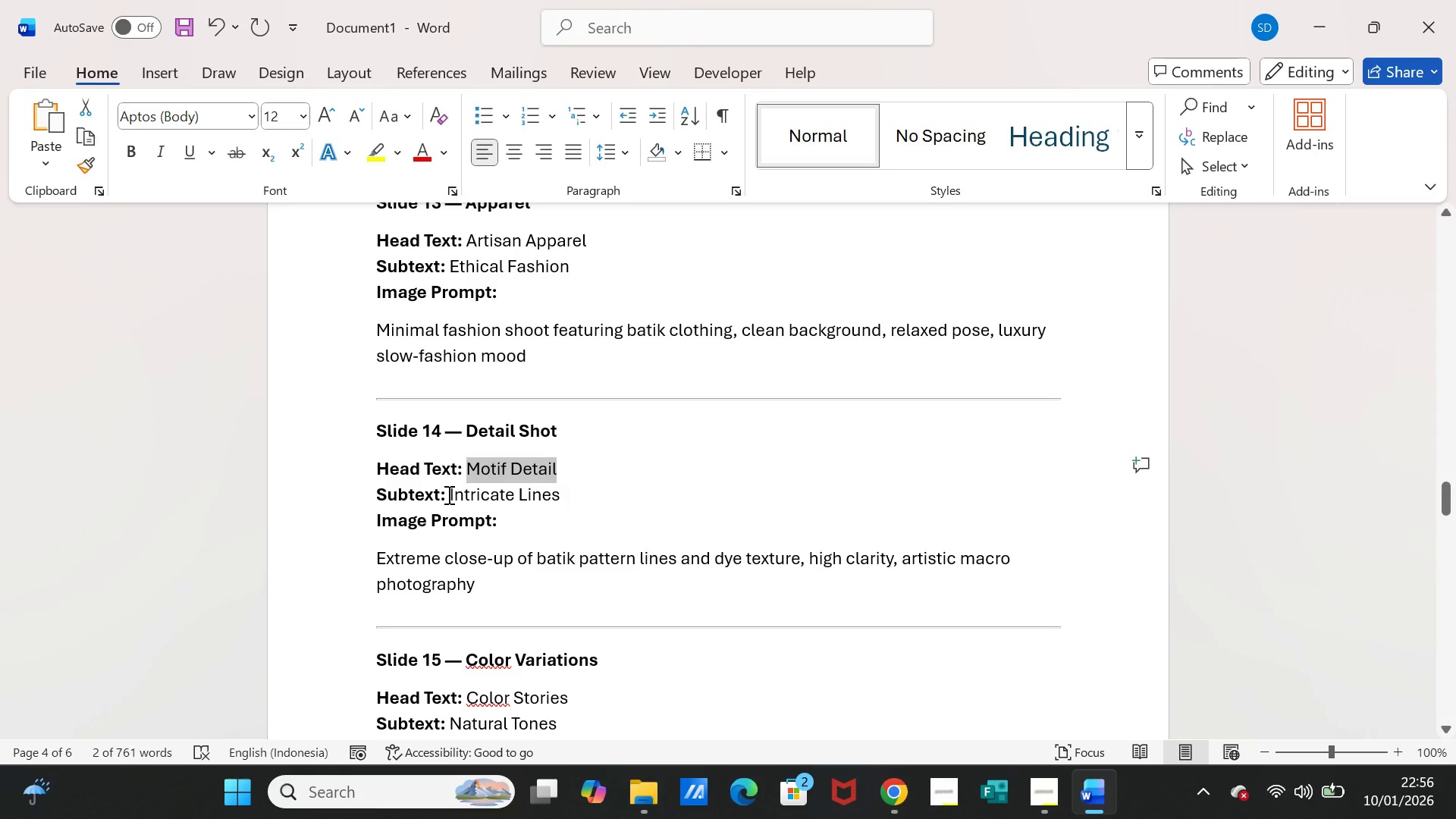 
left_click_drag(start_coordinate=[447, 494], to_coordinate=[545, 494])
 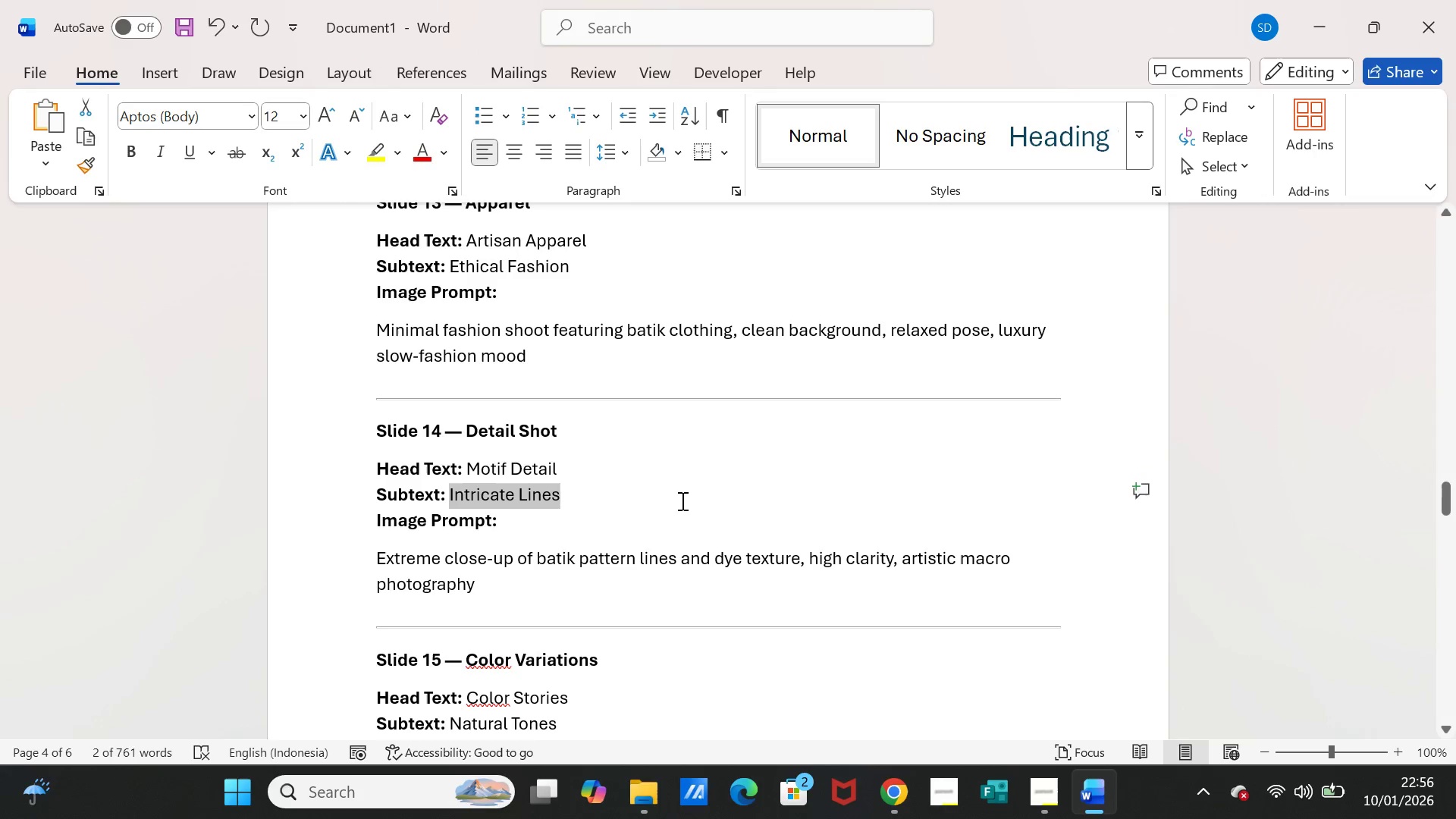 
key(Control+C)
 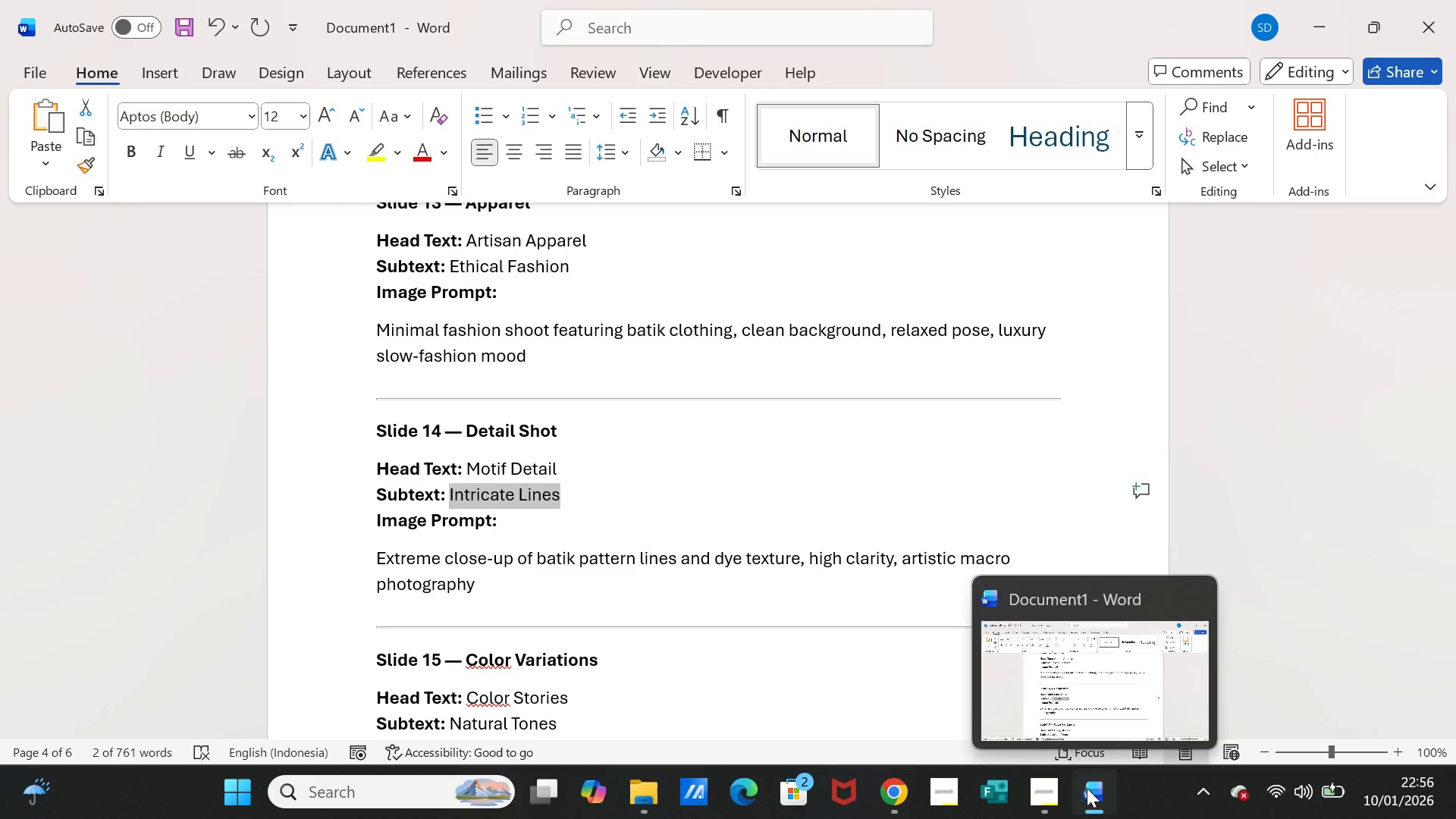 
left_click([1087, 788])
 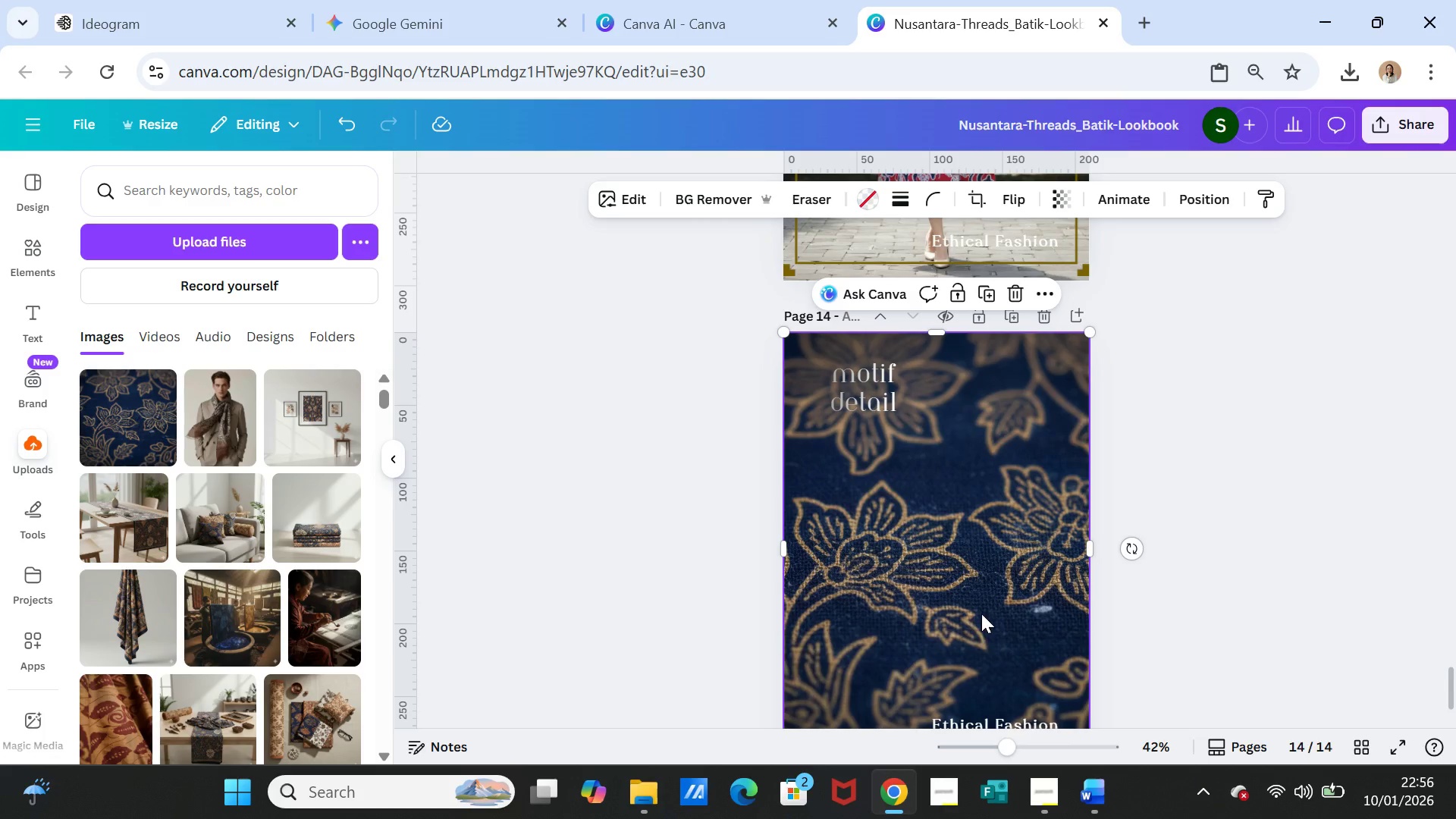 
scroll: coordinate [982, 604], scroll_direction: down, amount: 2.0
 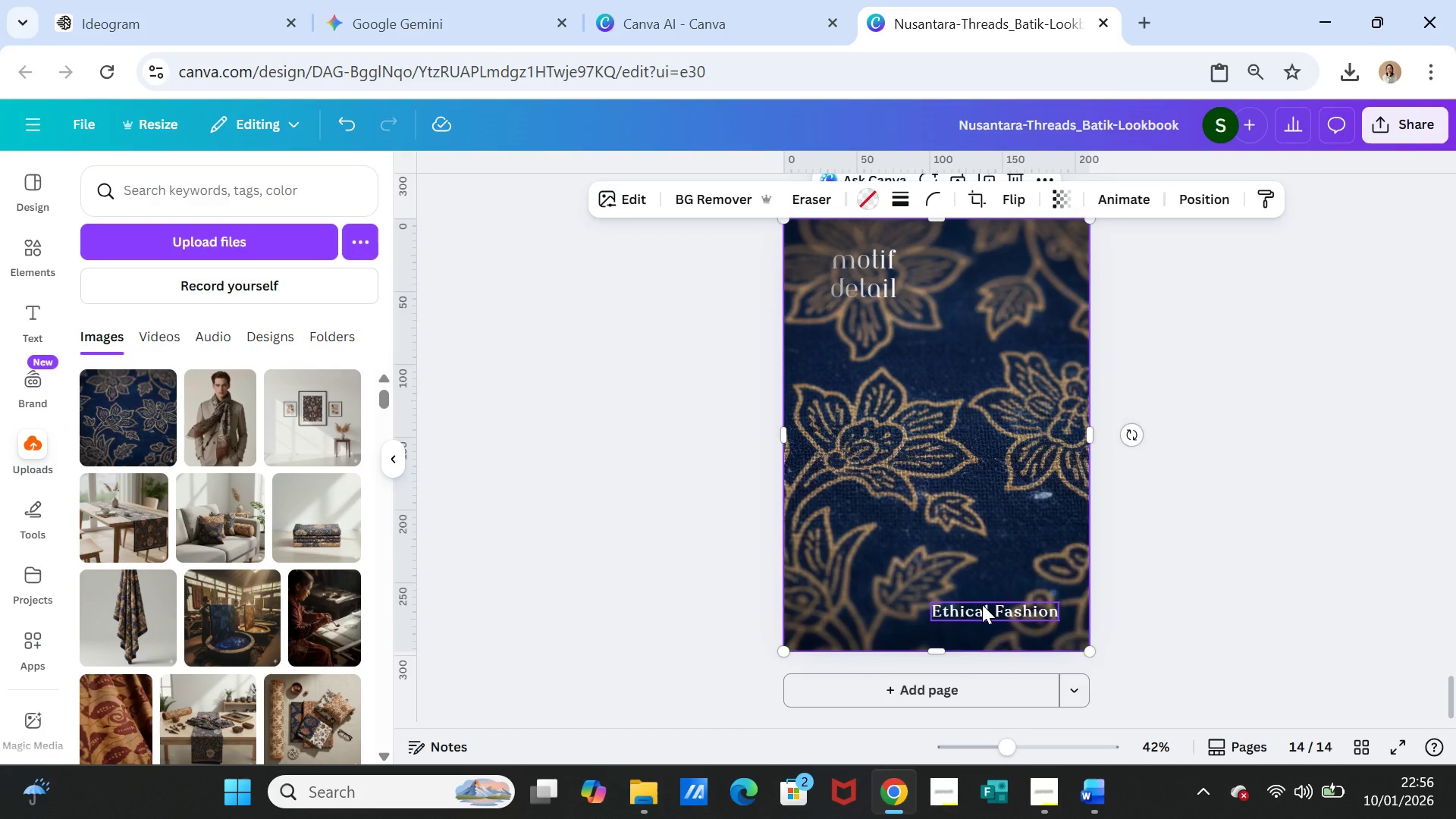 
left_click([982, 604])
 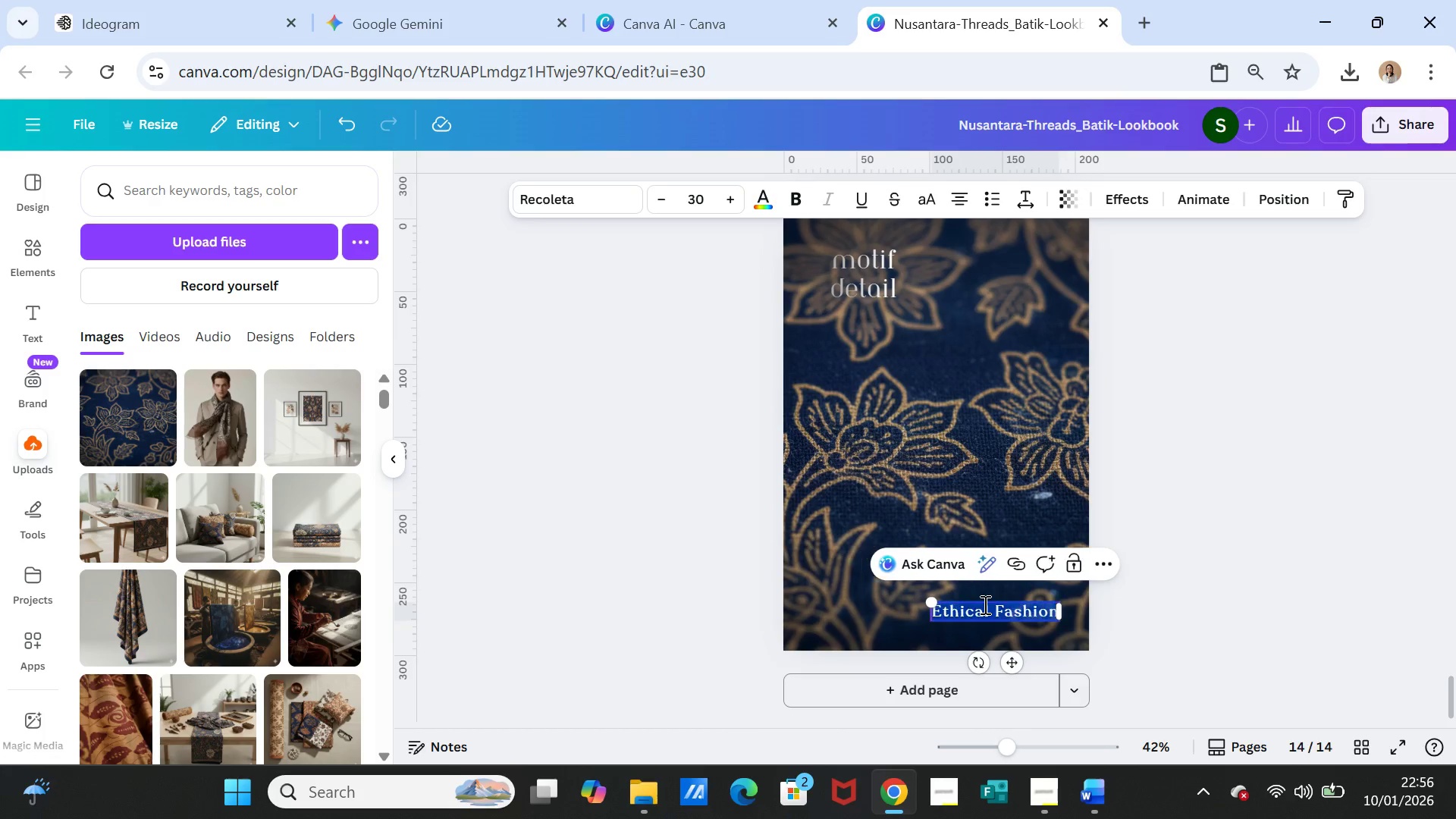 
triple_click([984, 604])
 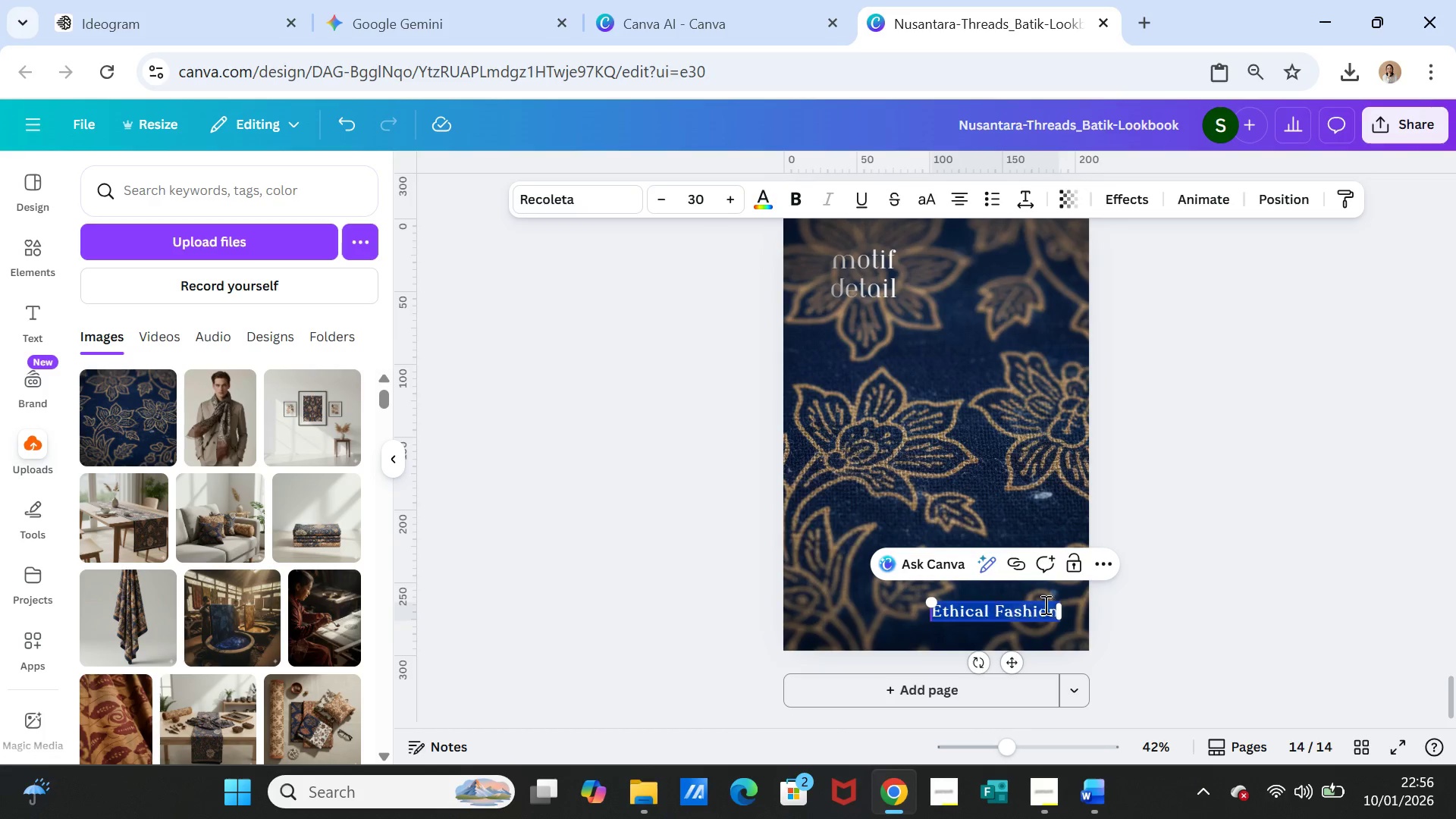 
key(Control+V)
 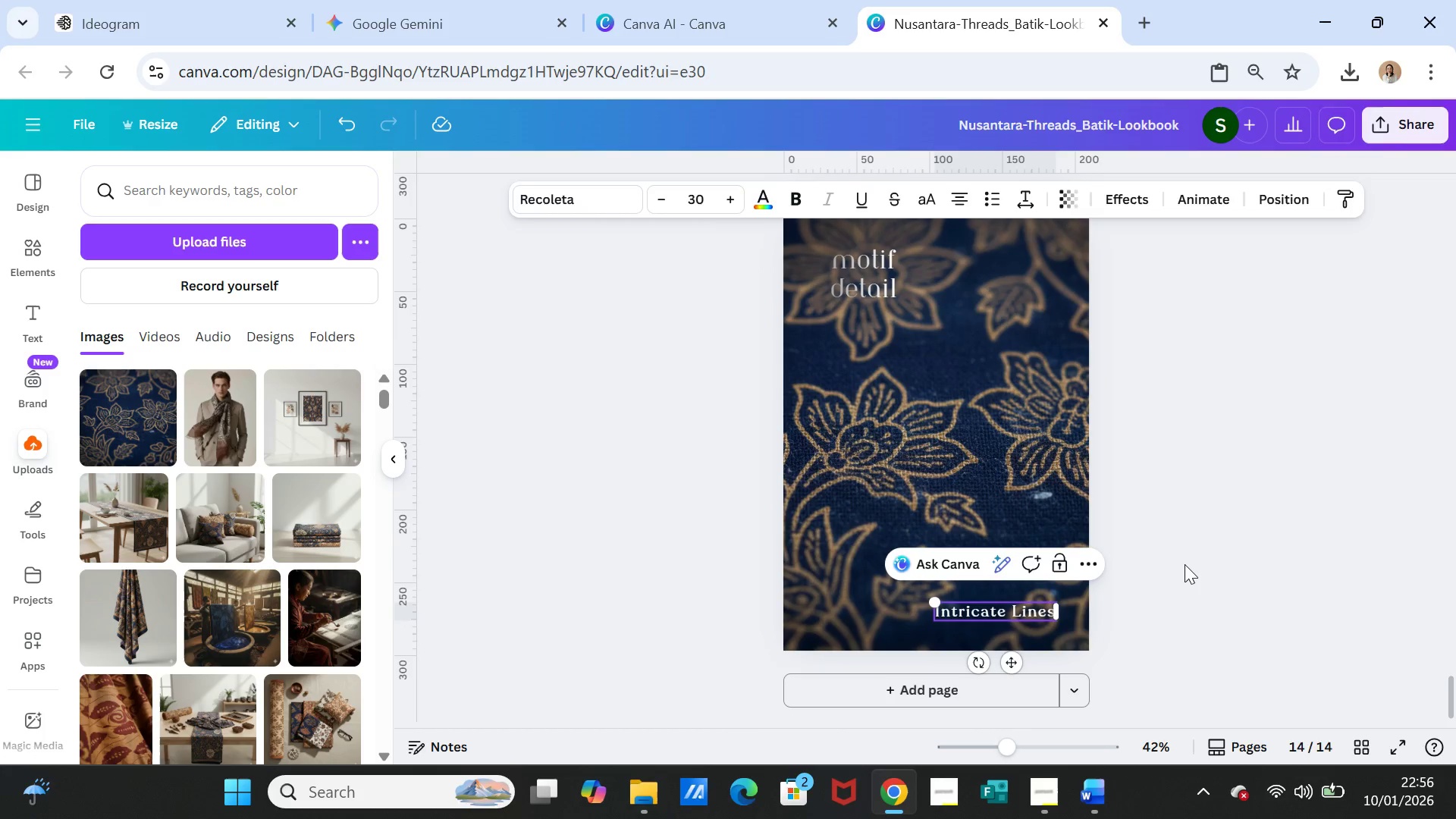 
left_click([1185, 564])
 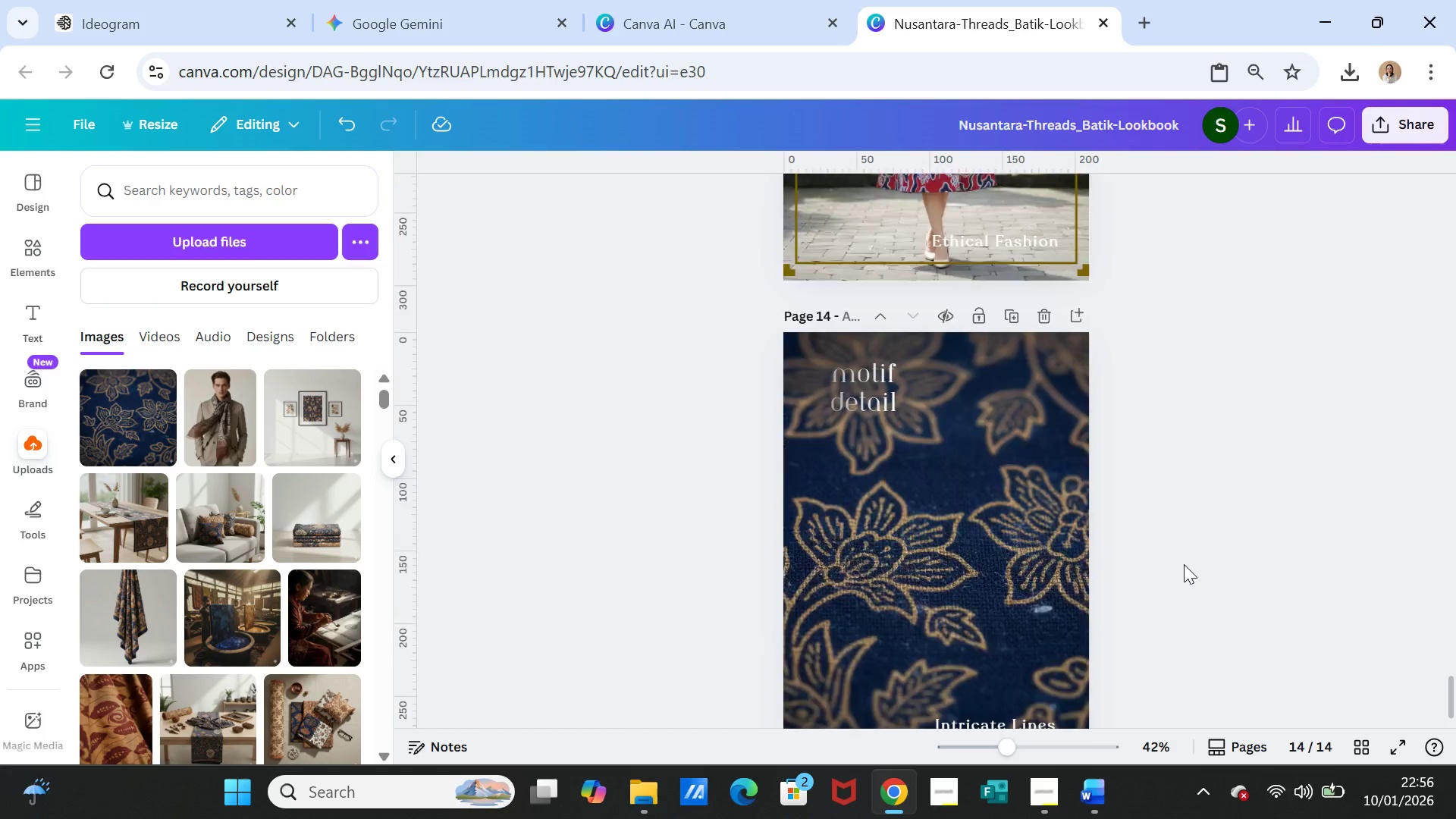 
scroll: coordinate [1184, 564], scroll_direction: up, amount: 3.0
 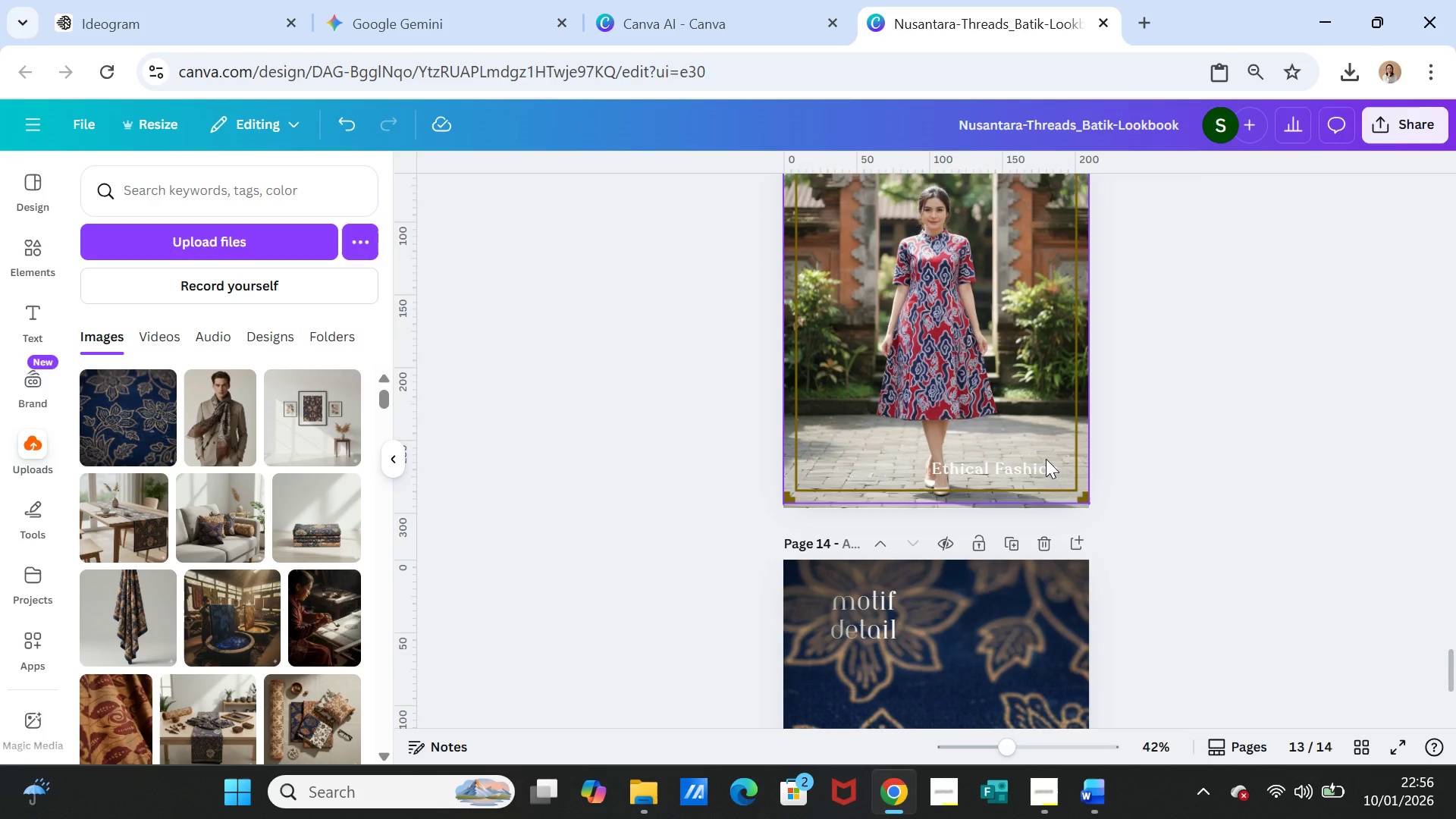 
left_click([1046, 459])
 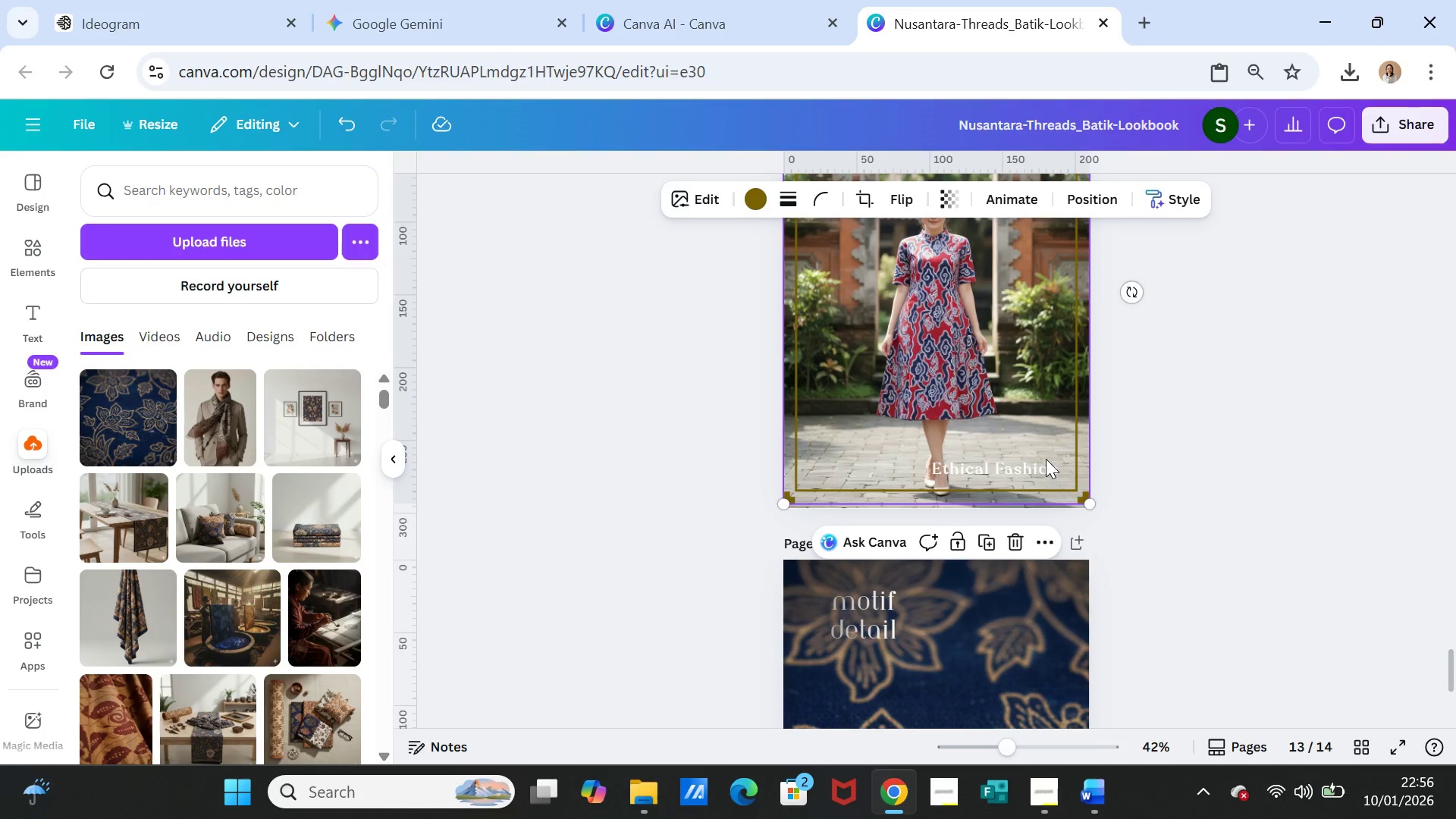 
key(Control+C)
 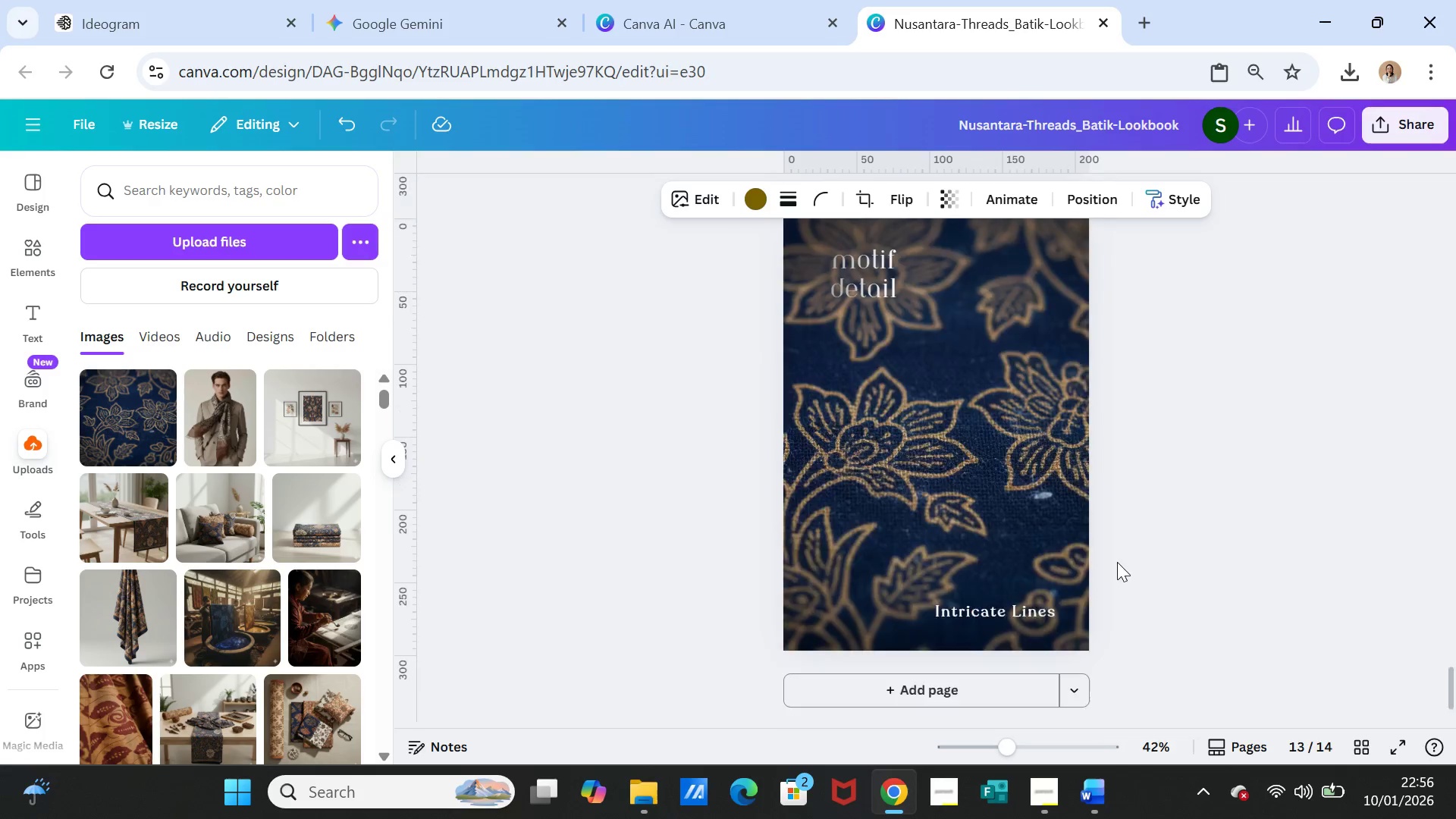 
left_click([1009, 568])
 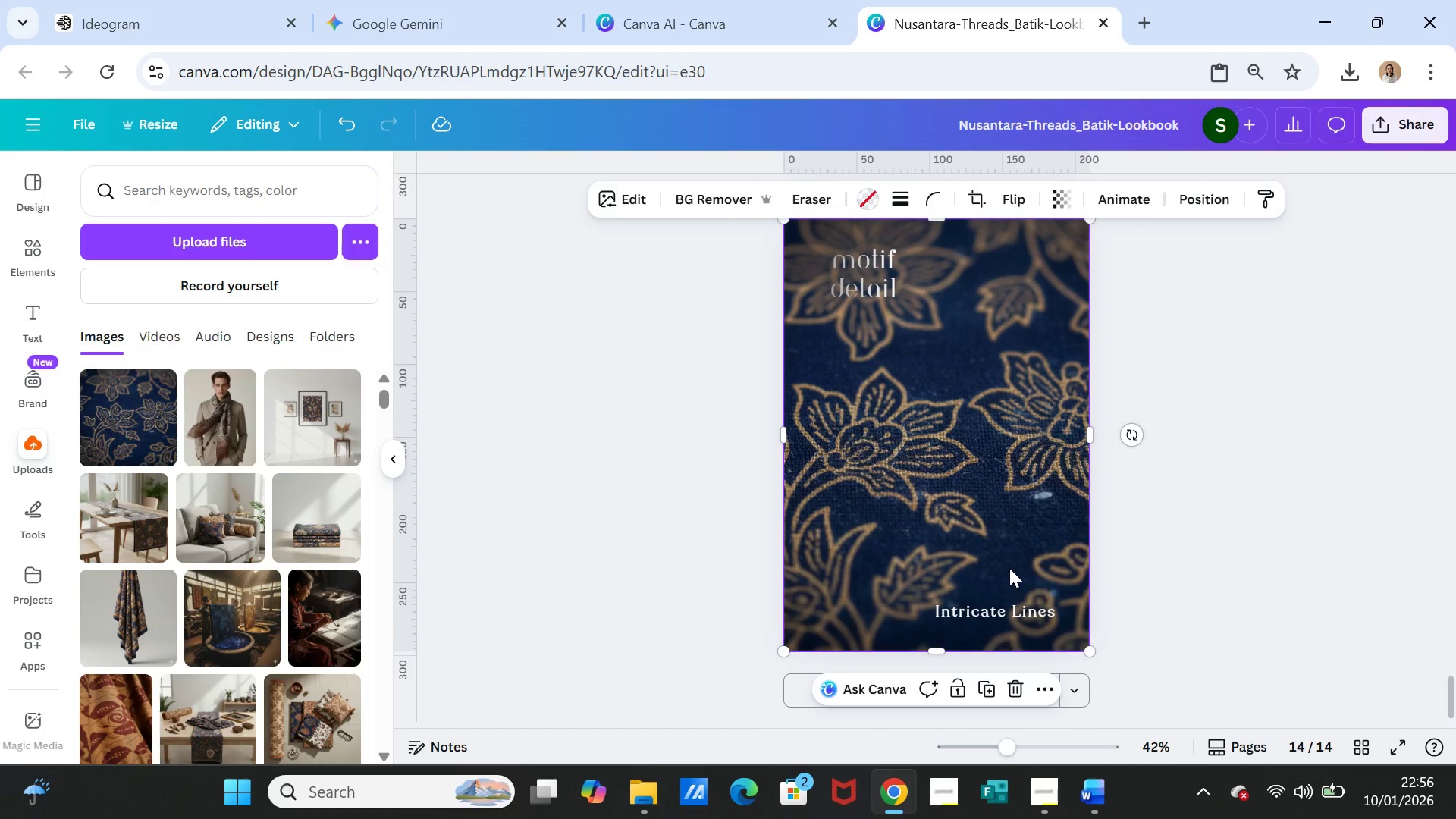 
scroll: coordinate [1117, 560], scroll_direction: down, amount: 3.0
 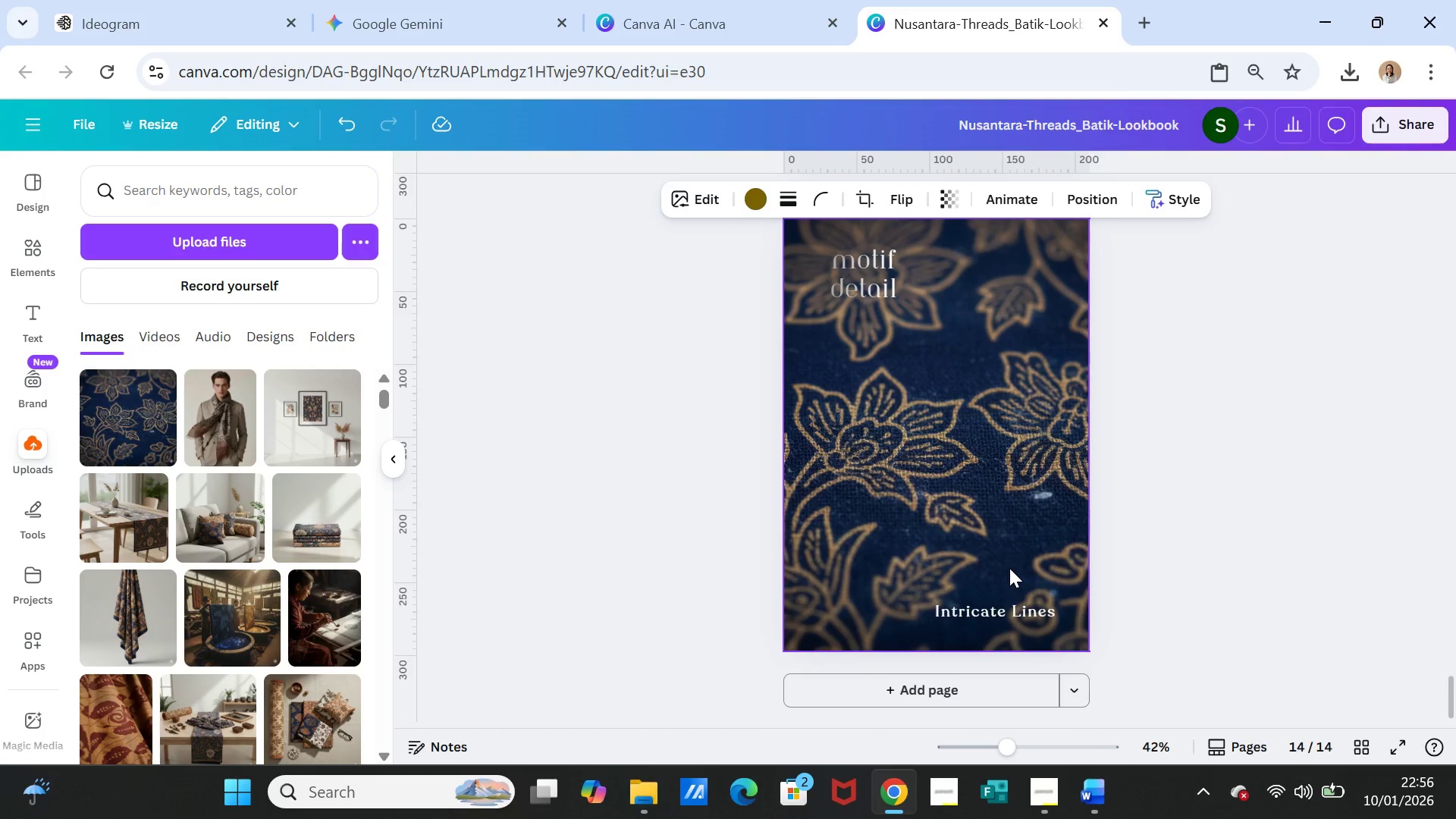 
key(Control+V)
 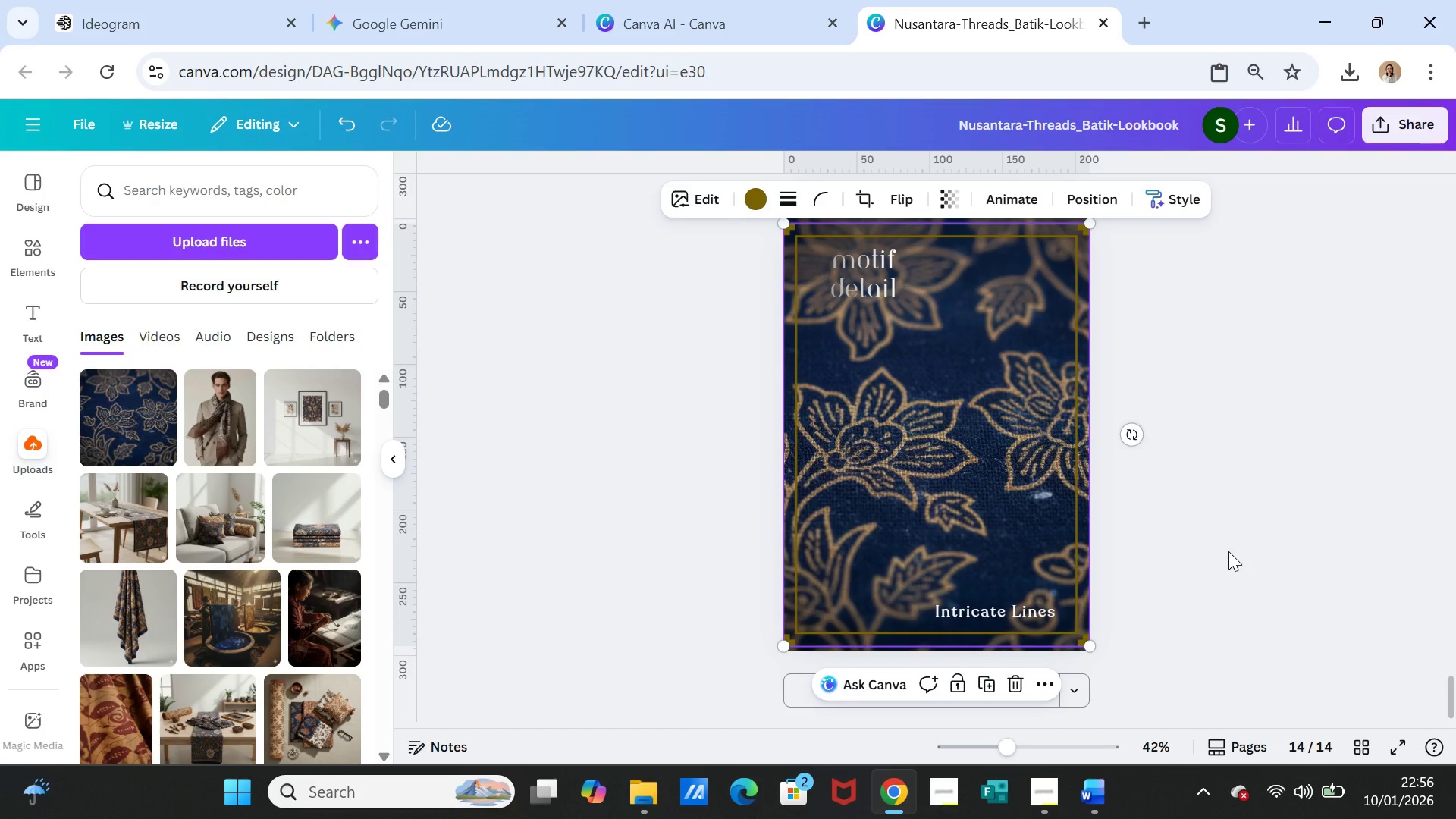 
left_click([1228, 551])
 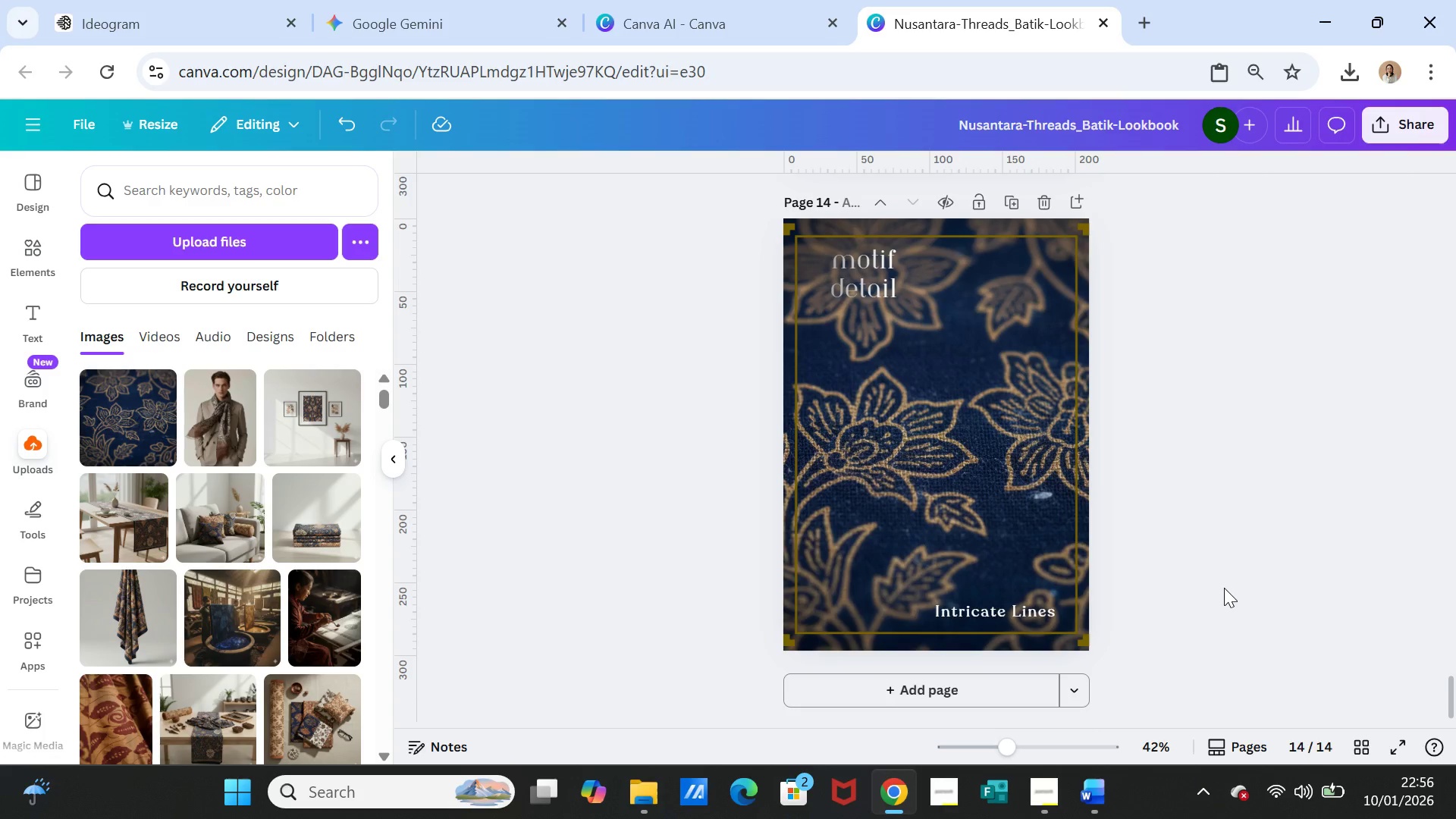 
scroll: coordinate [1224, 588], scroll_direction: up, amount: 1.0
 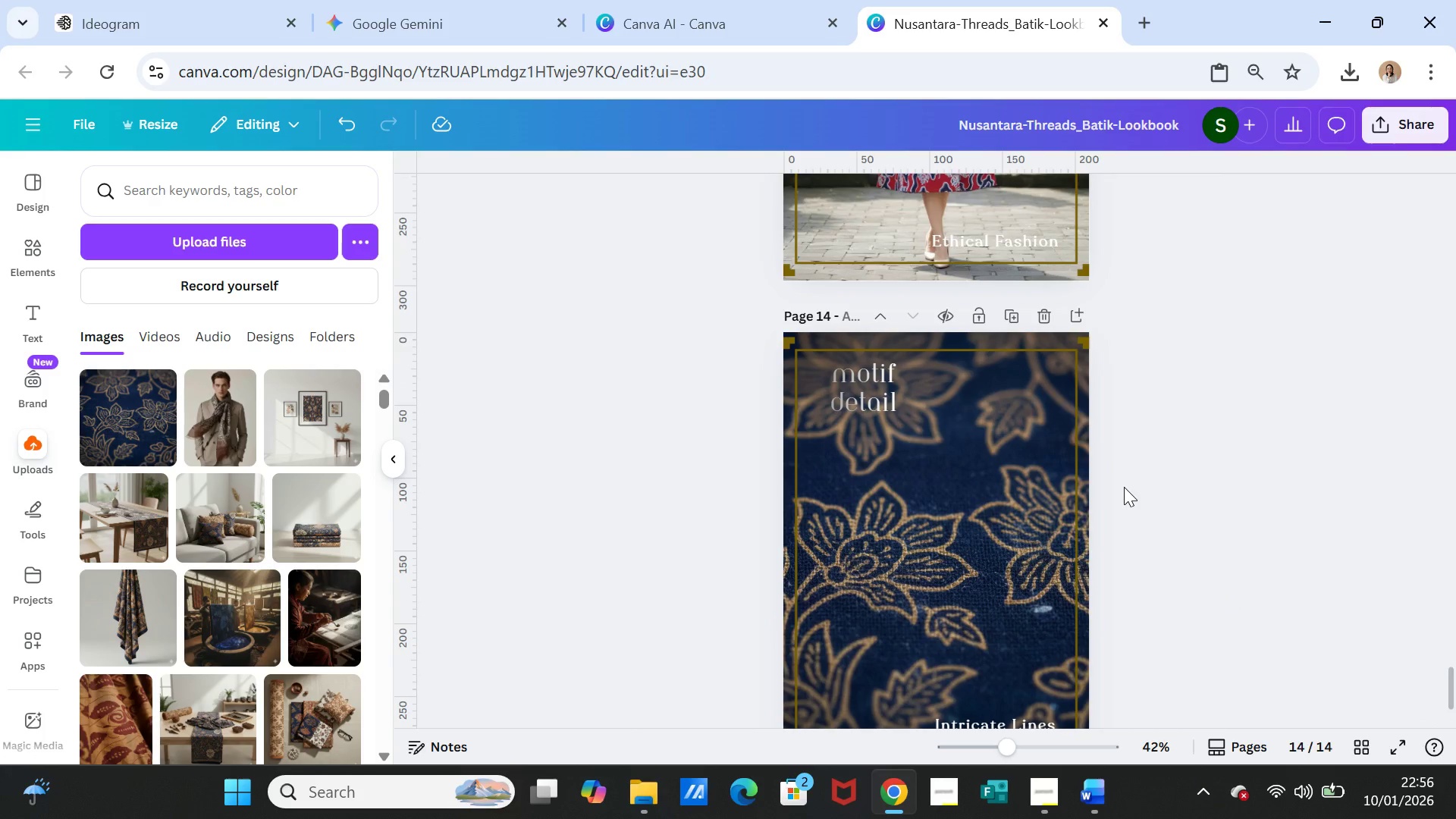 
wait(10.8)
 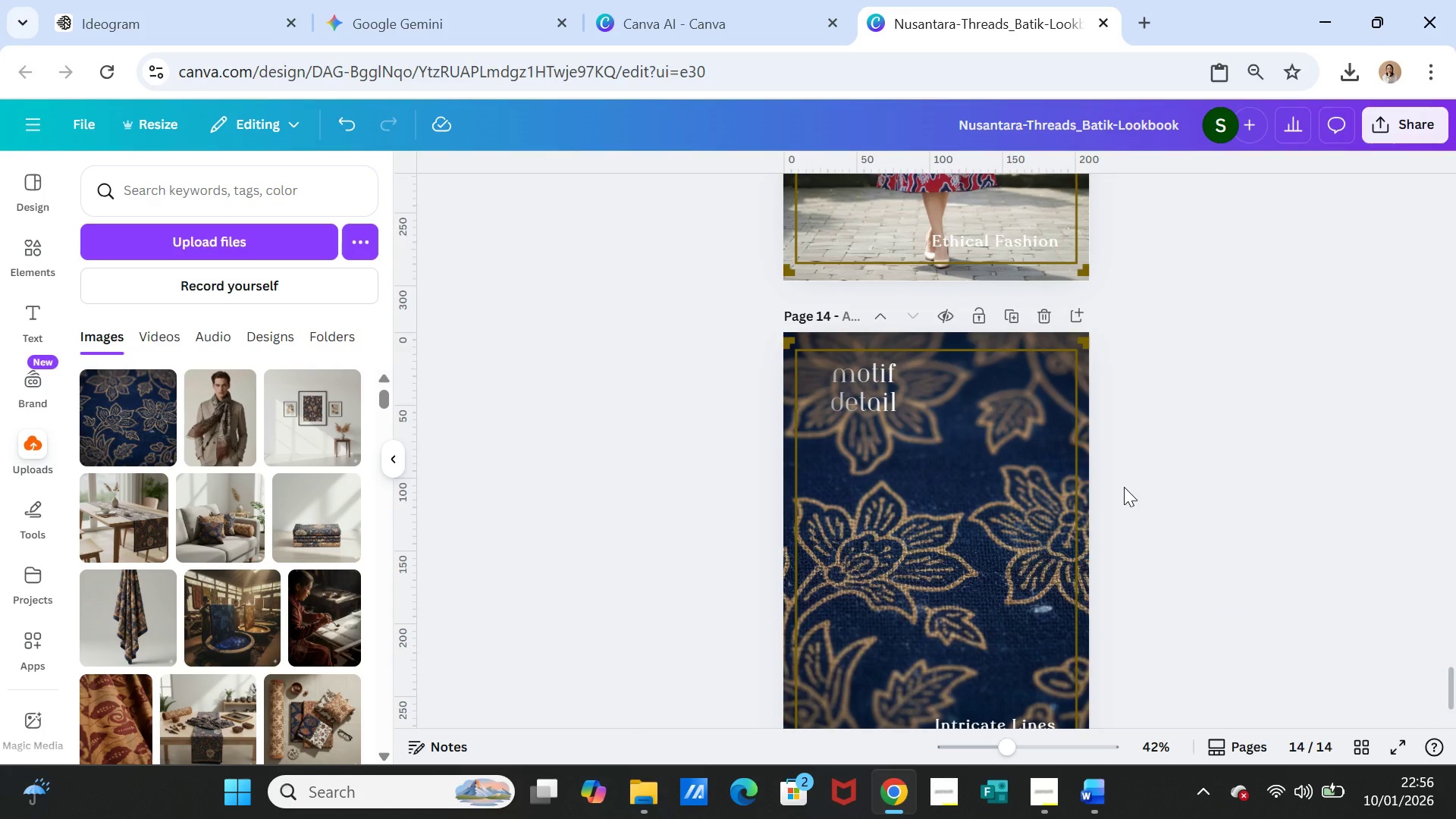 
left_click([1013, 317])
 